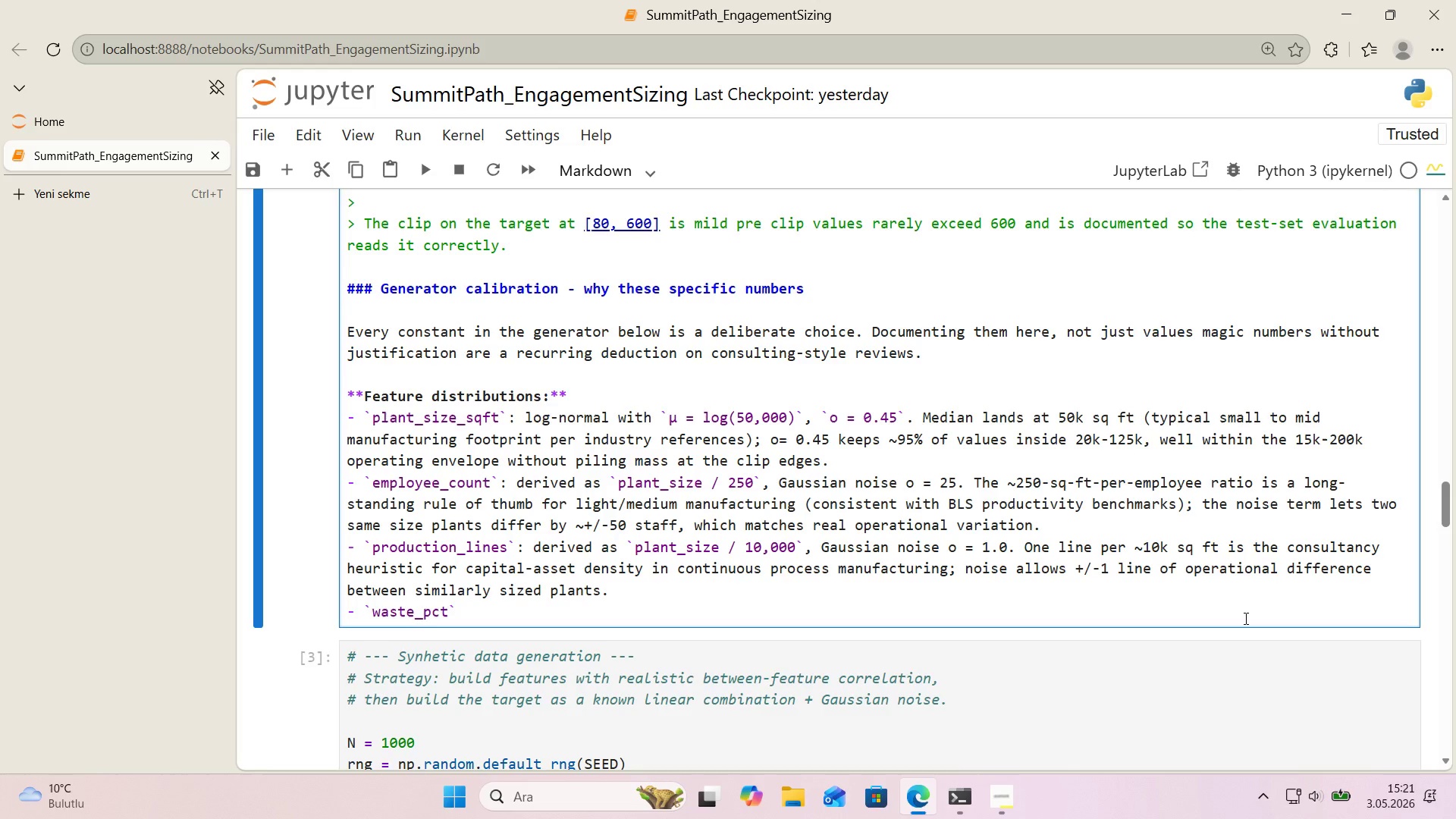 
type(> Beta*()
 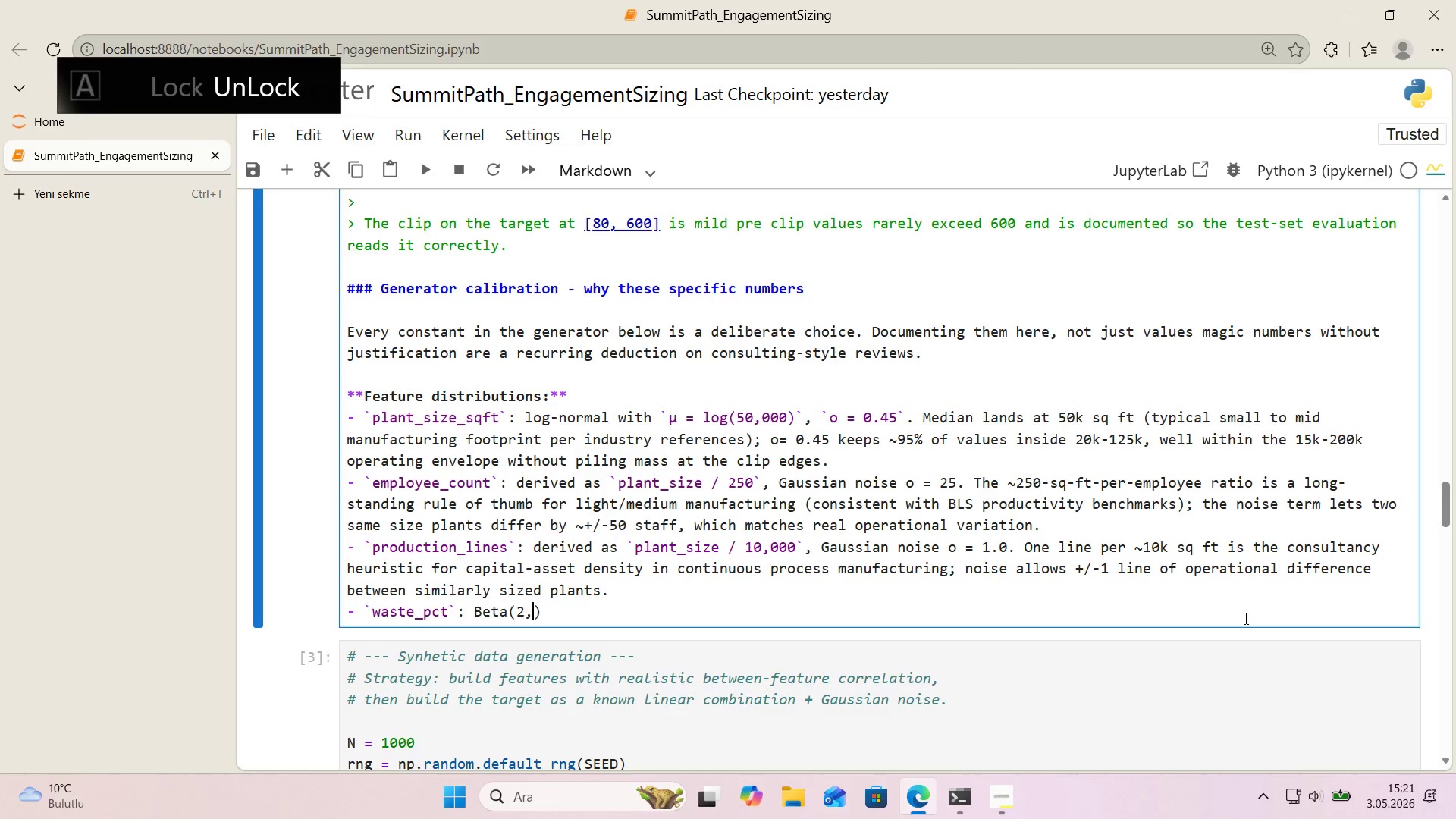 
 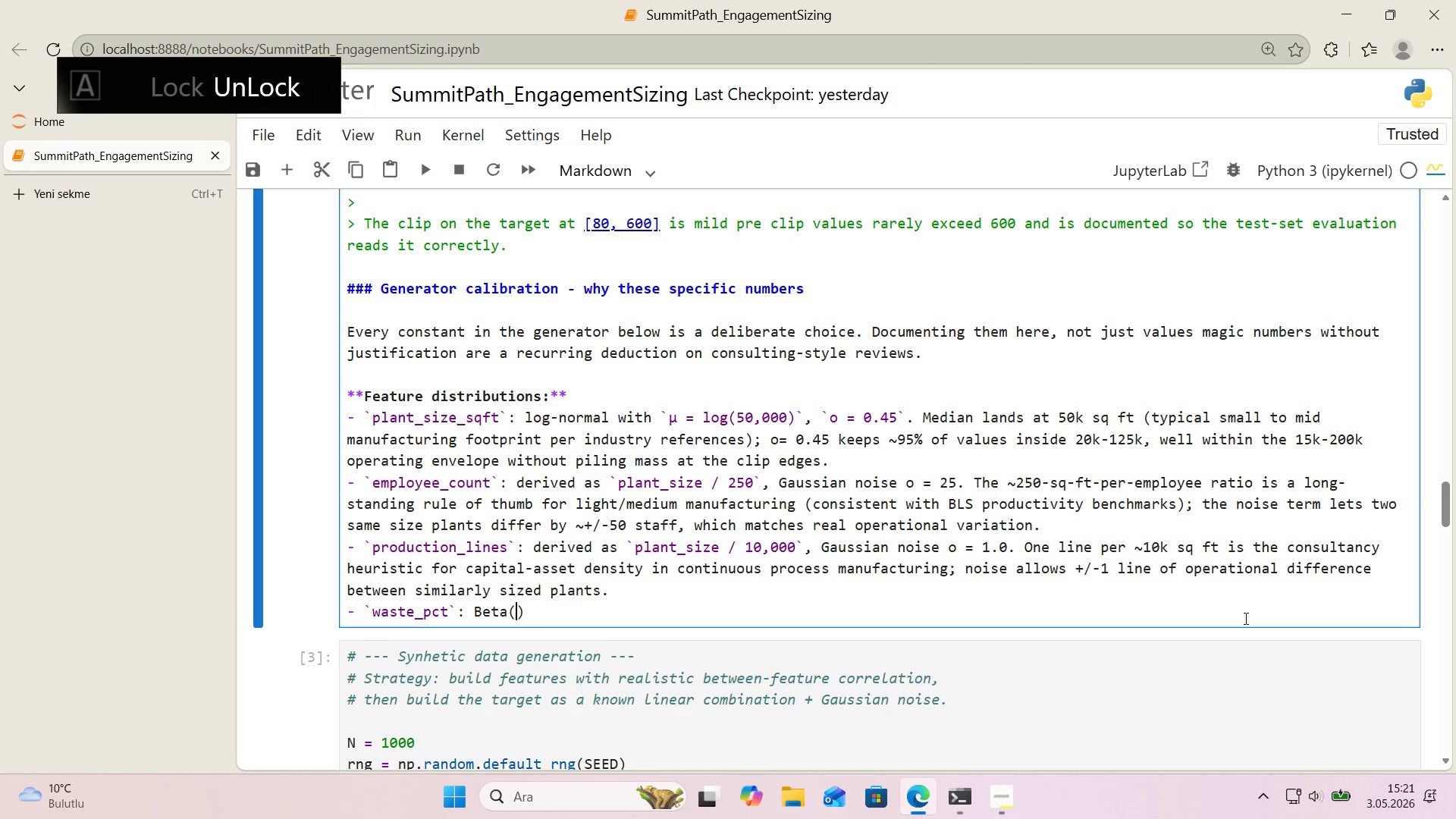 
key(ArrowLeft)
 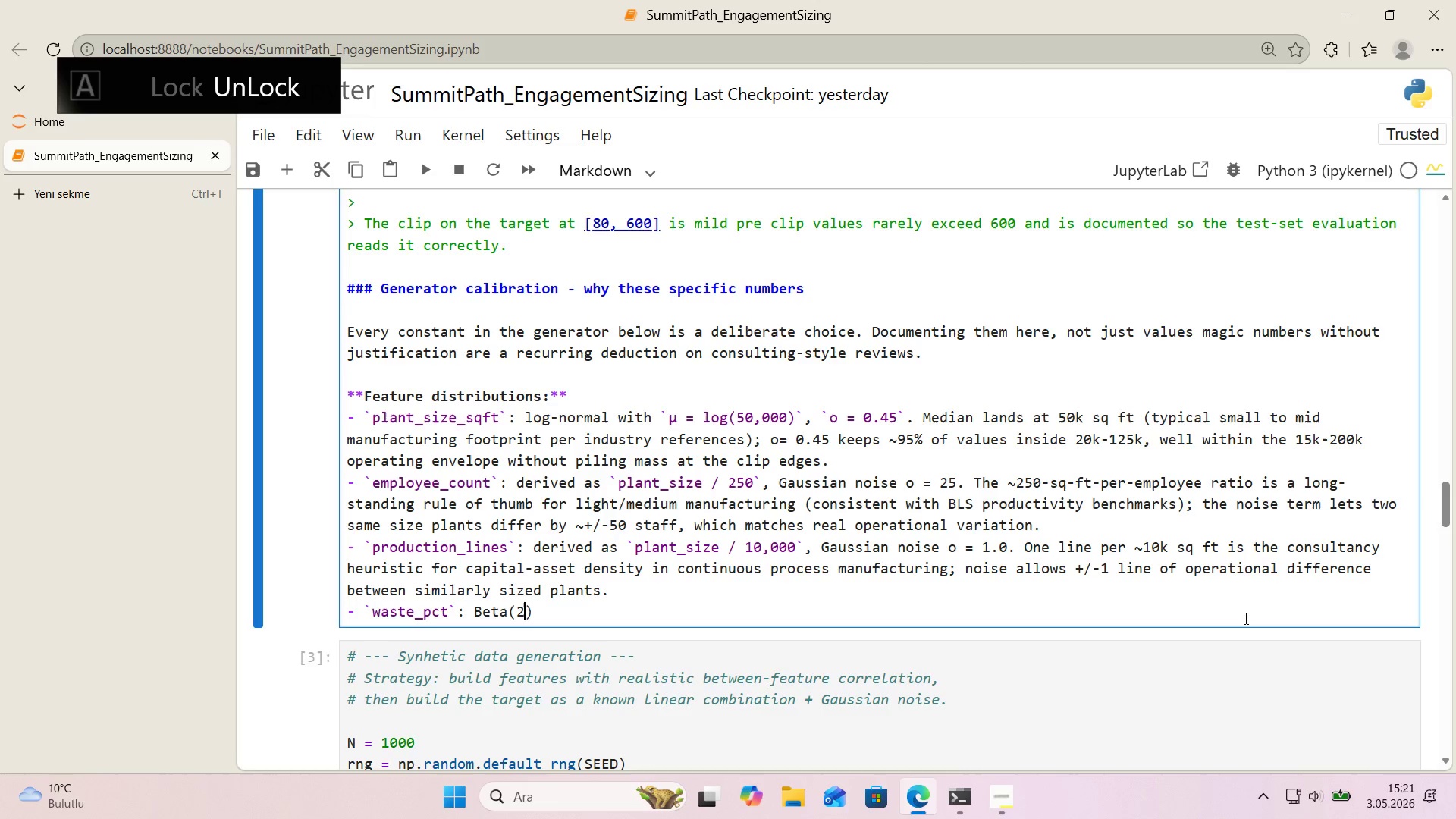 
key(2)
 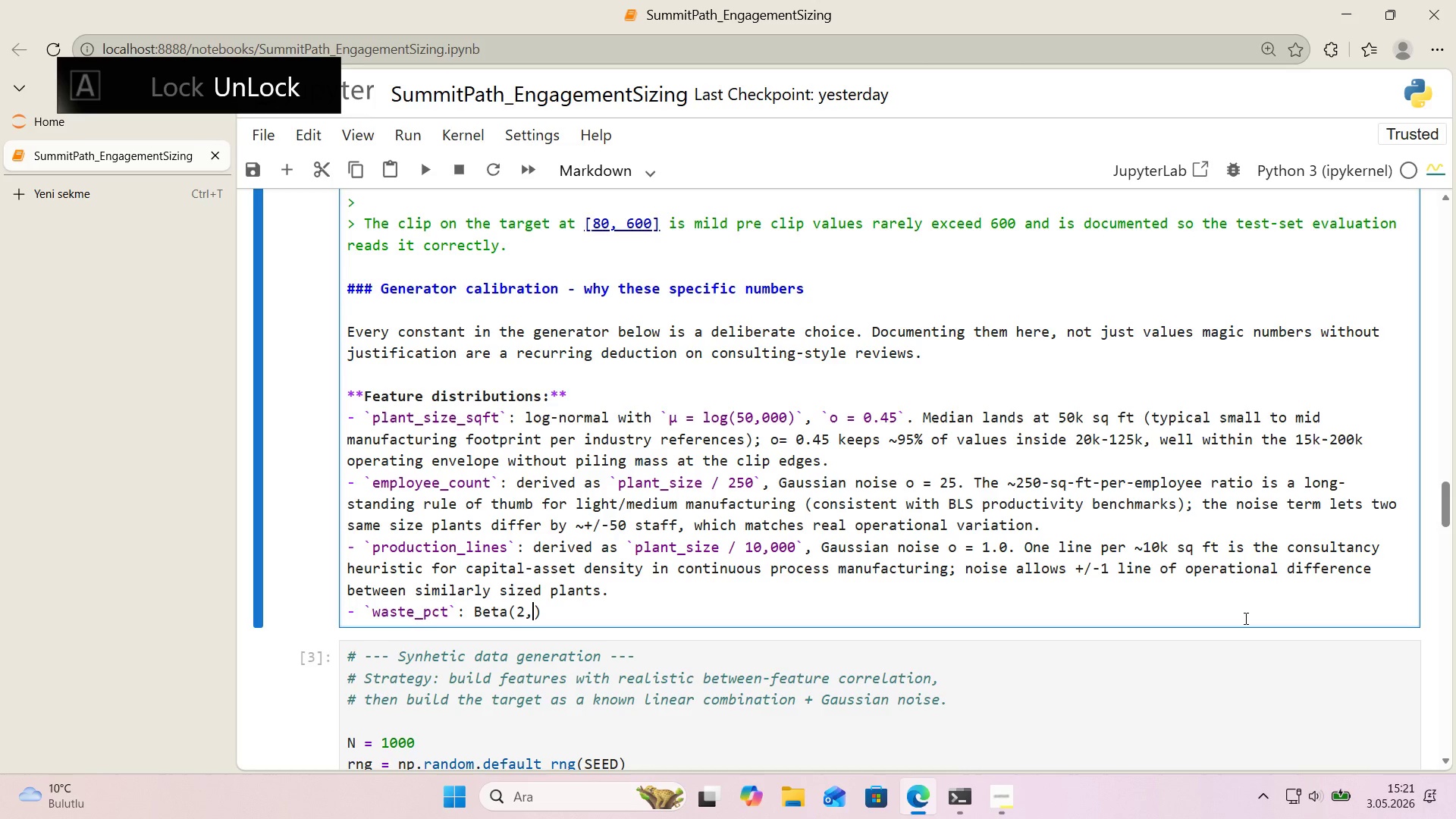 
key(Comma)
 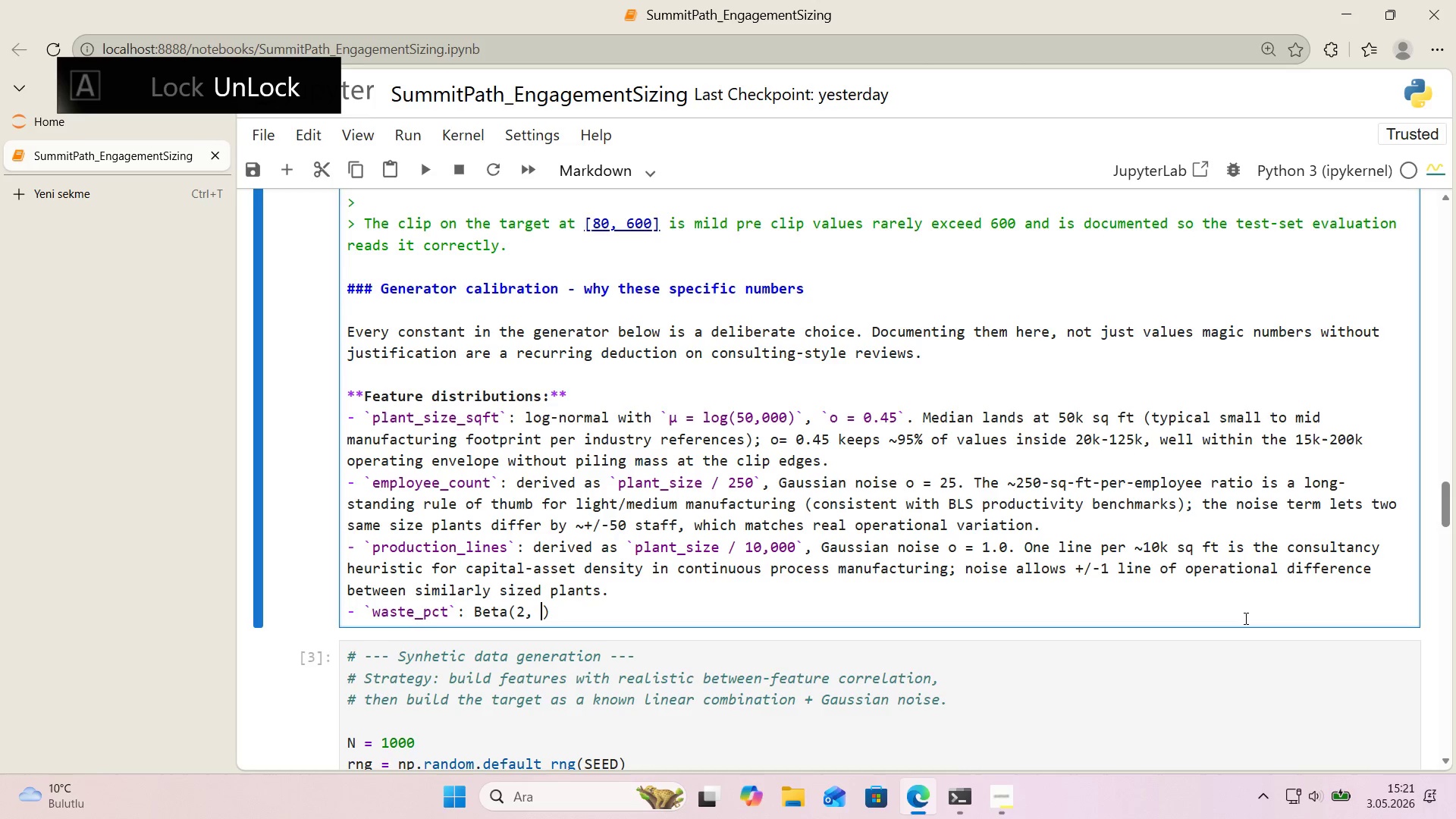 
key(Space)
 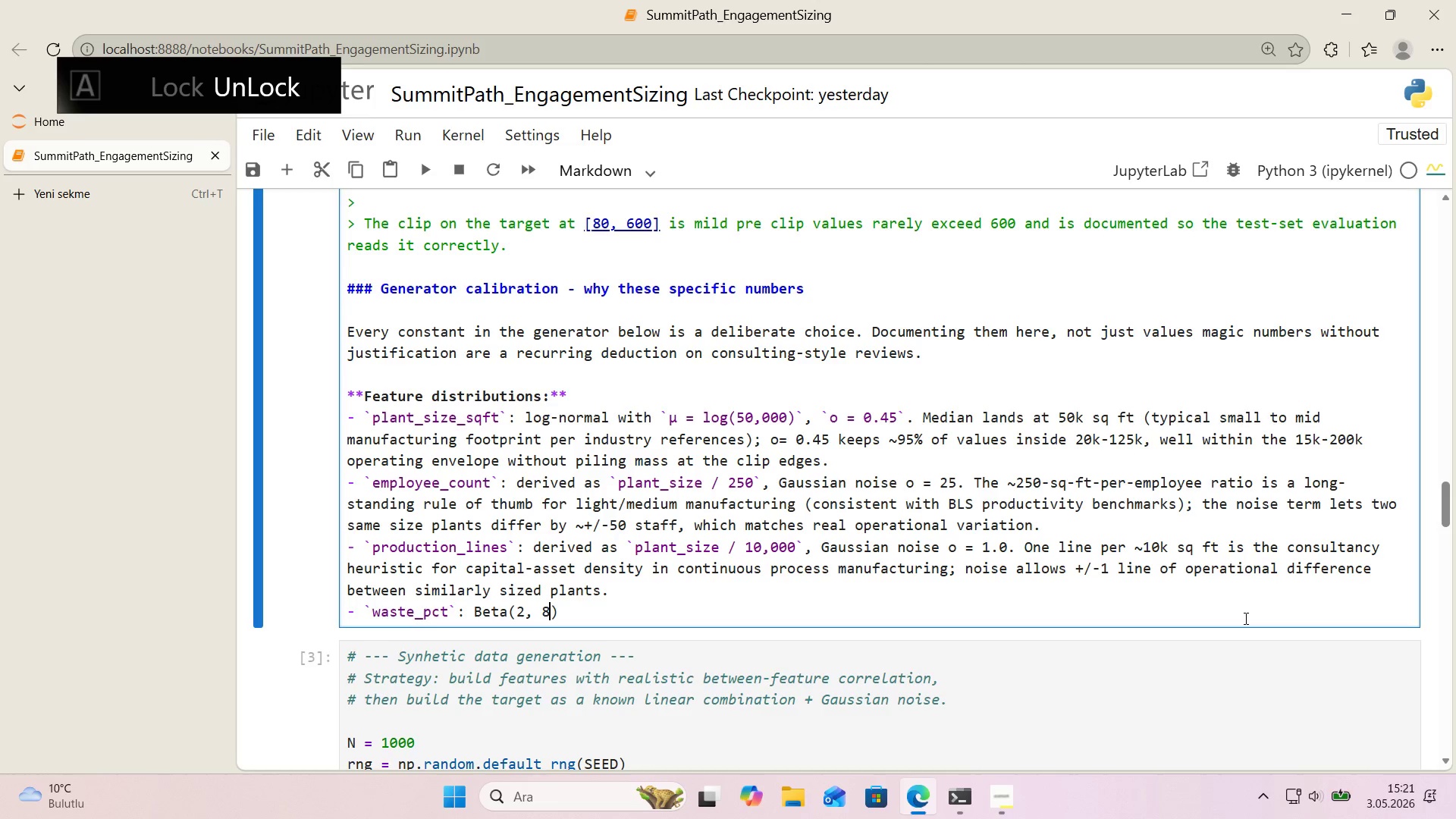 
key(8)
 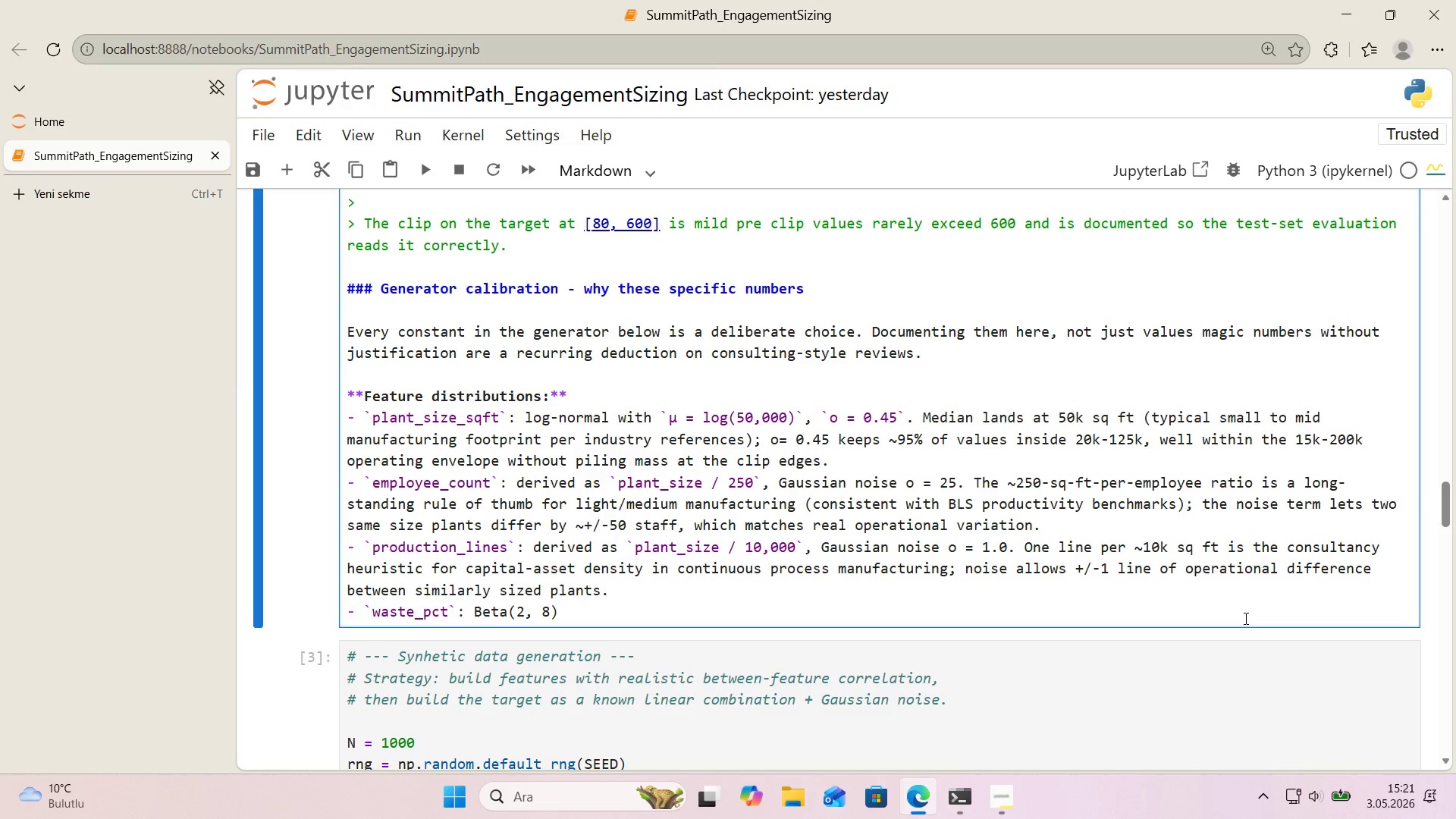 
key(Backspace)
 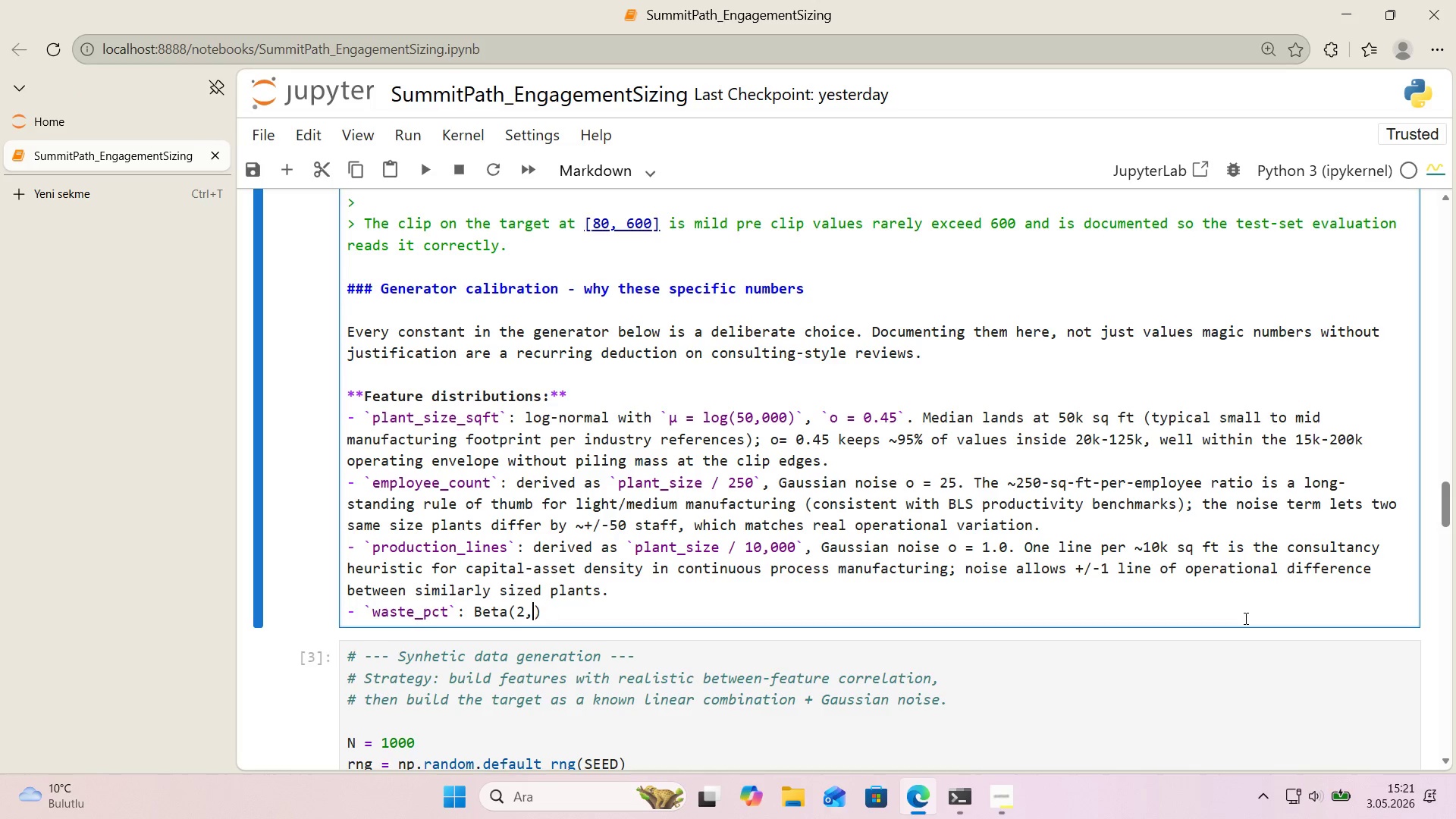 
key(Backspace)
 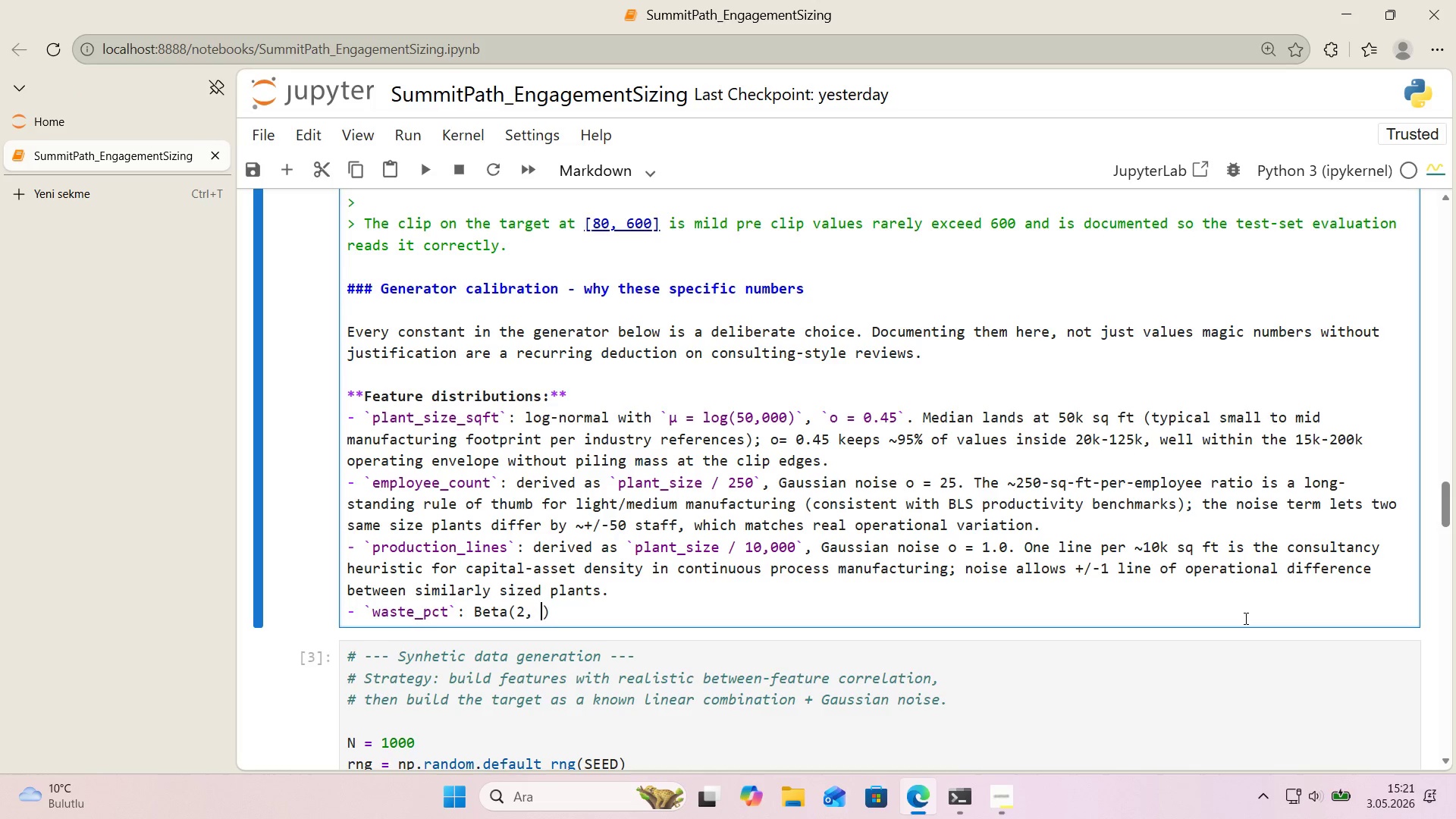 
key(Space)
 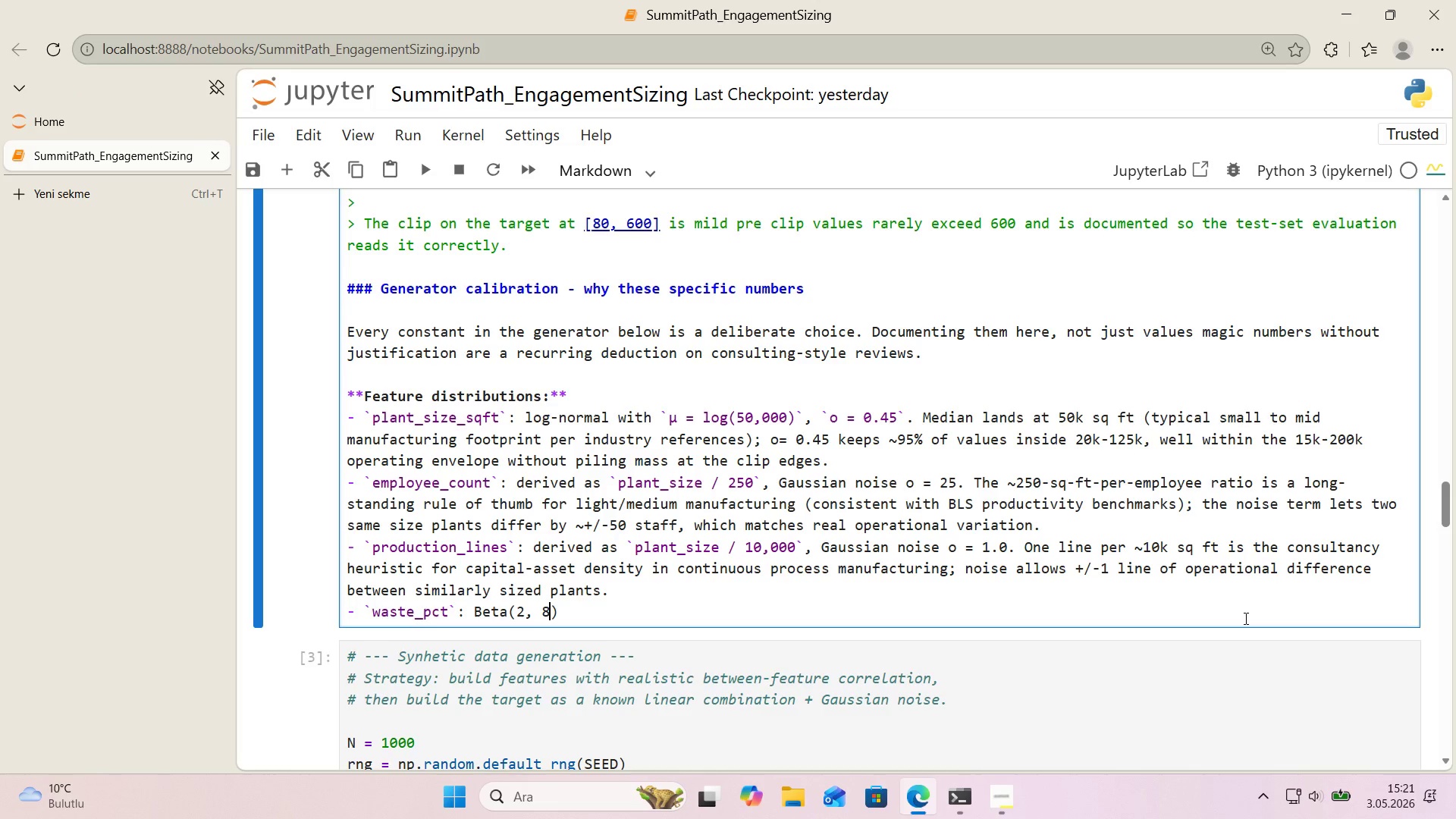 
key(8)
 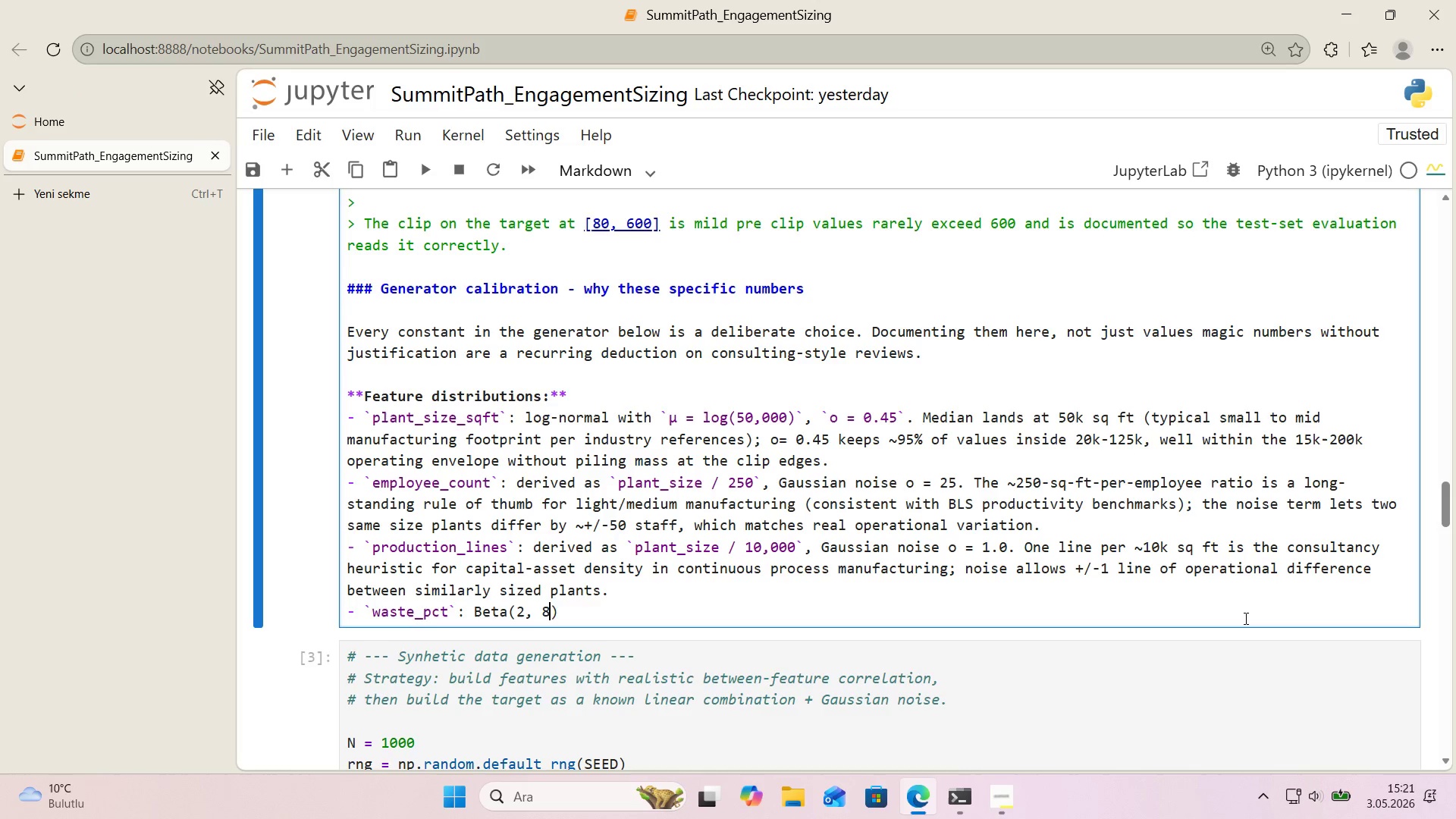 
key(ArrowRight)
 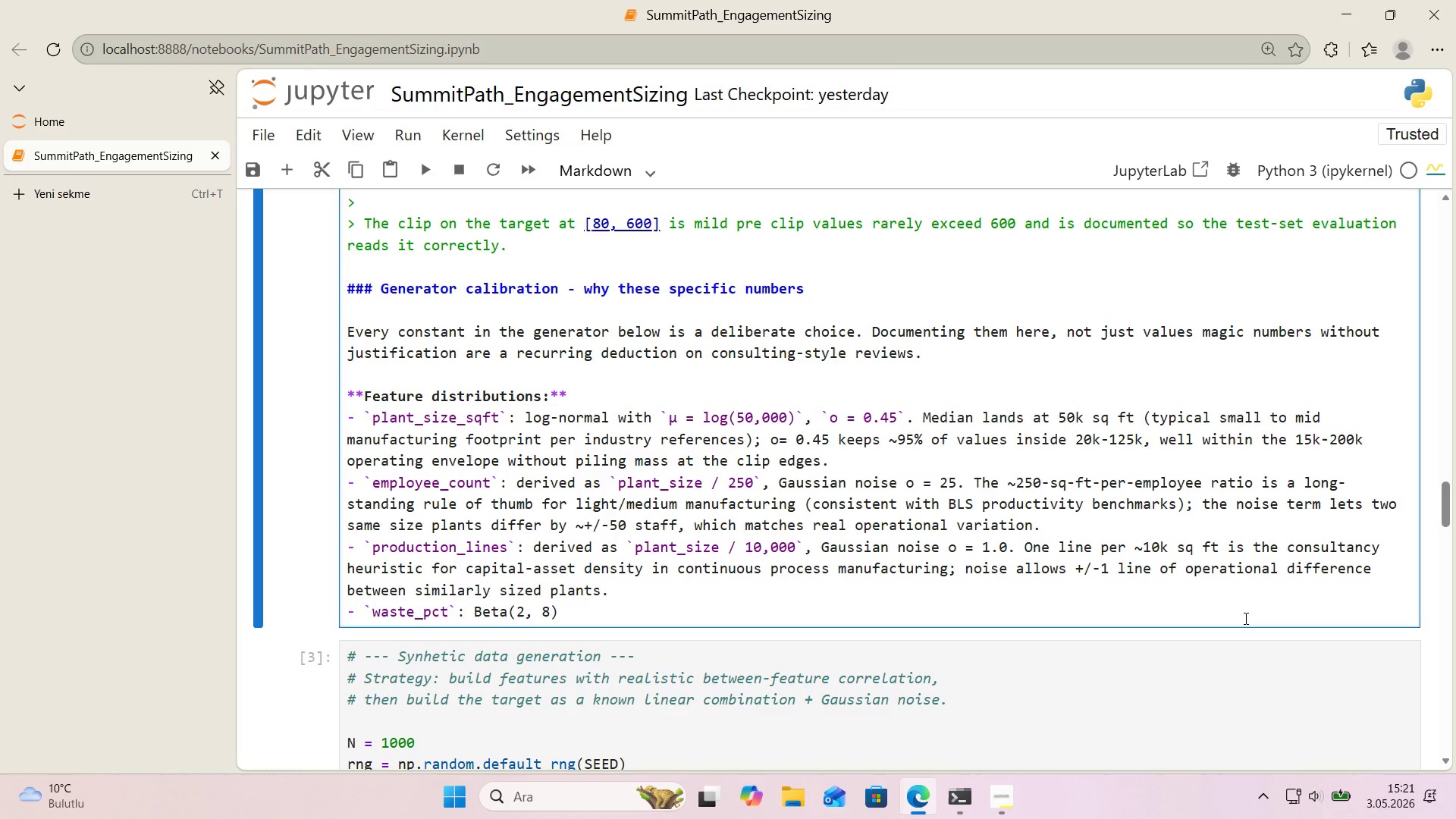 
type( scaled to )
 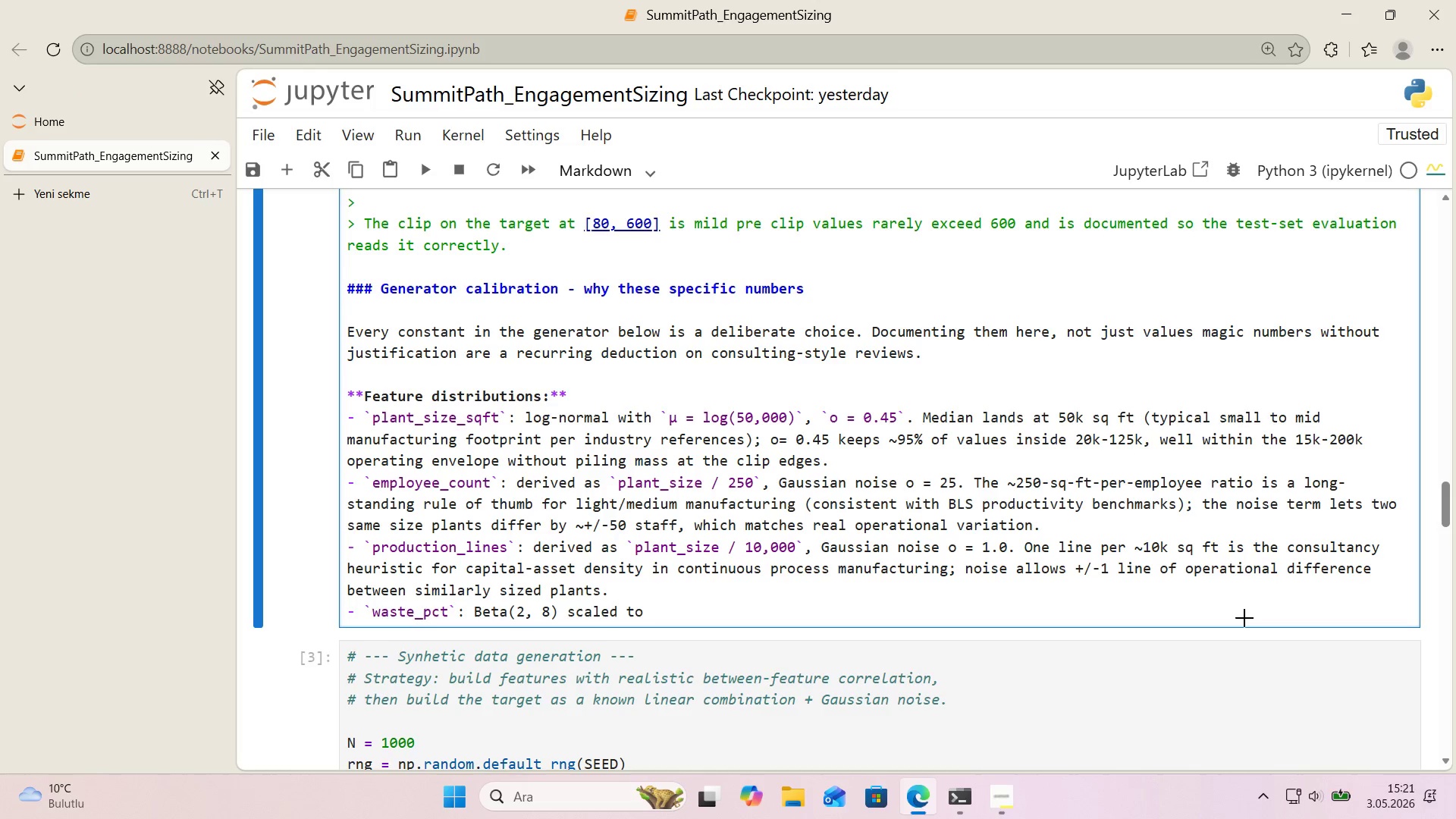 
key(Alt+Control+8)
 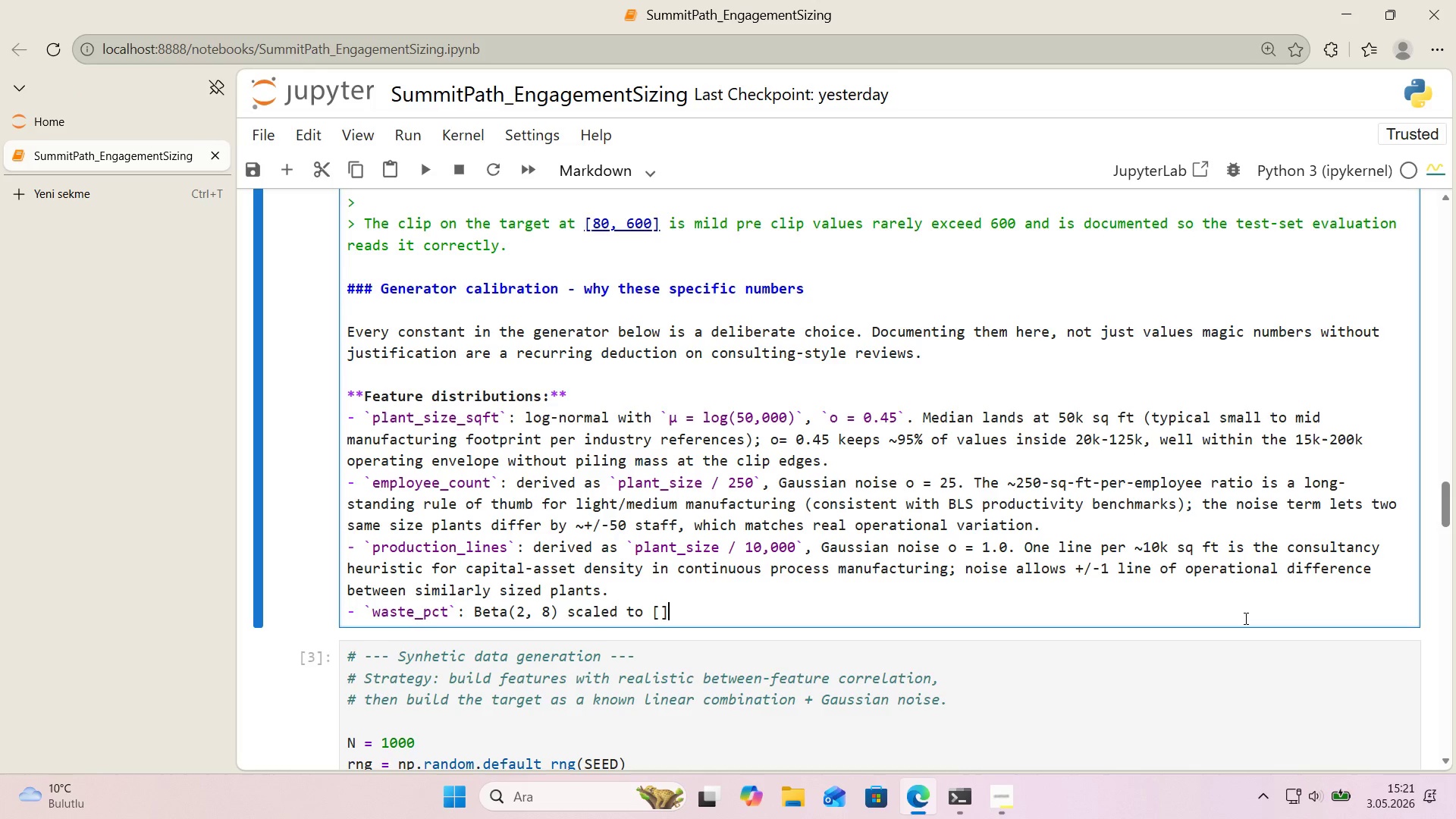 
key(Alt+Control+9)
 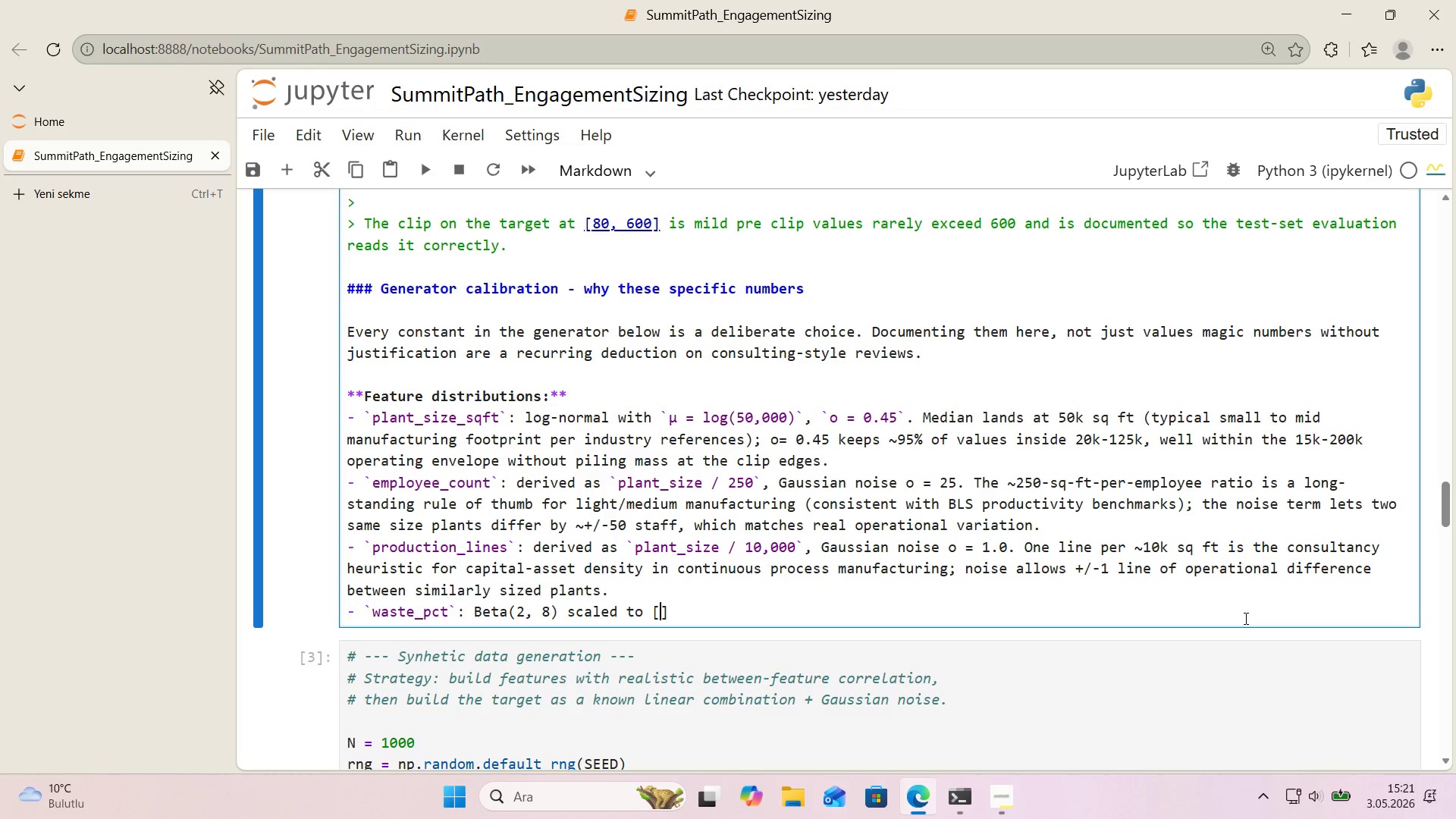 
key(ArrowLeft)
 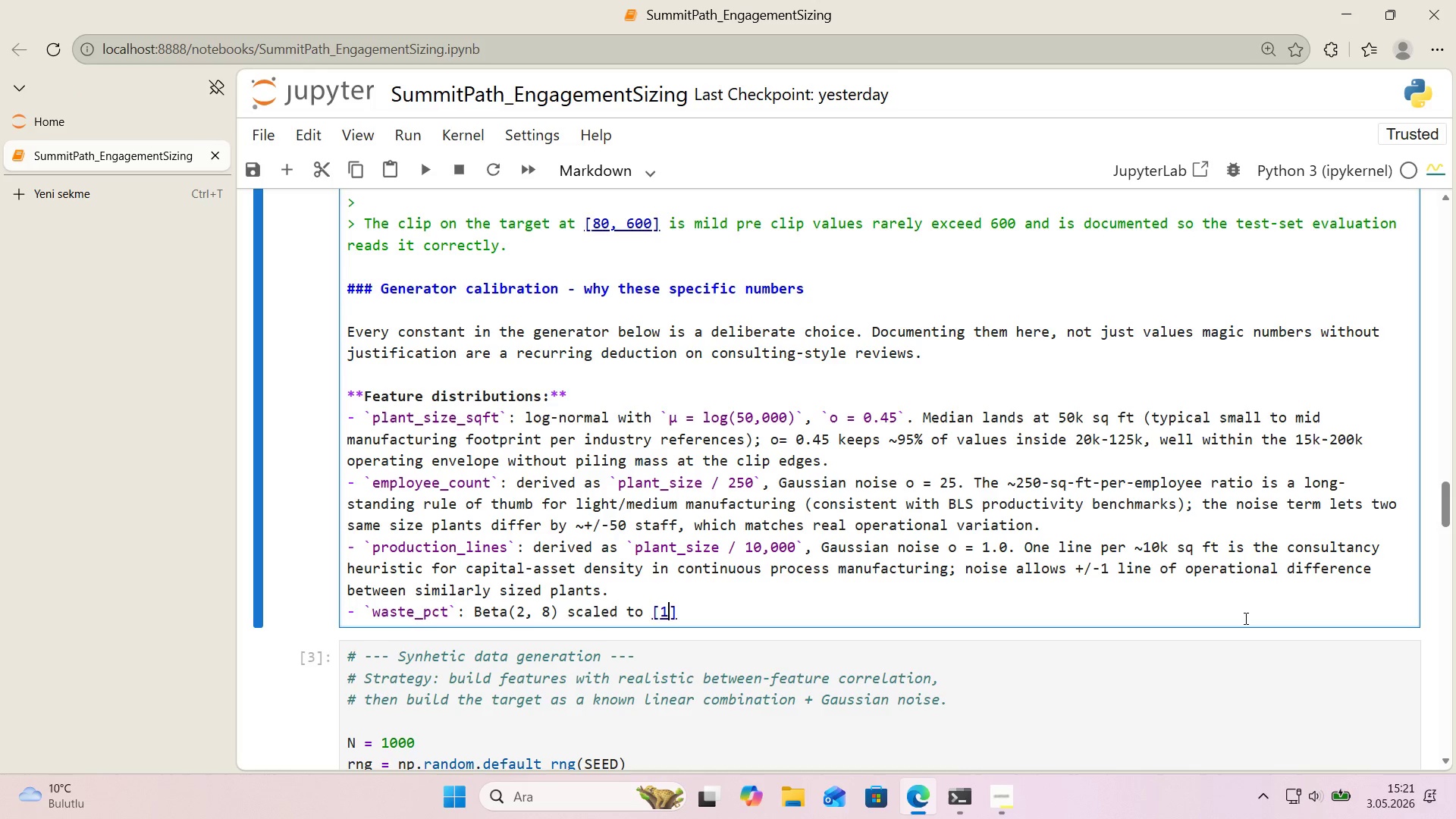 
type(1, 30)
 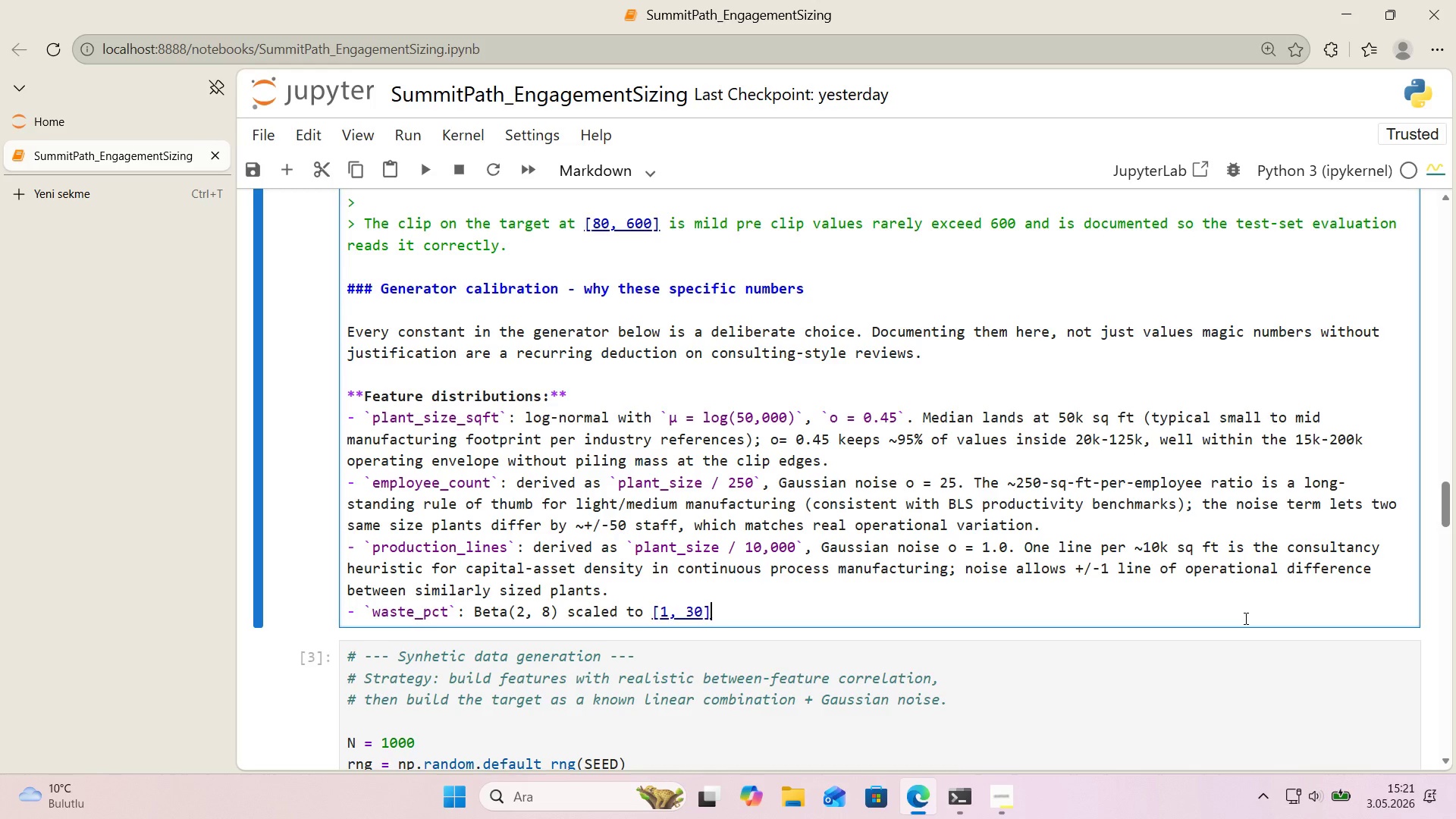 
key(ArrowRight)
 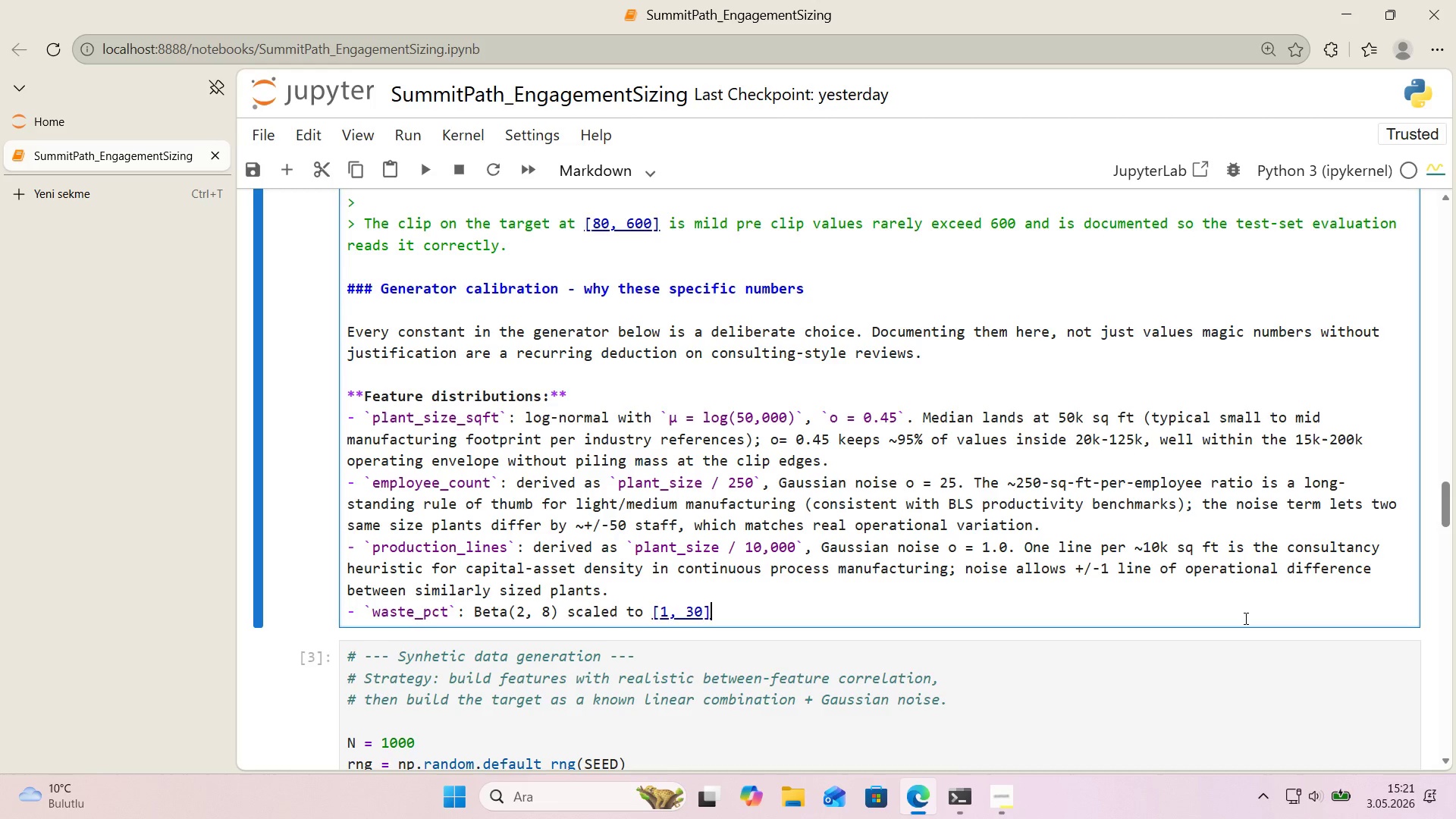 
type(. Beta *()
 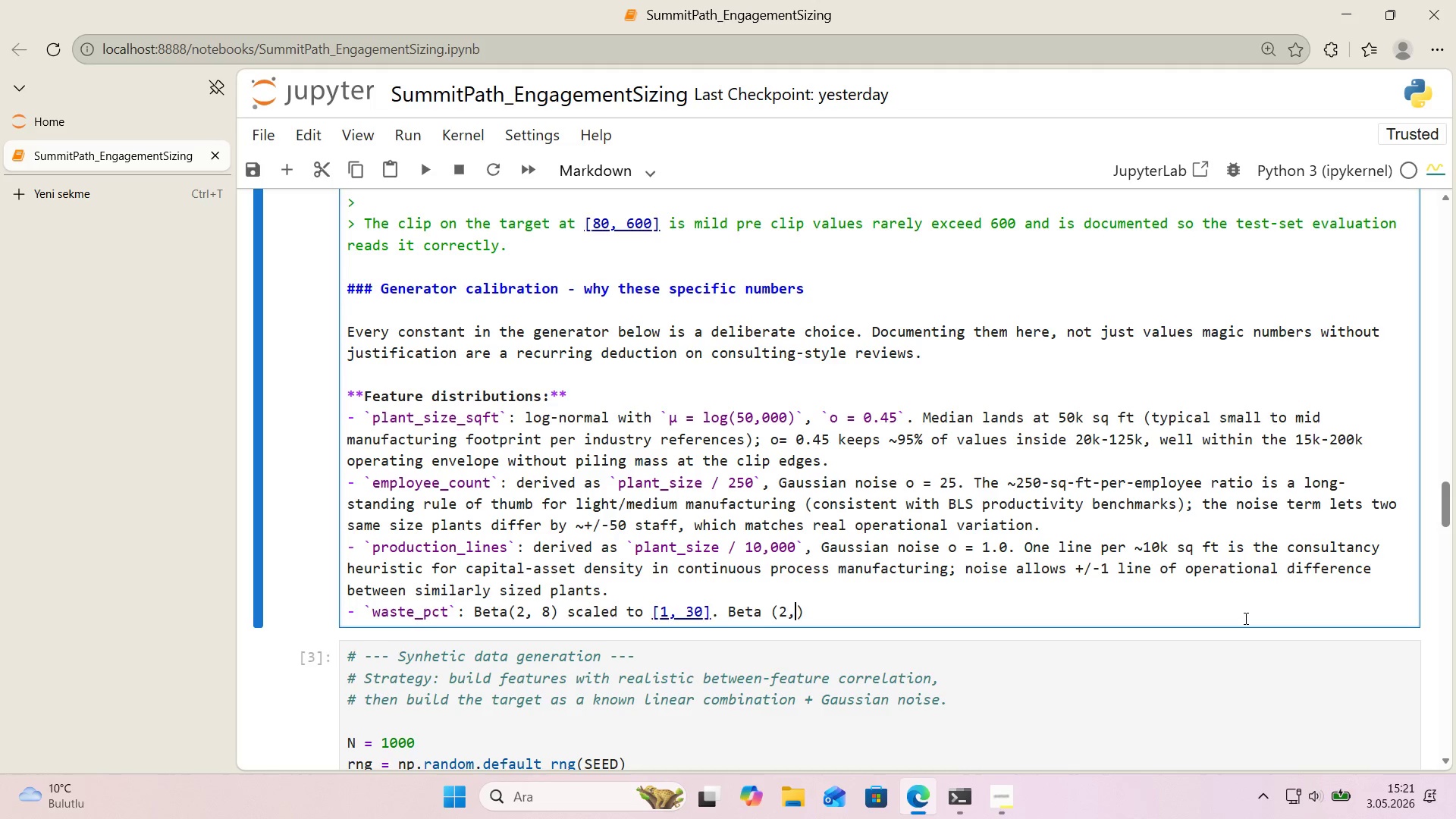 
 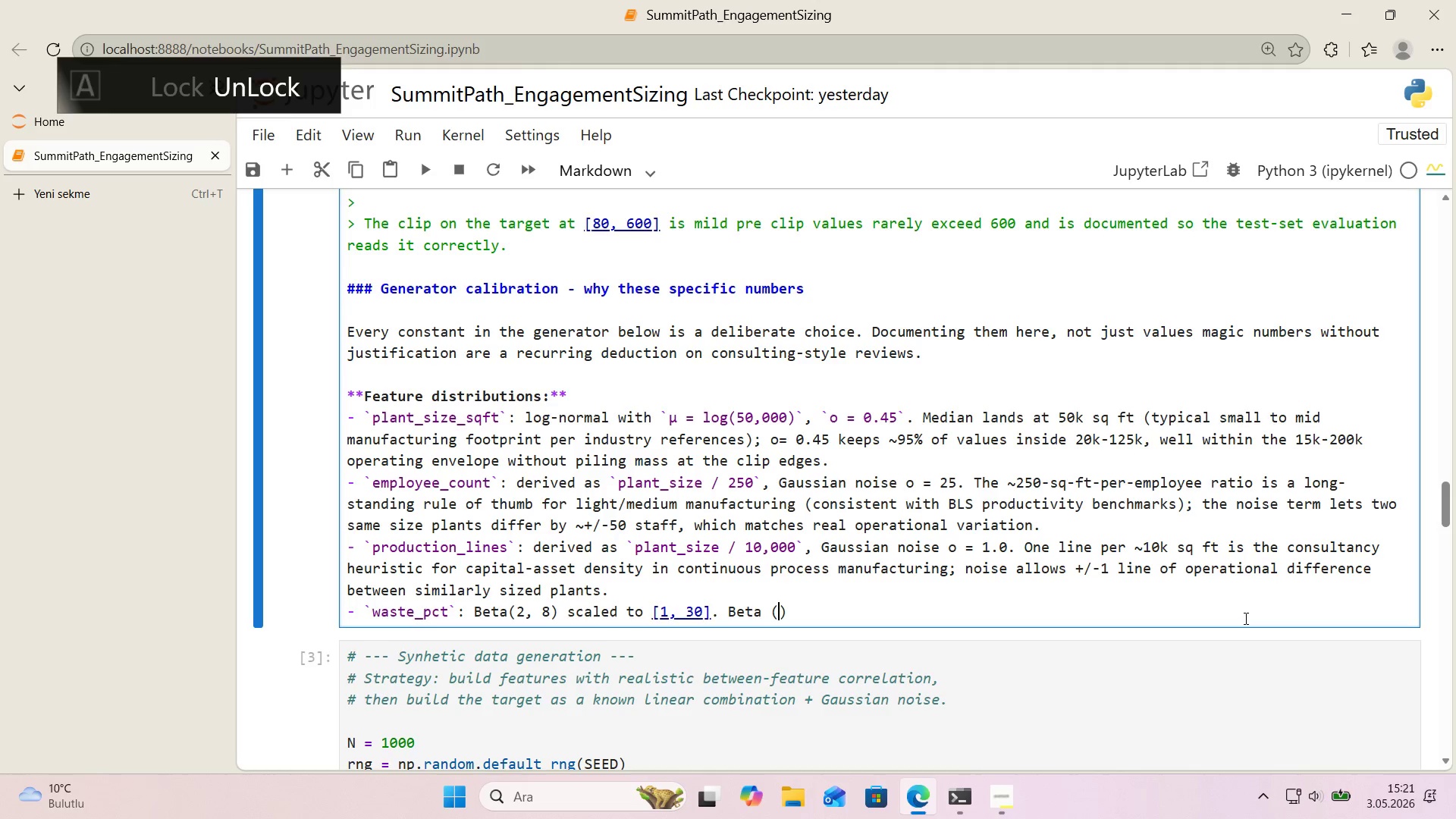 
key(ArrowLeft)
 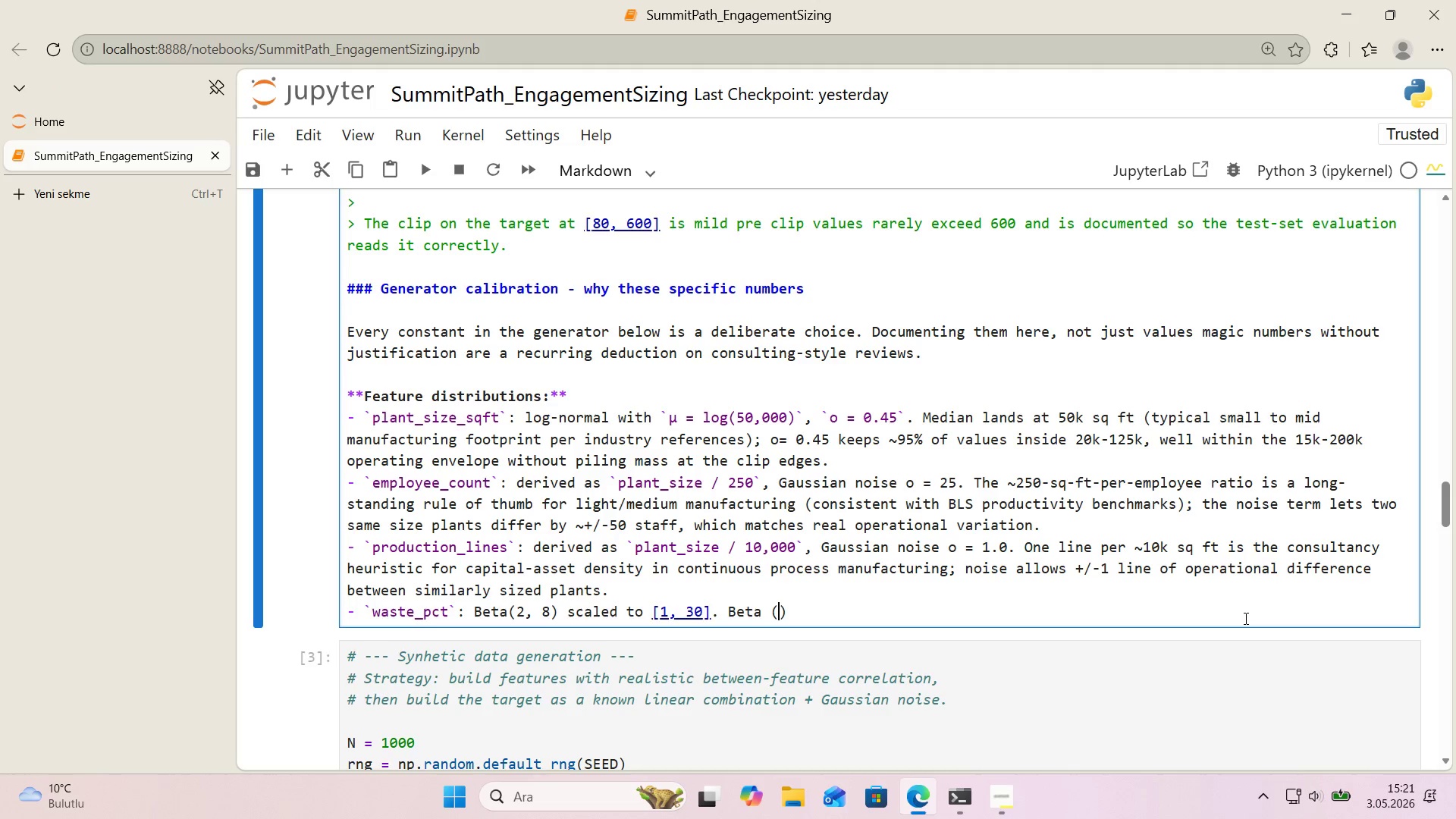 
key(2)
 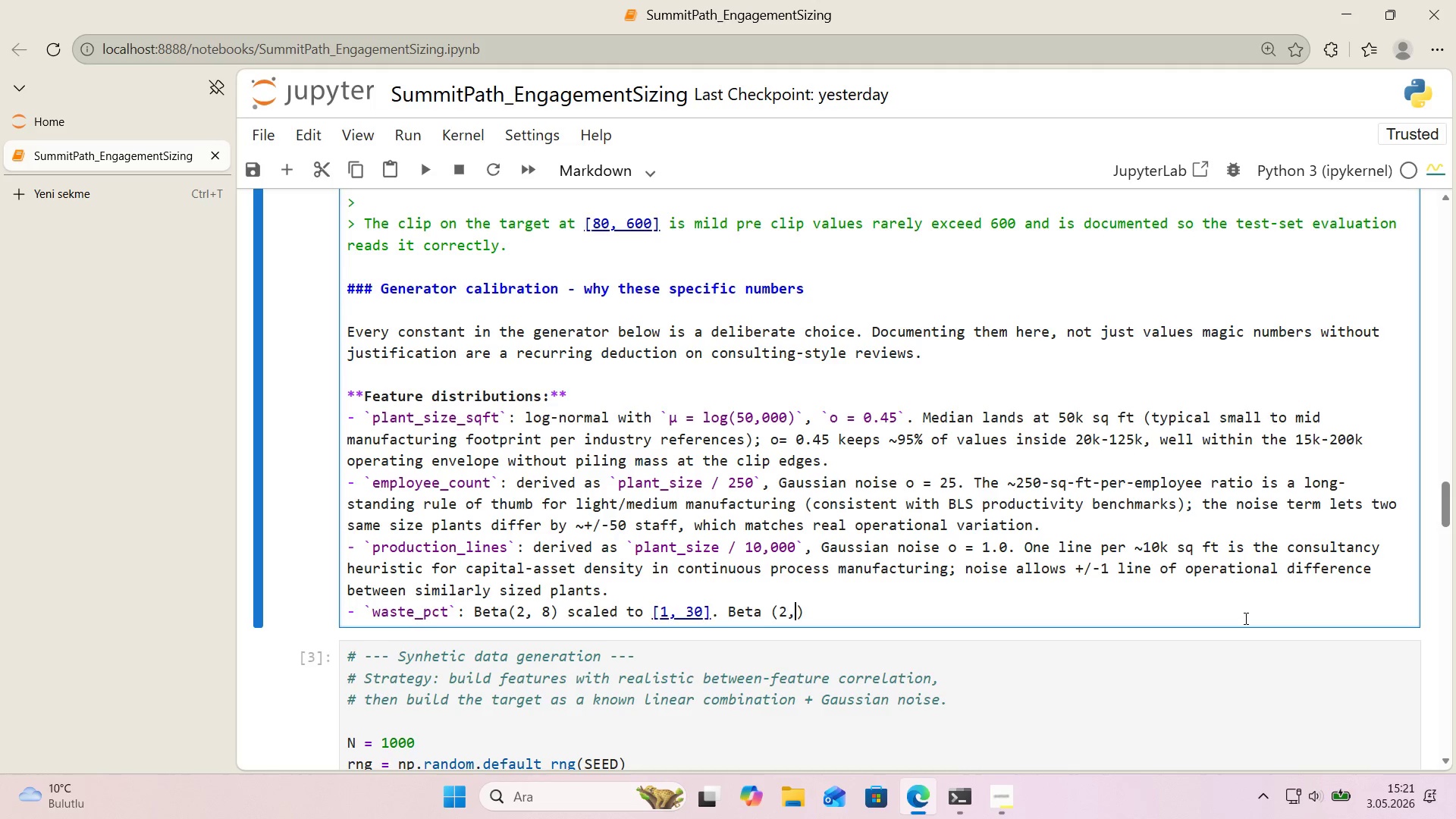 
key(Comma)
 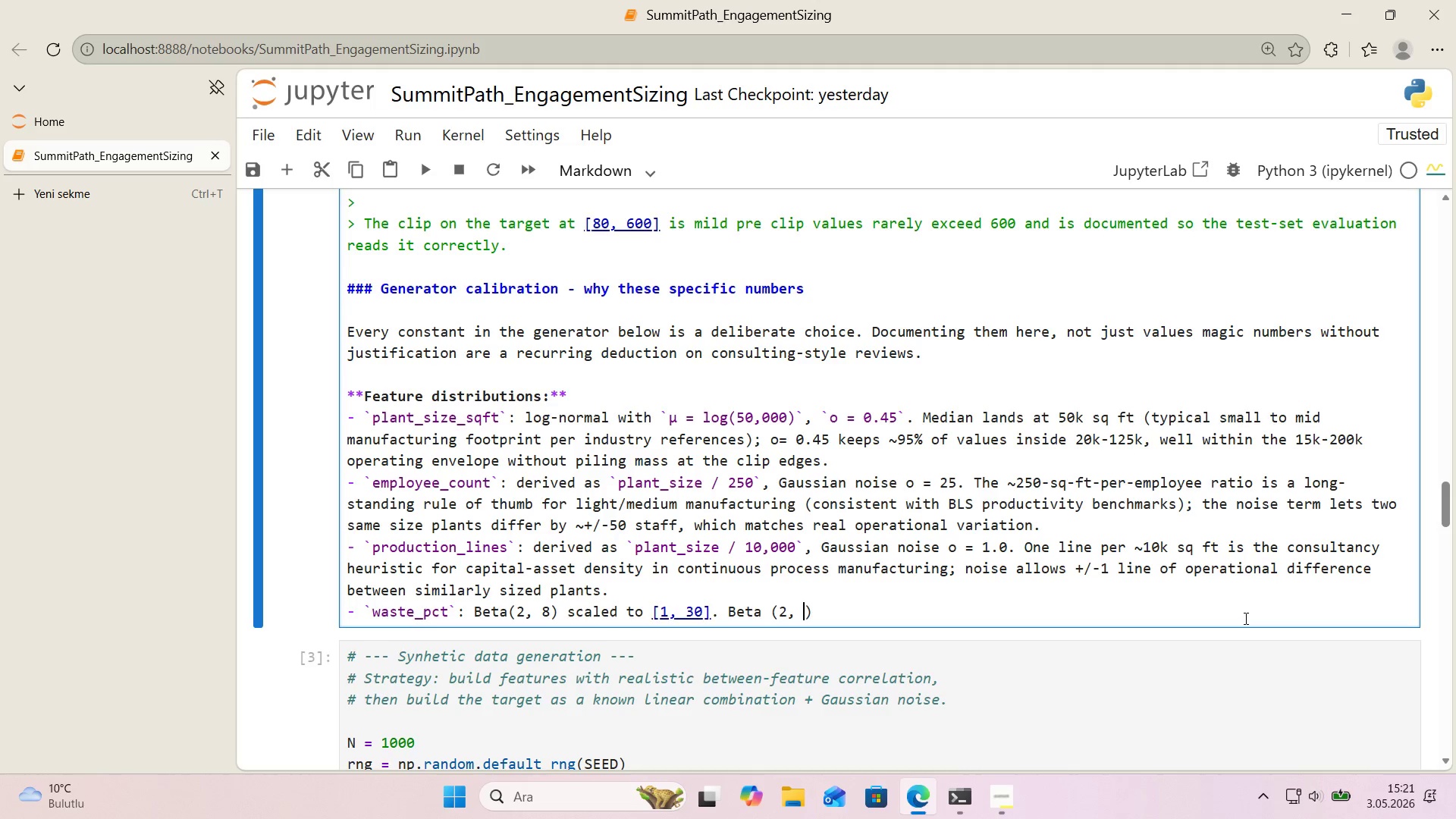 
key(Space)
 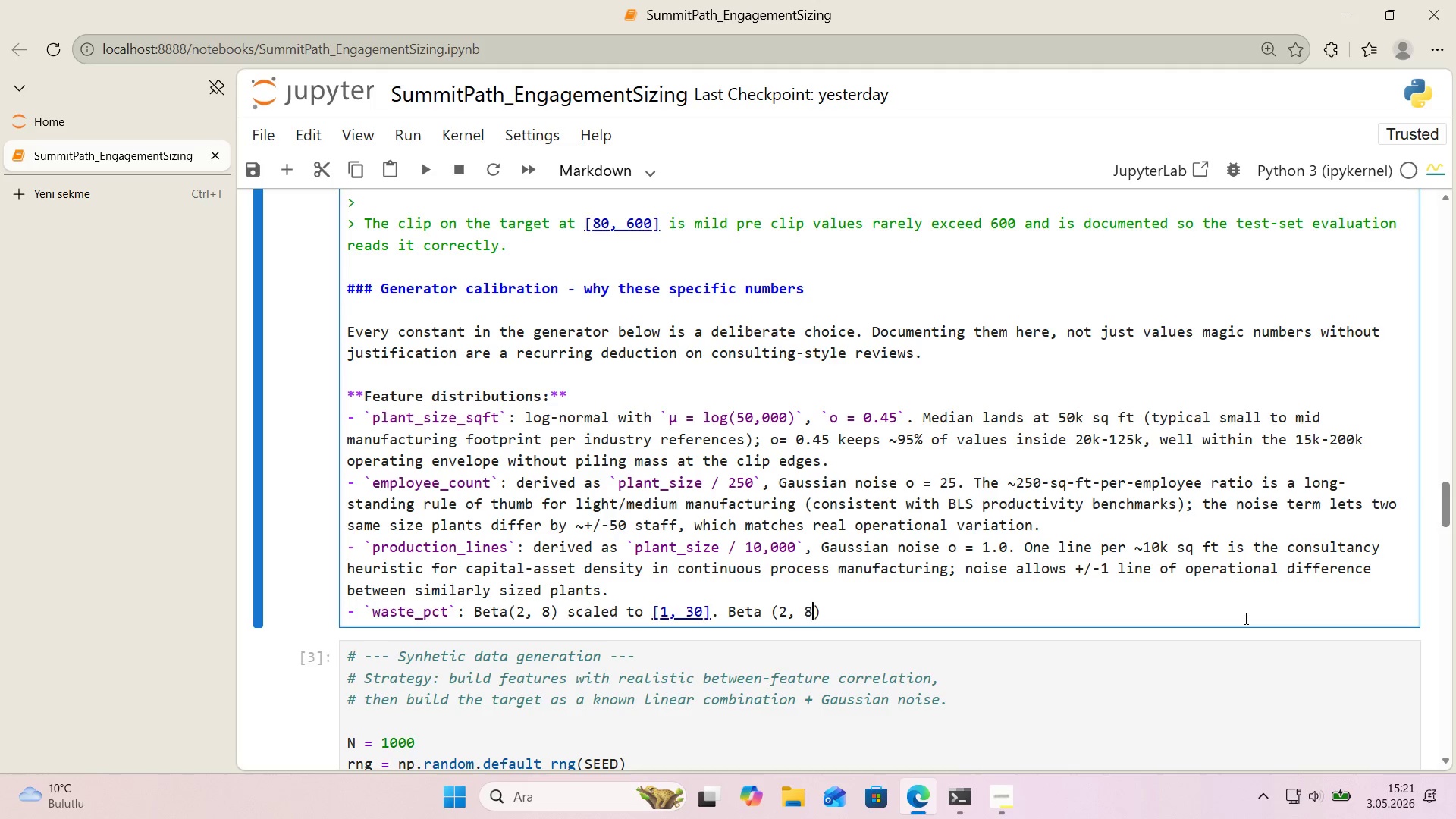 
key(8)
 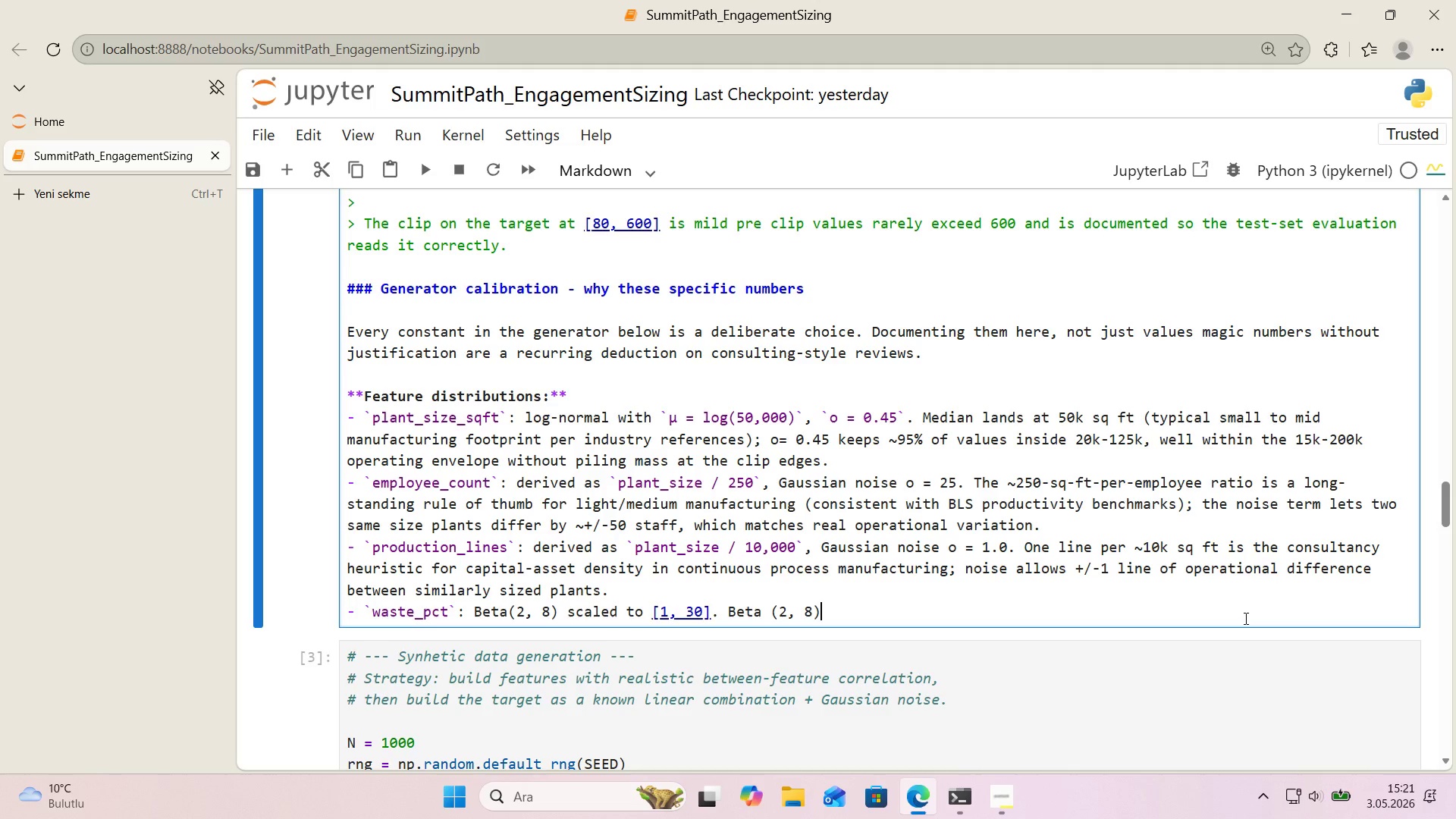 
key(ArrowRight)
 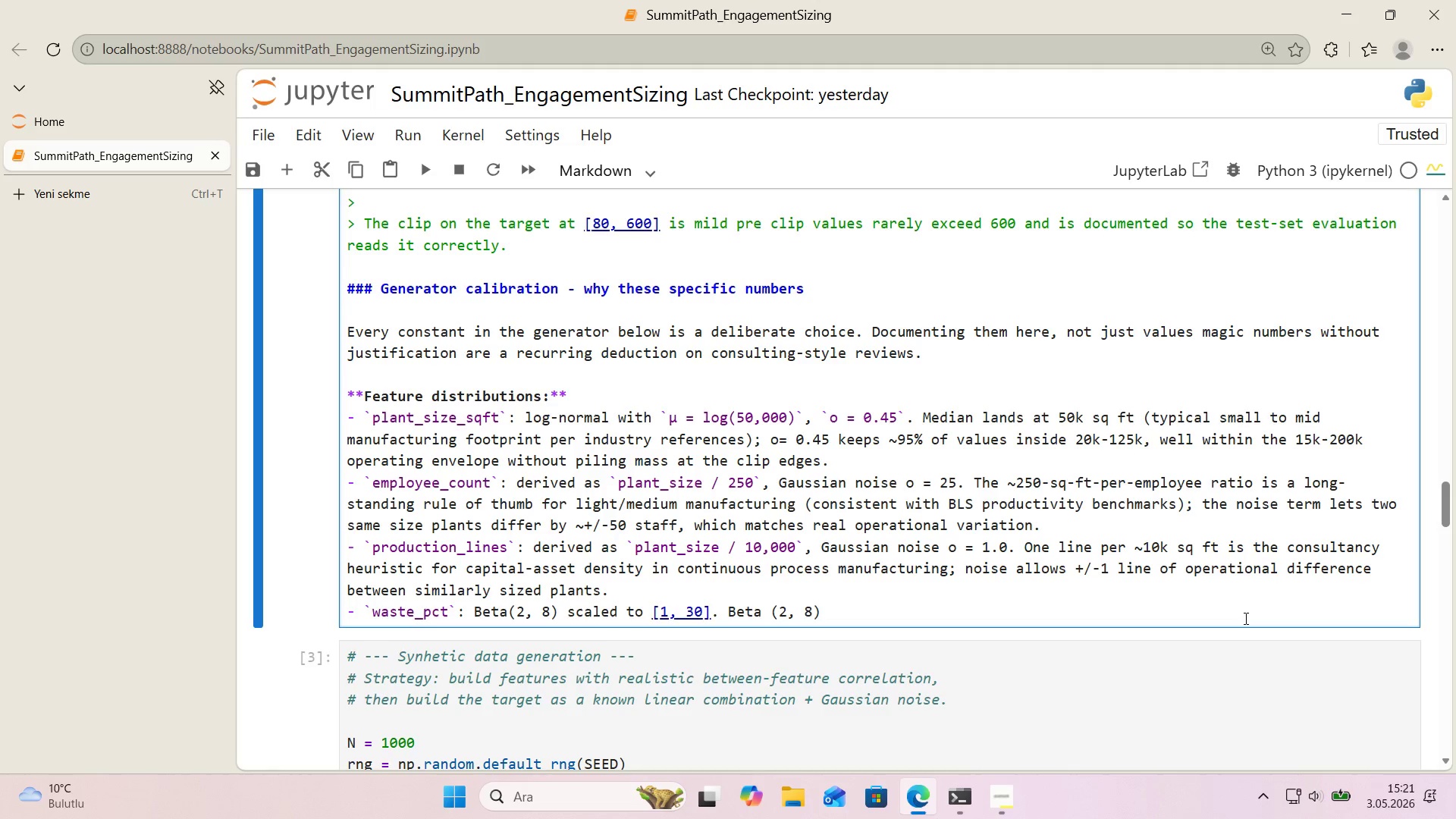 
type( has mode )
 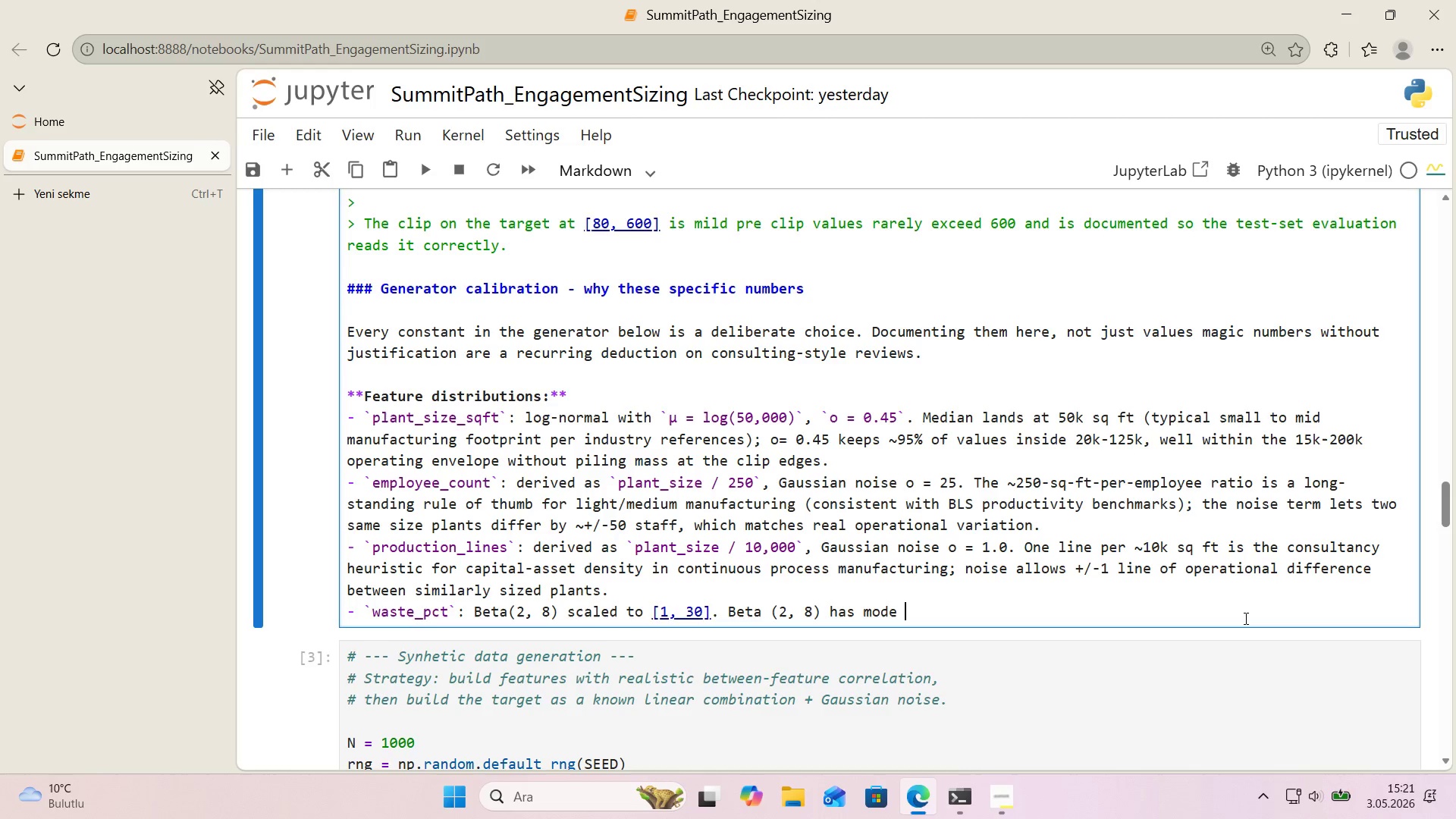 
hold_key(key=ShiftRight, duration=0.48)
 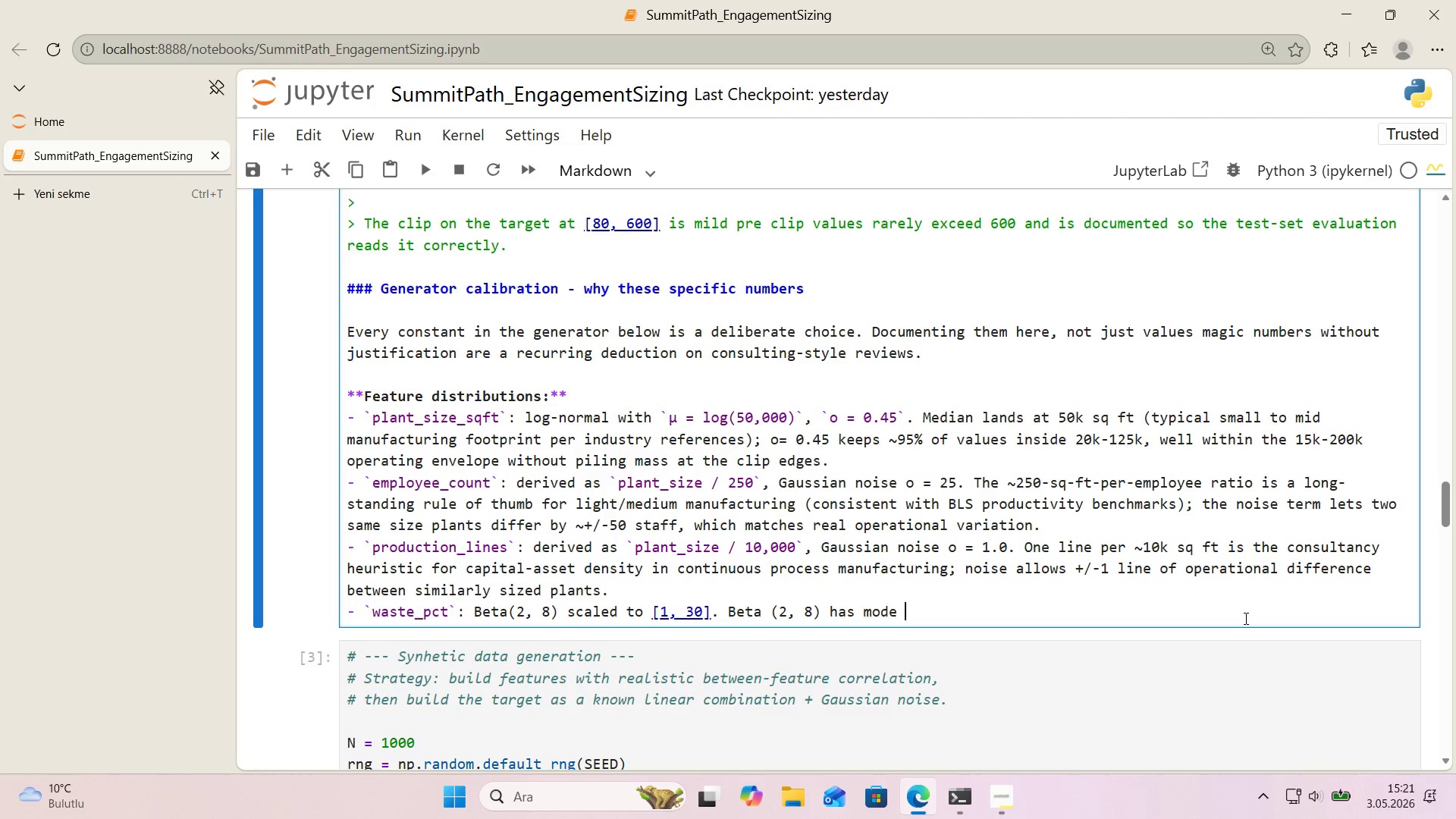 
hold_key(key=AltRight, duration=0.72)
 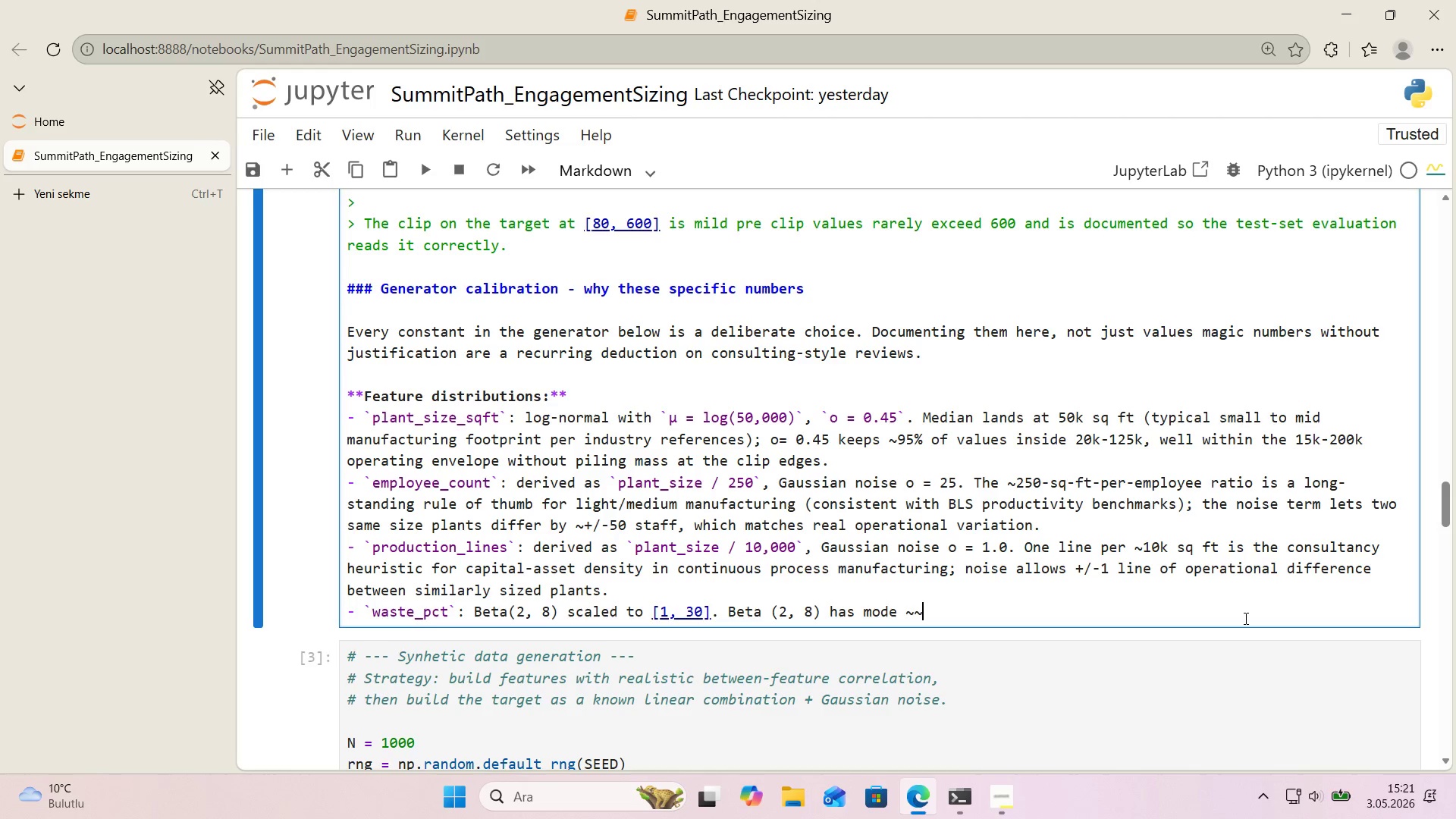 
hold_key(key=ControlLeft, duration=0.72)
 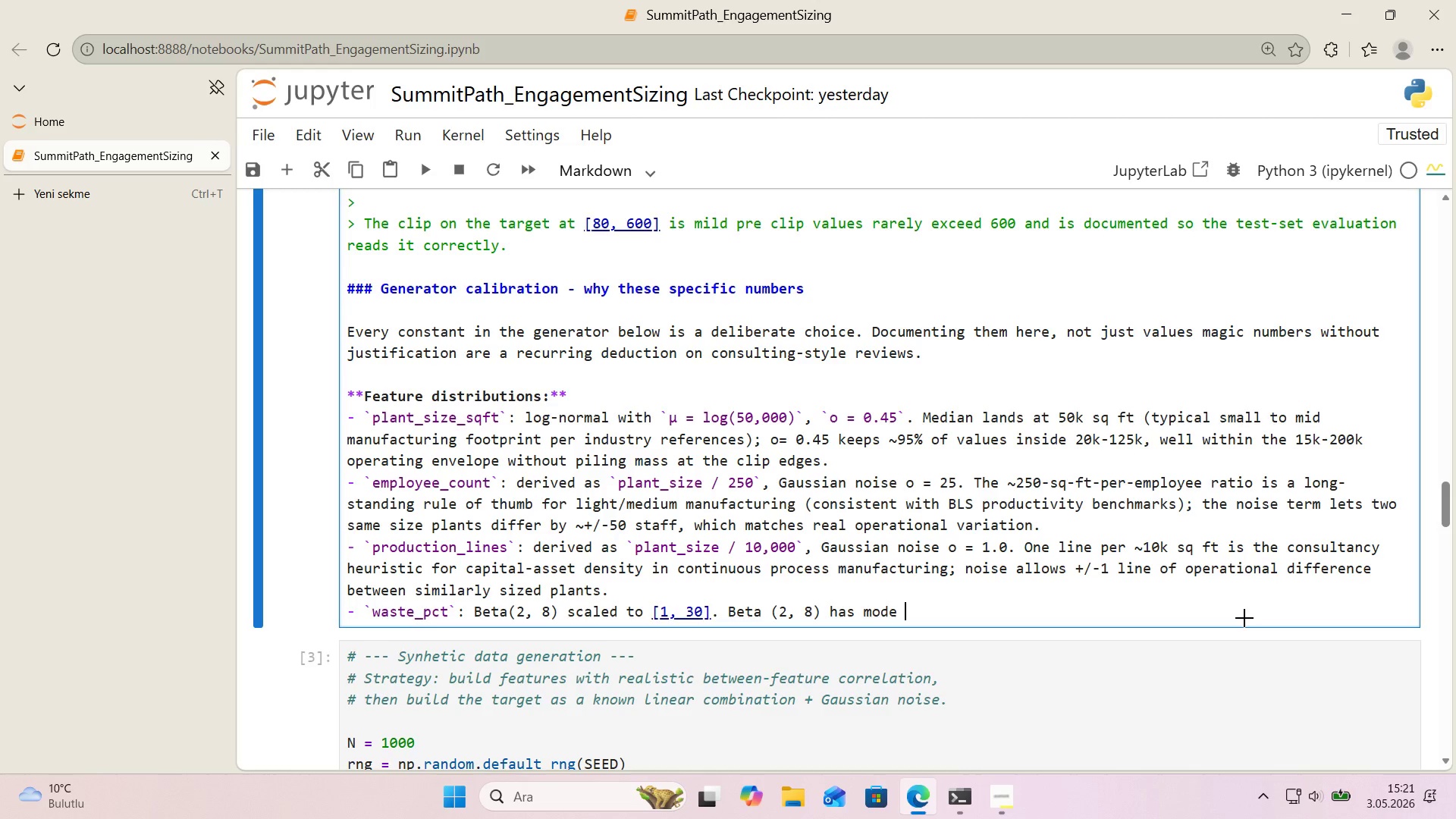 
key(Alt+Control+BracketRight)
 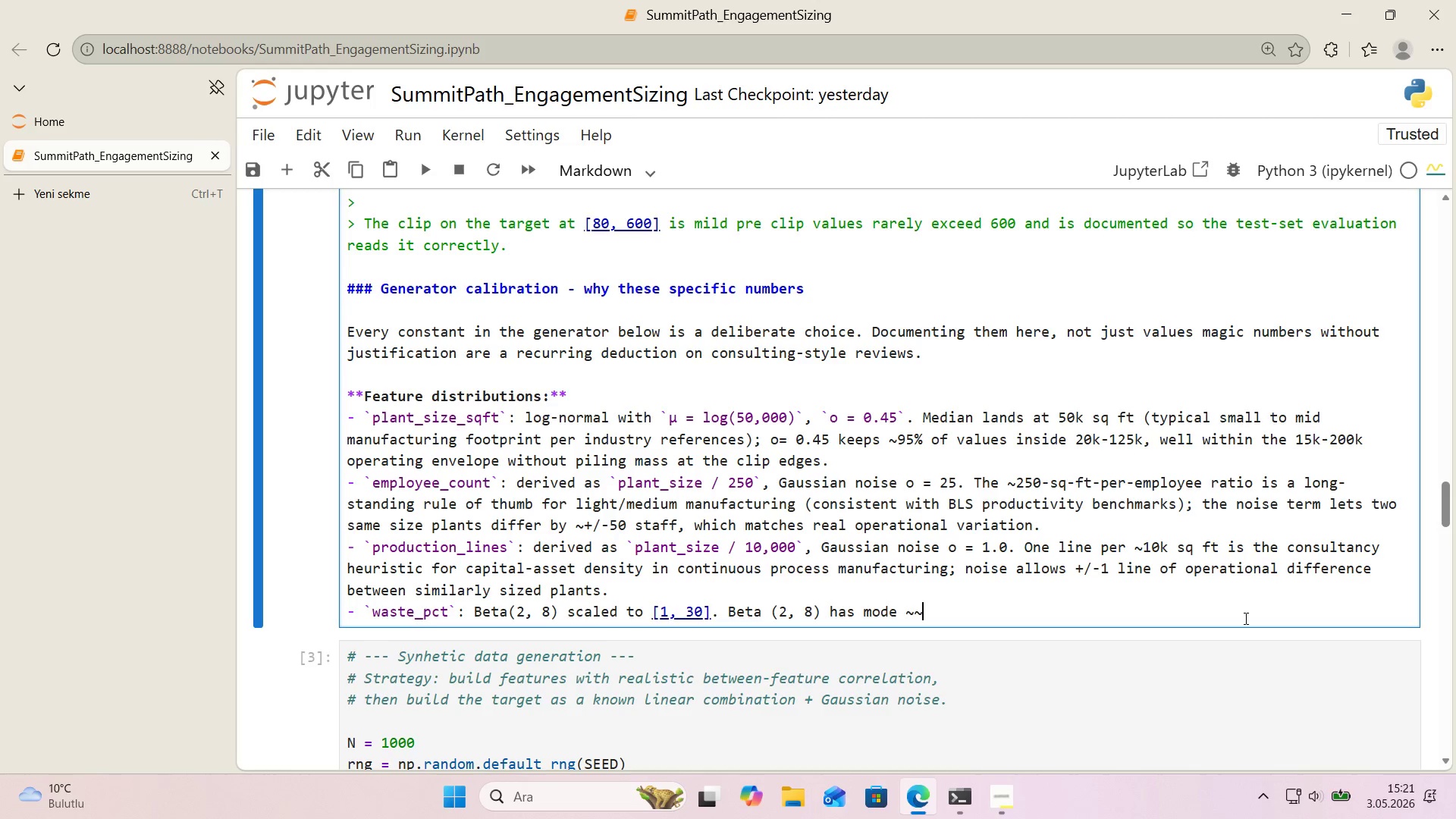 
key(Alt+Control+BracketRight)
 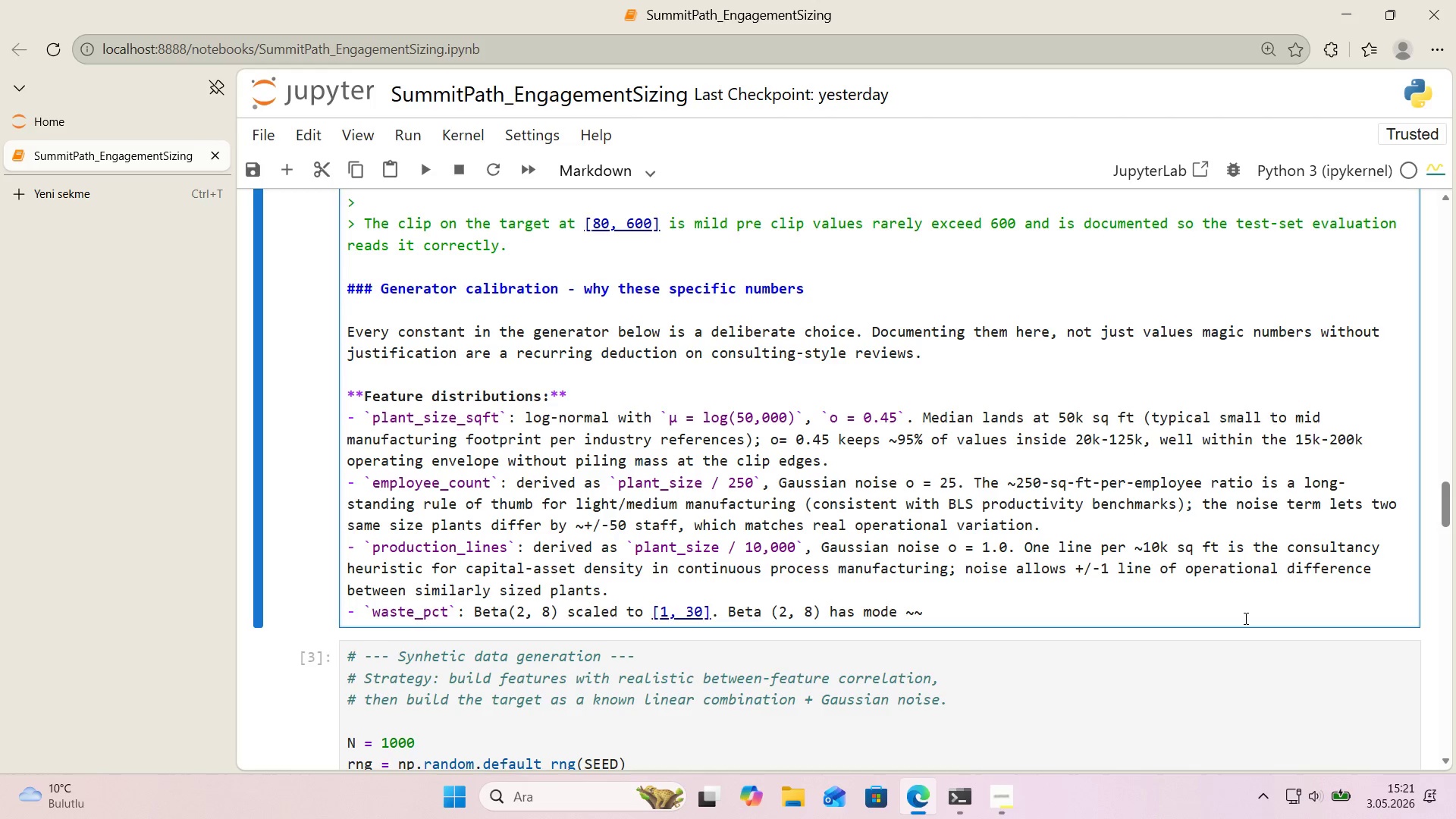 
type( 0.125 ad)
key(Backspace)
type(nd mean )
 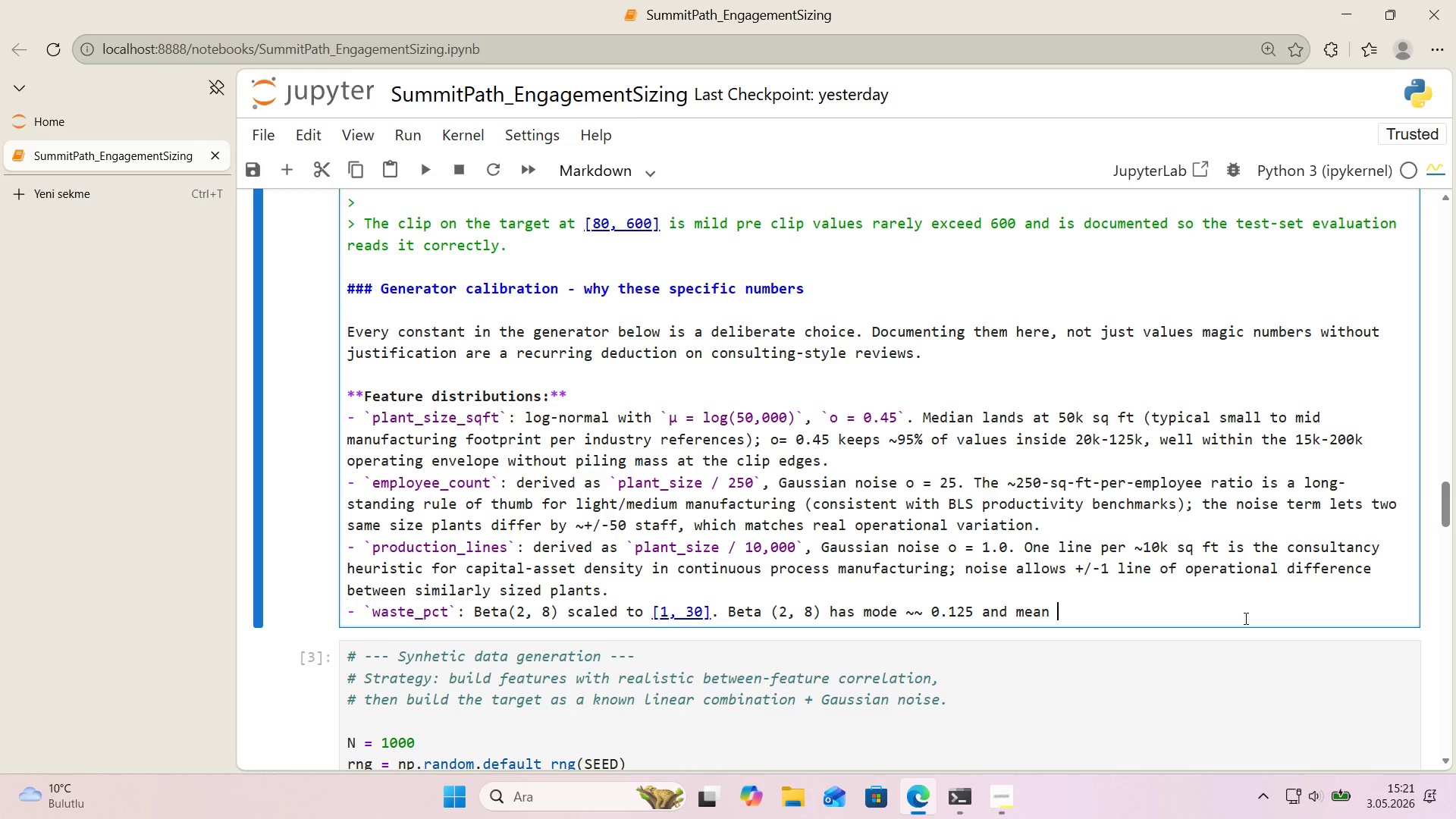 
key(Alt+Control+BracketRight)
 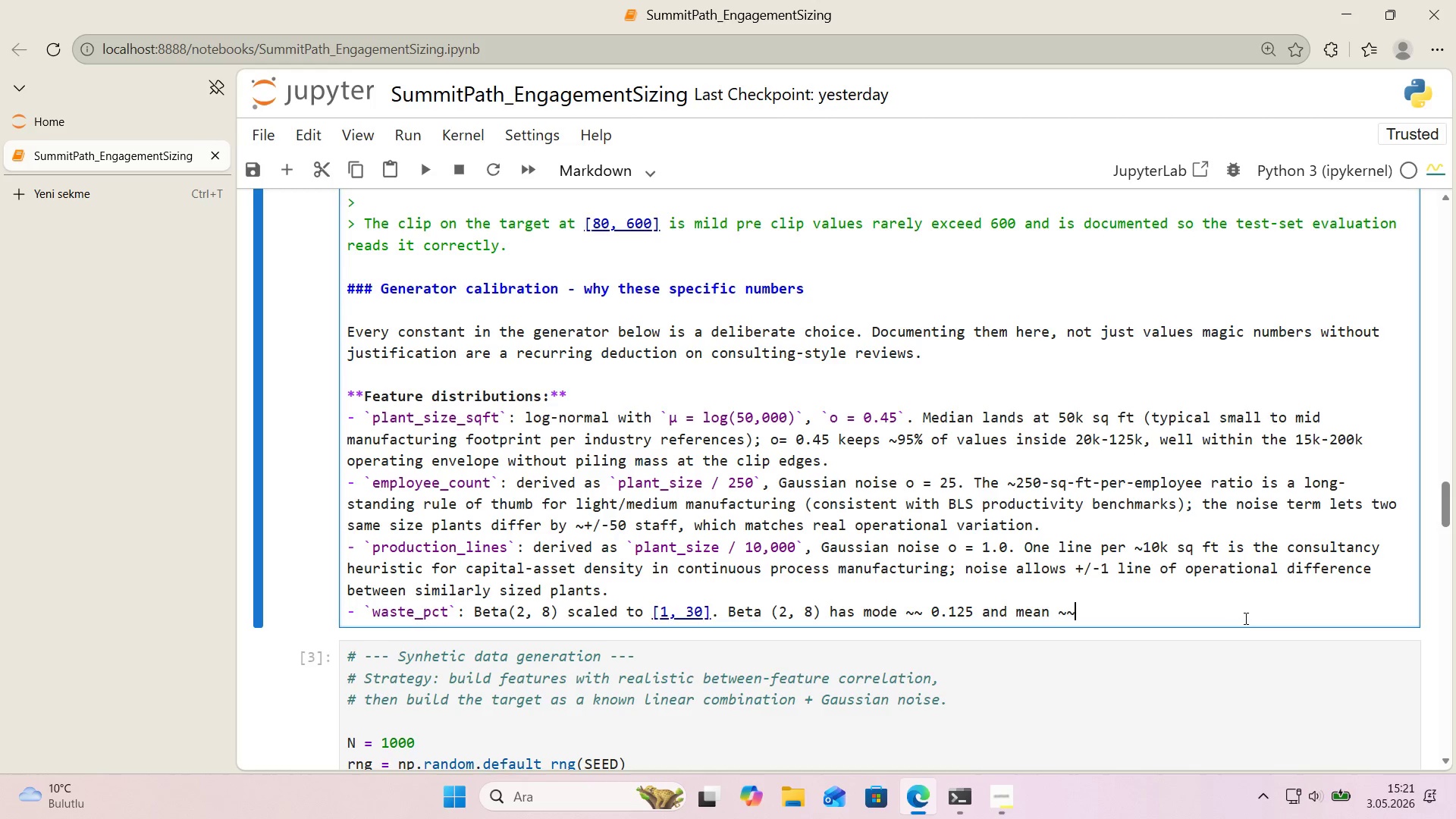 
key(Alt+Control+BracketRight)
 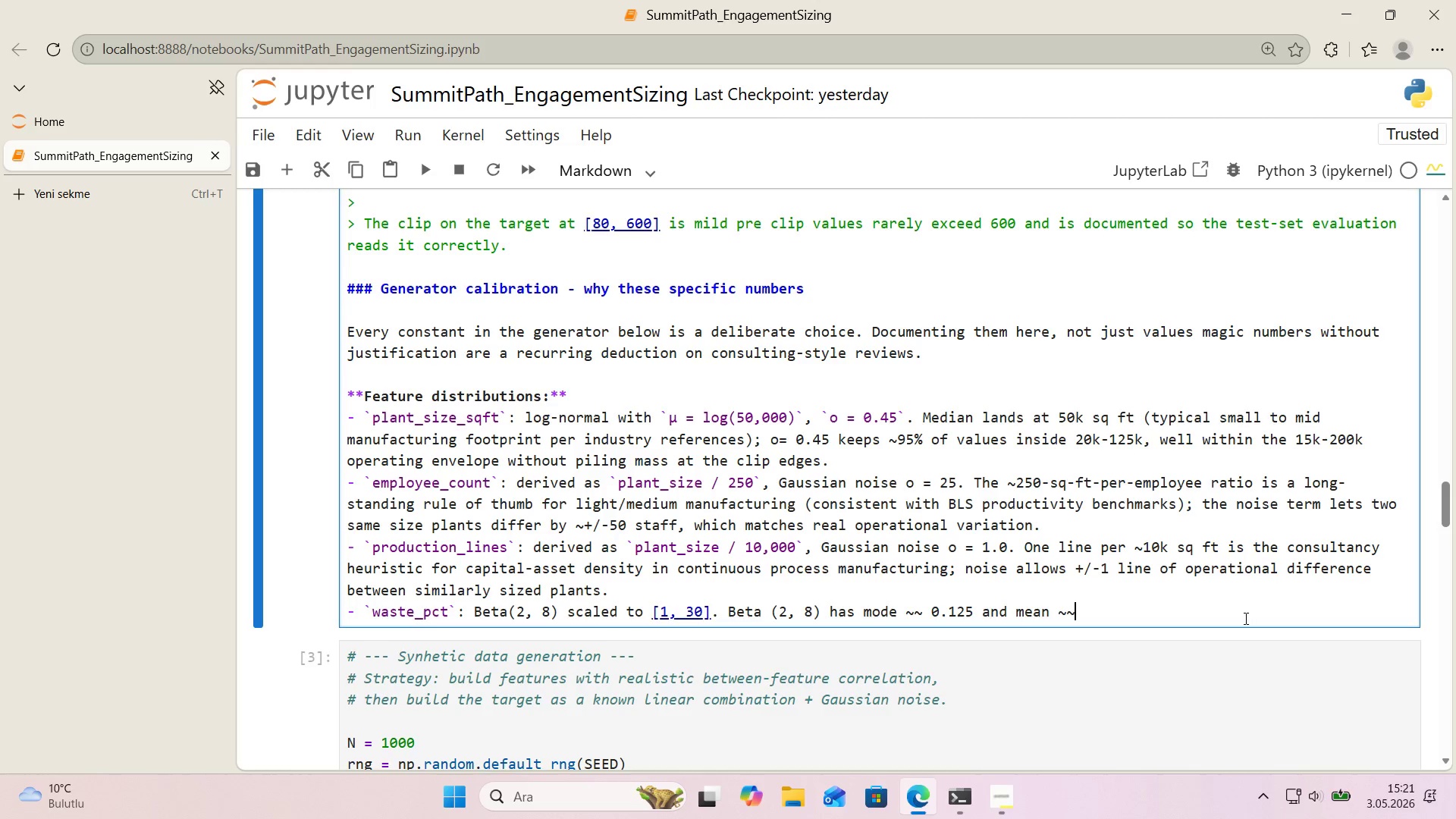 
key(Space)
 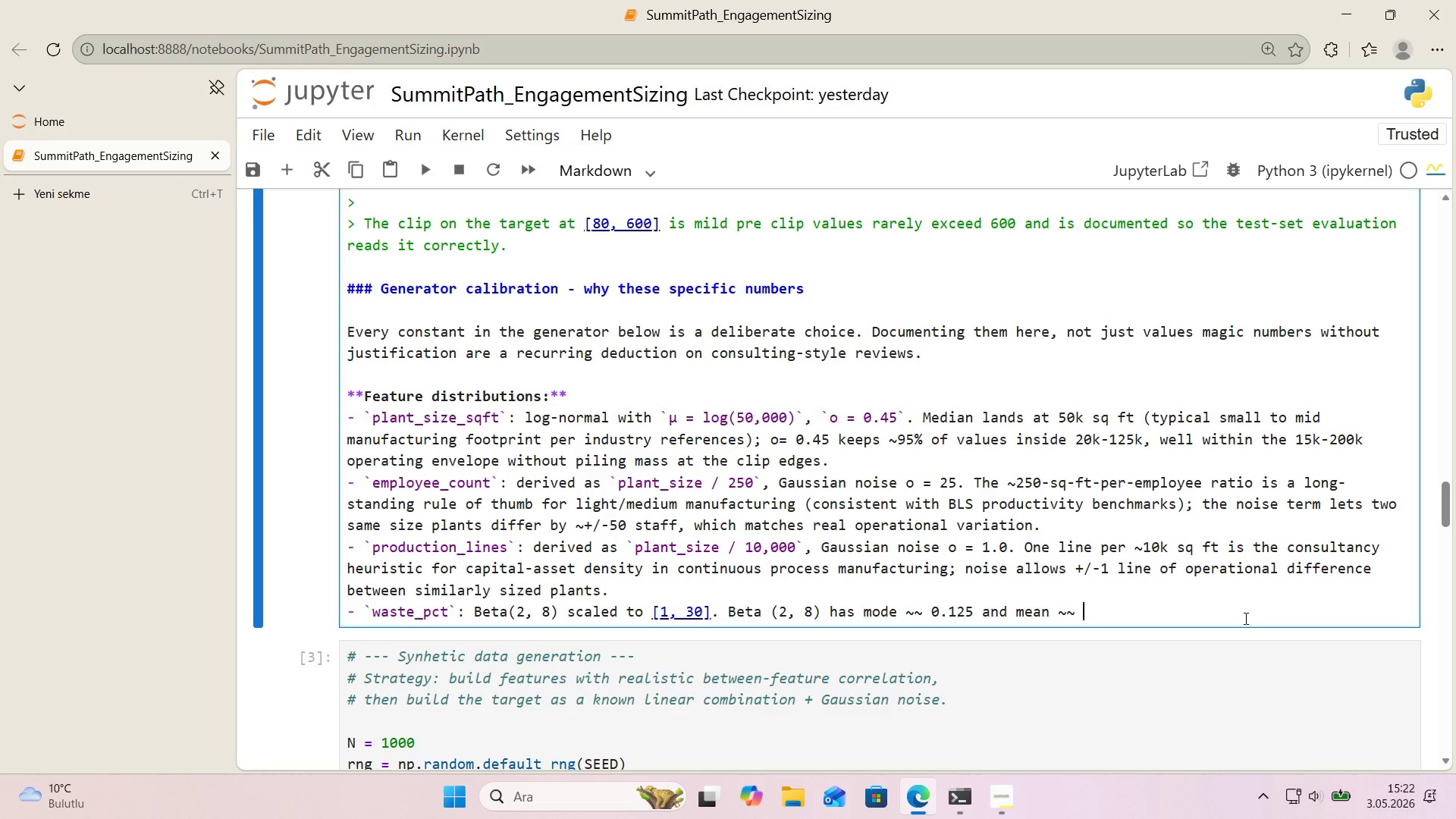 
key(0)
 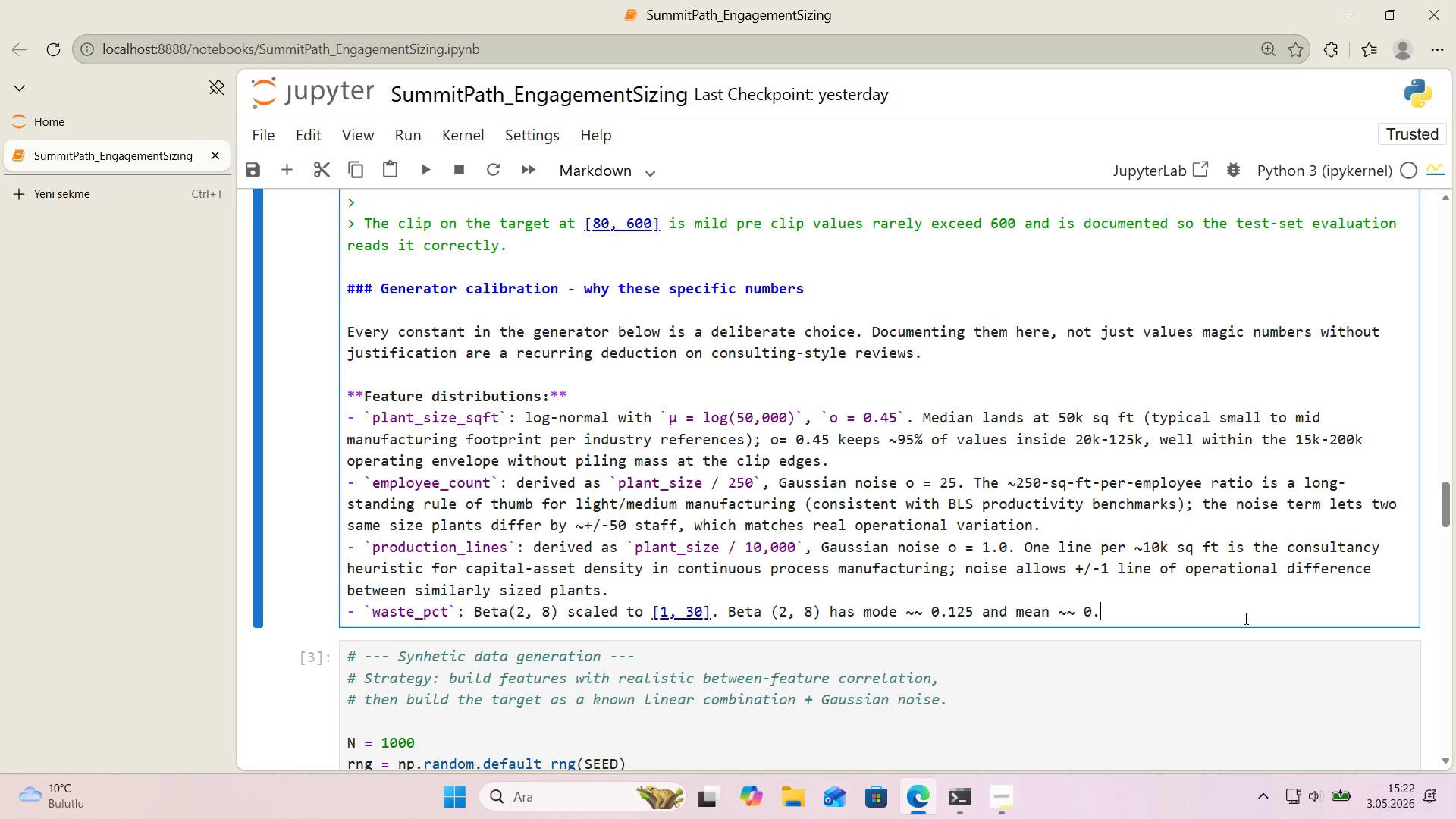 
key(Period)
 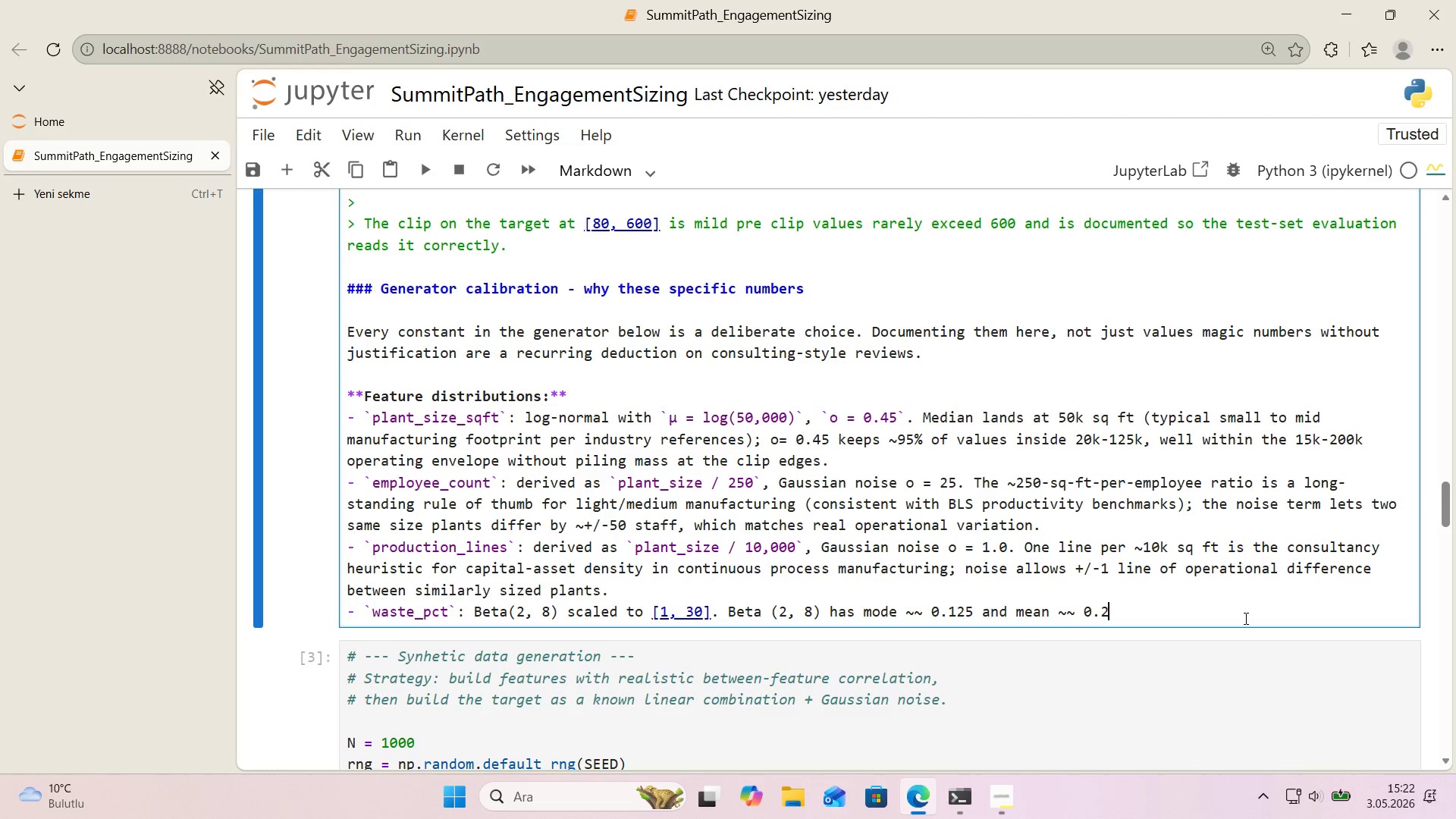 
key(2)
 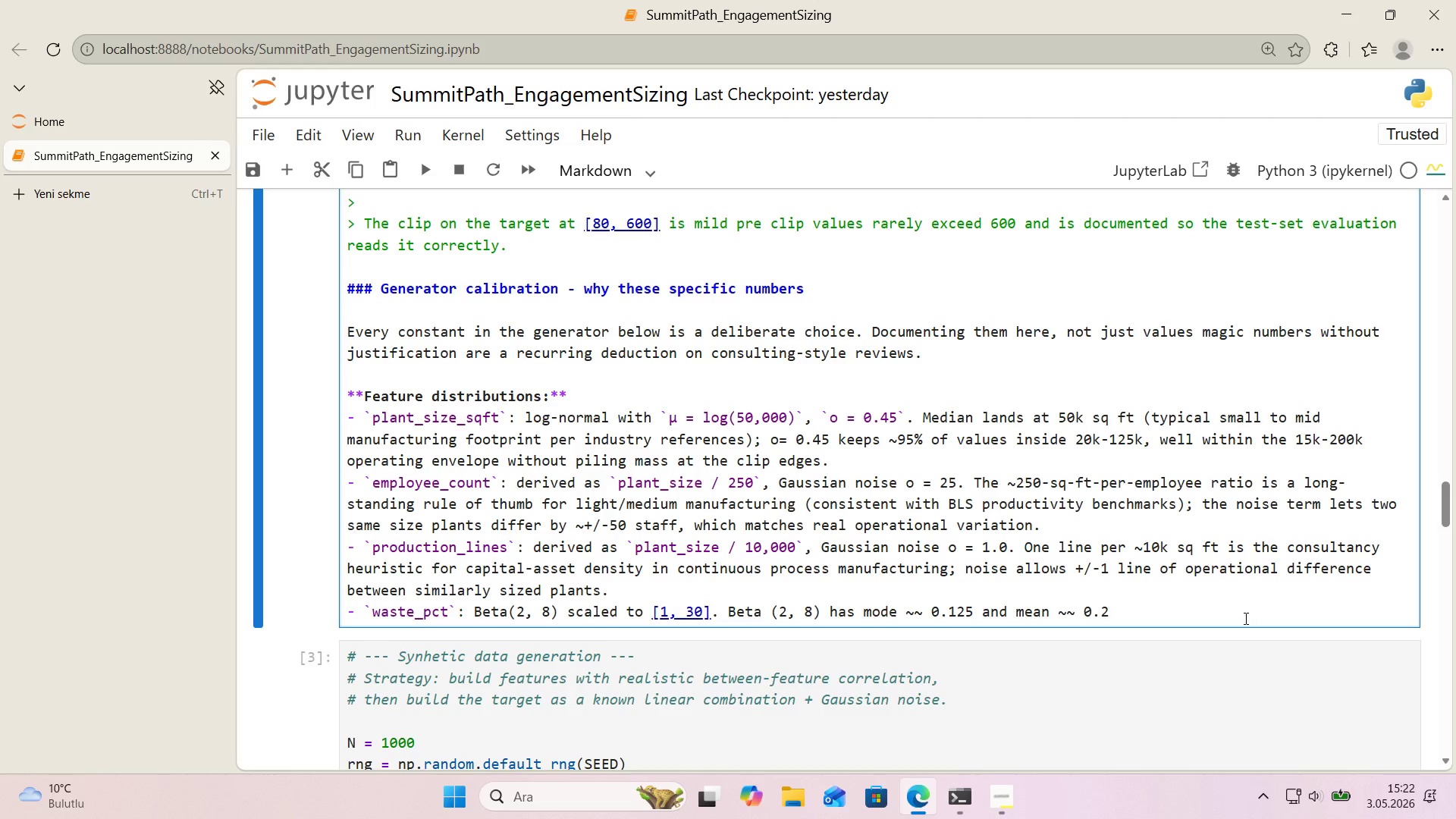 
key(Space)
 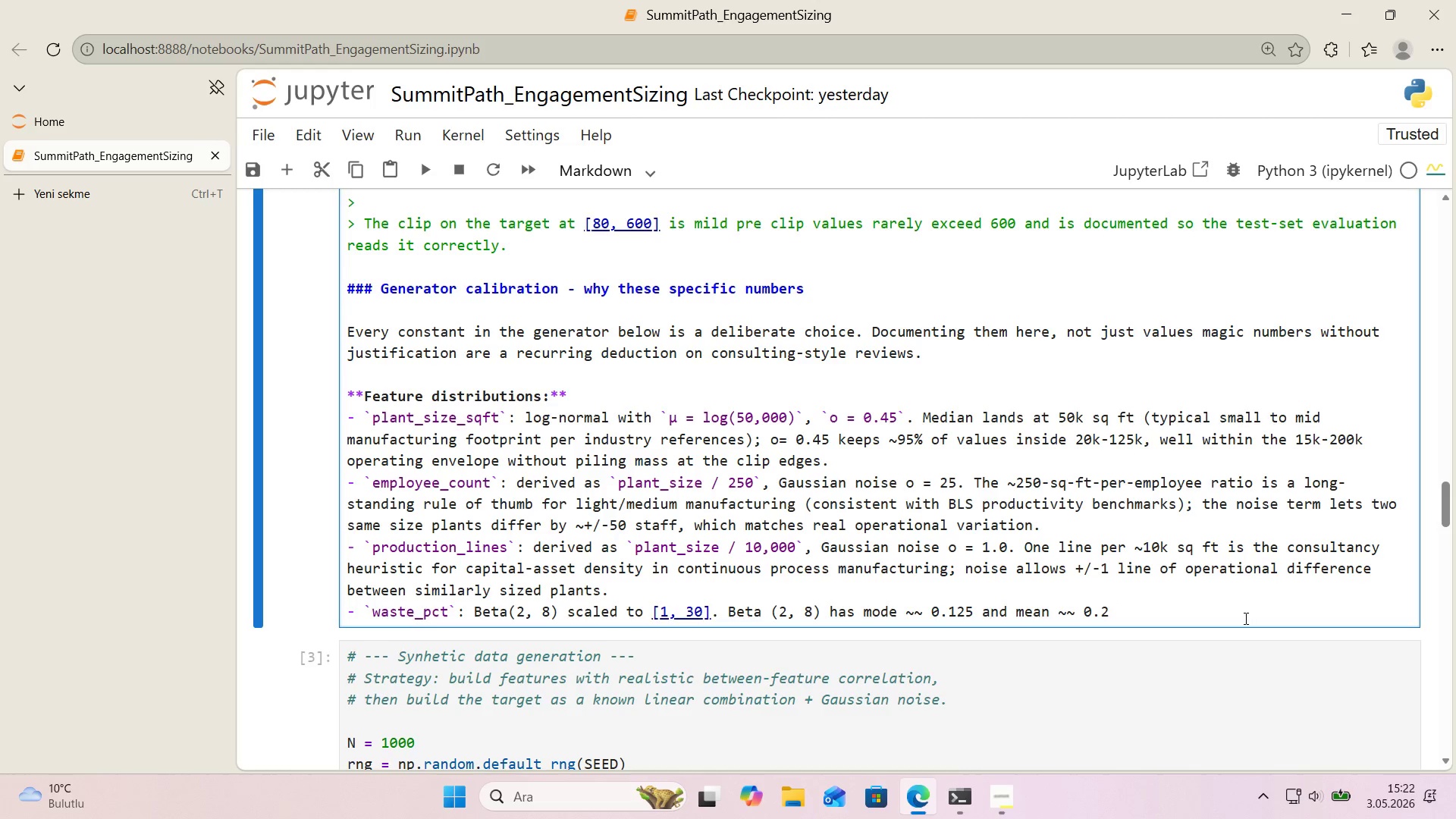 
key(Minus)
 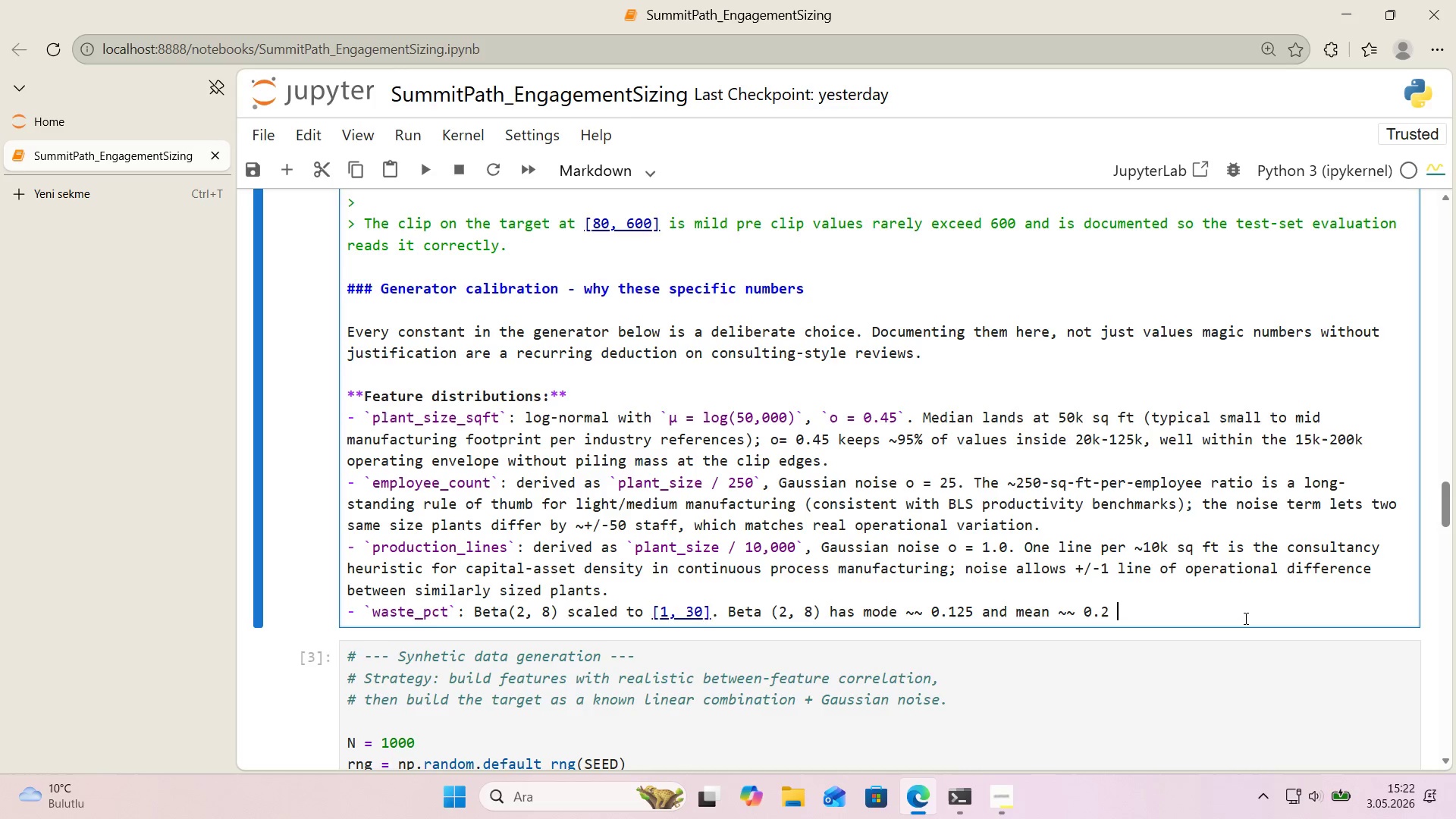 
key(Backspace)
 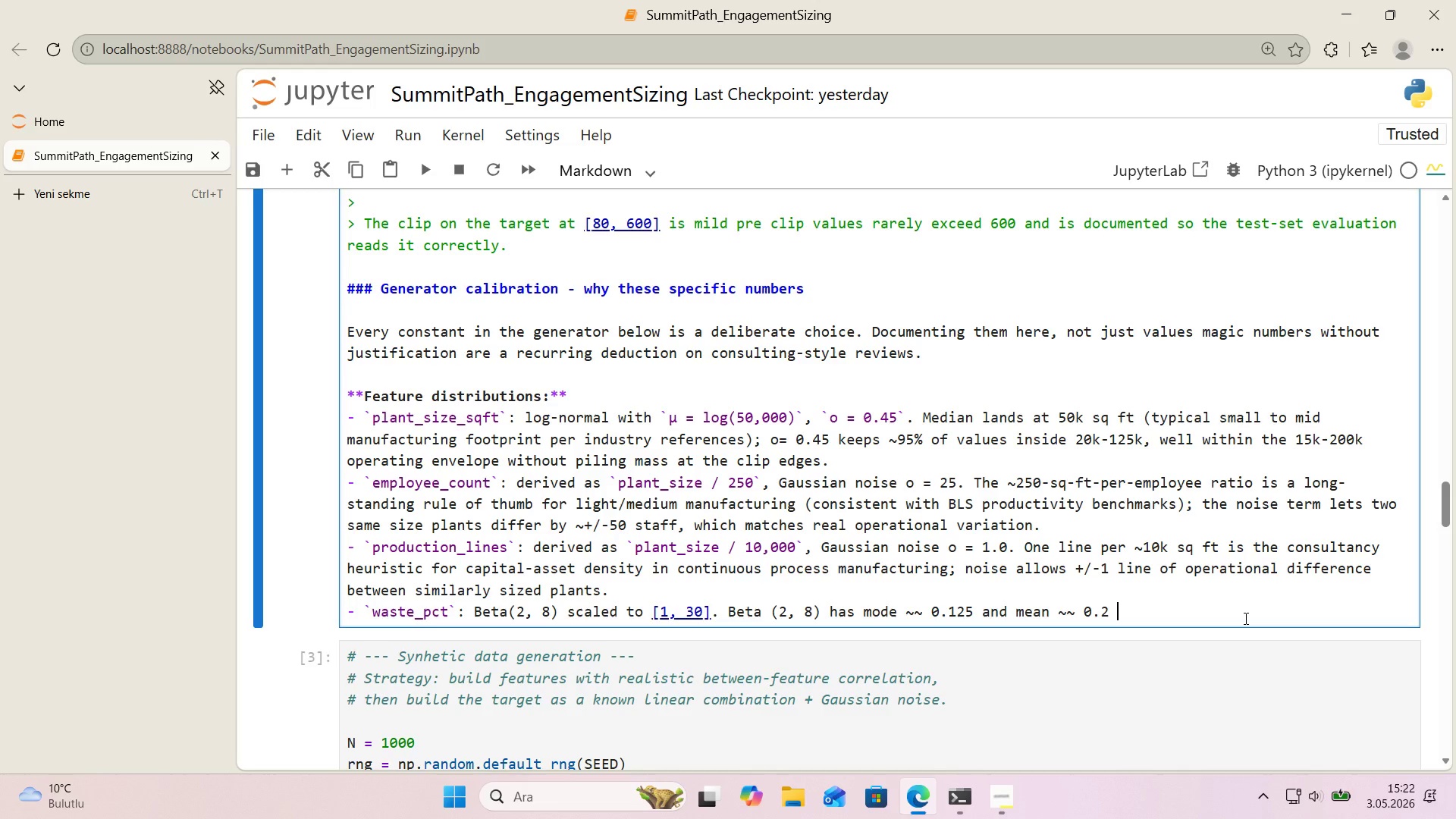 
key(Meta+MetaLeft)
 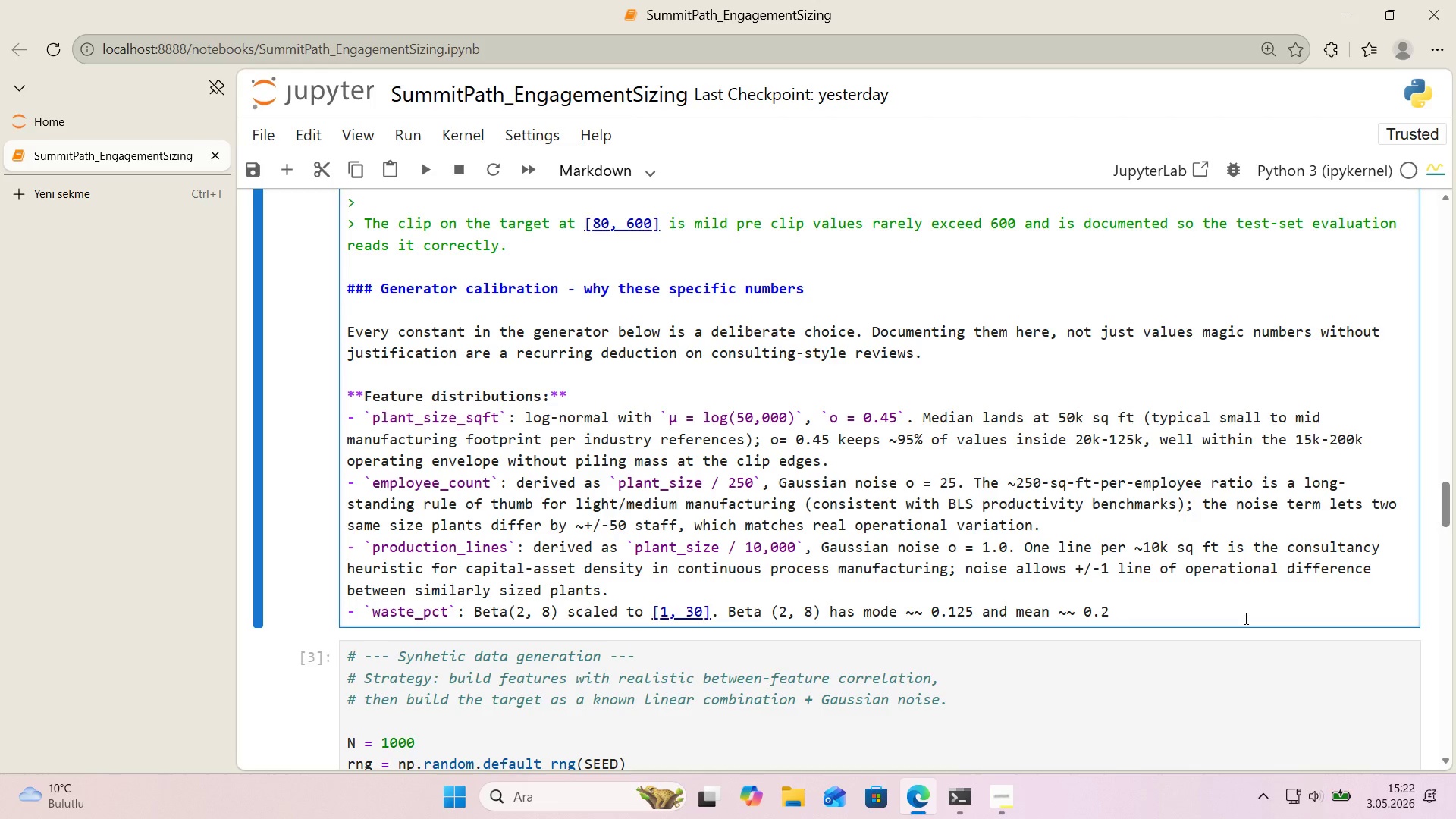 
key(Meta+Period)
 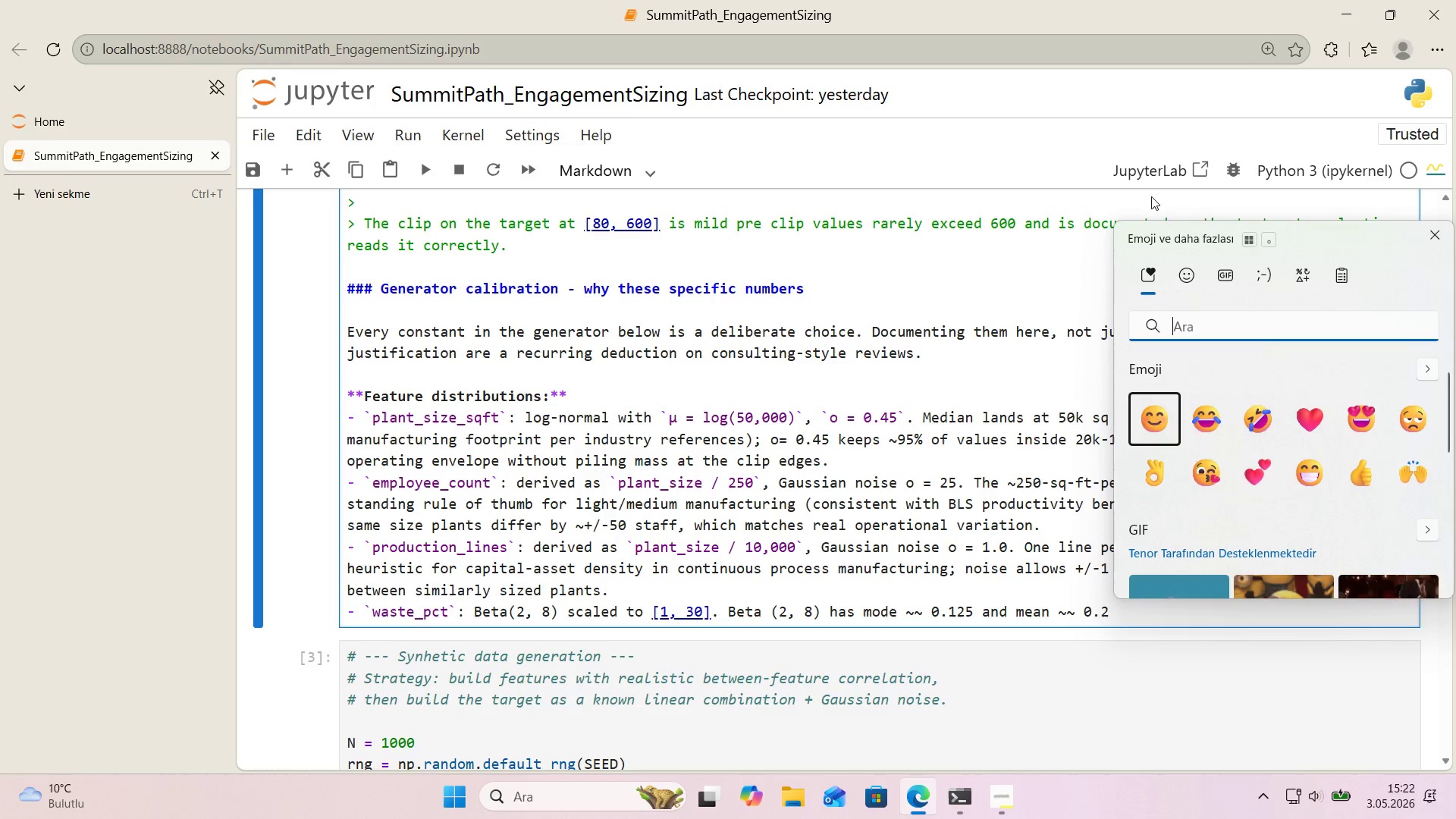 
left_click([1290, 265])
 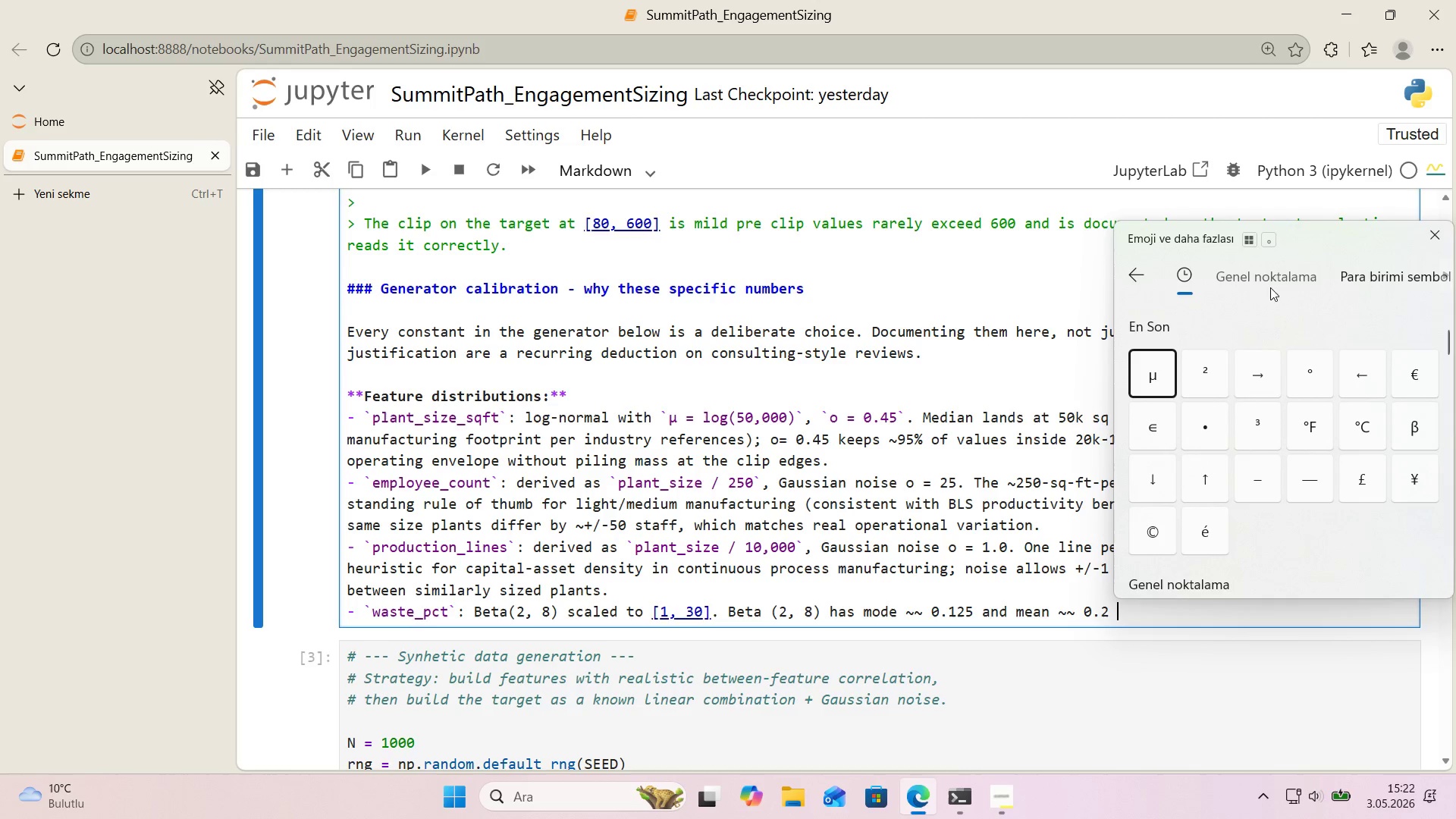 
left_click([1259, 376])
 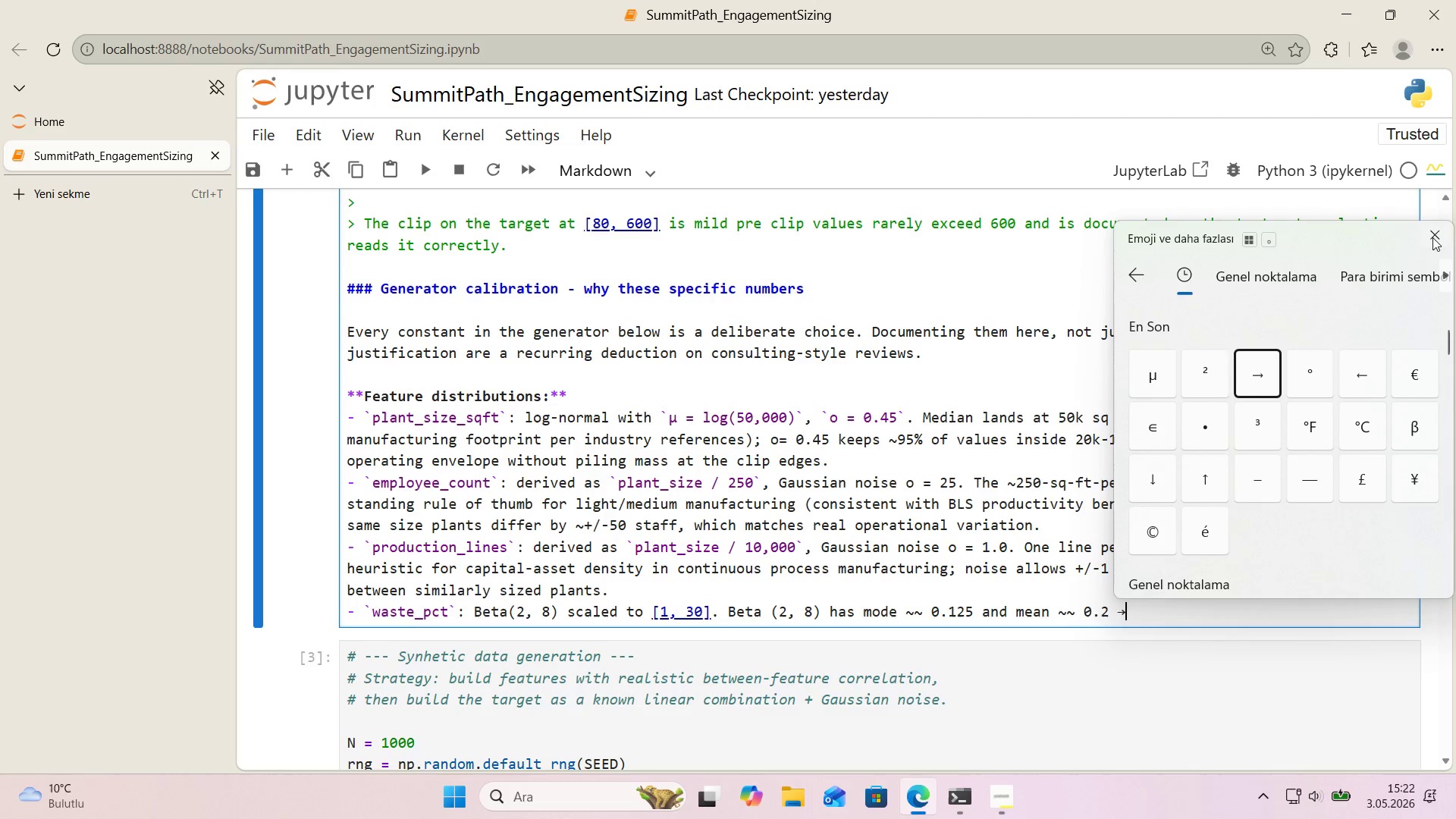 
left_click([1432, 237])
 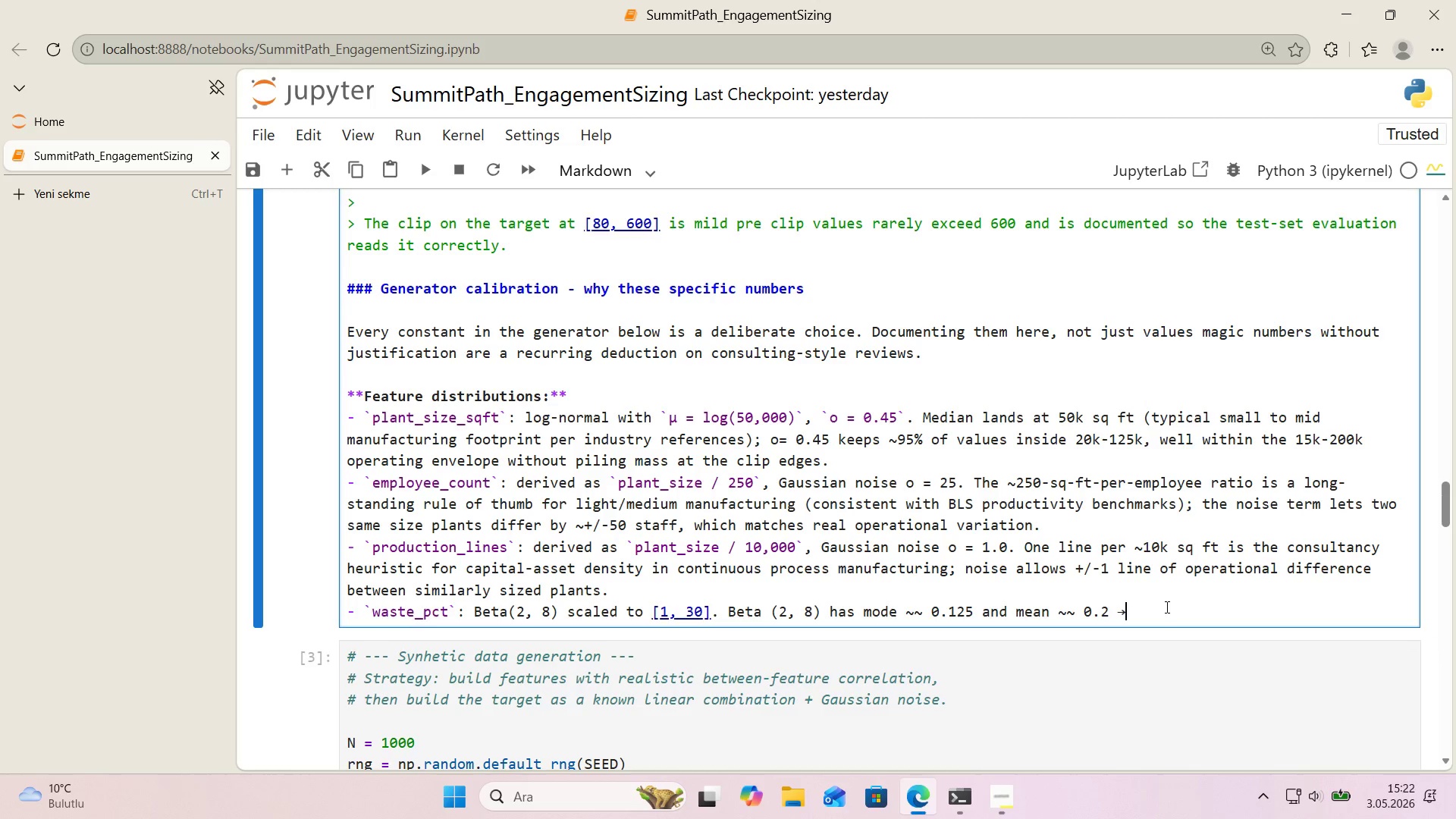 
type( after scal'ng,  mode )
 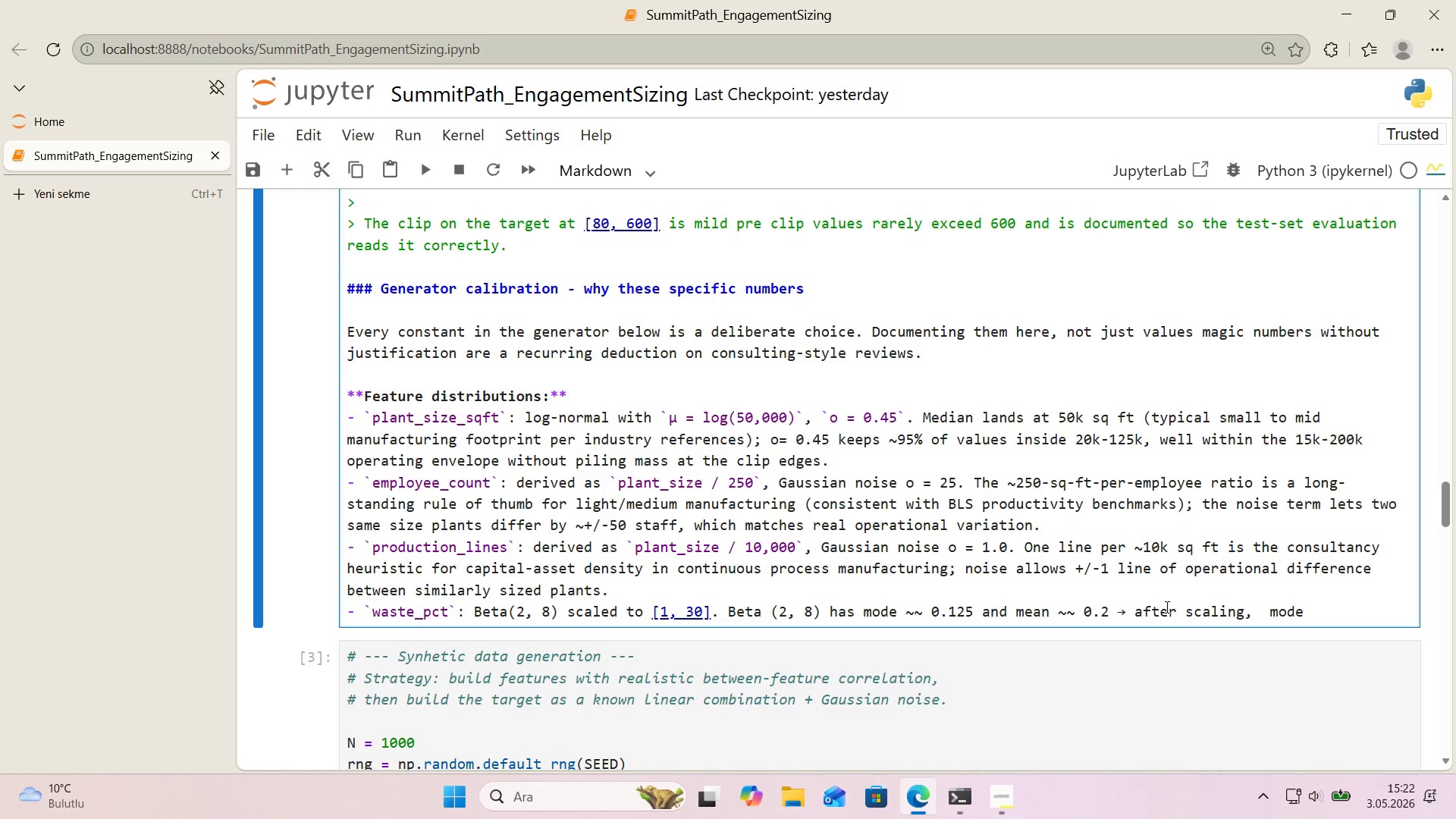 
key(Alt+Control+BracketRight)
 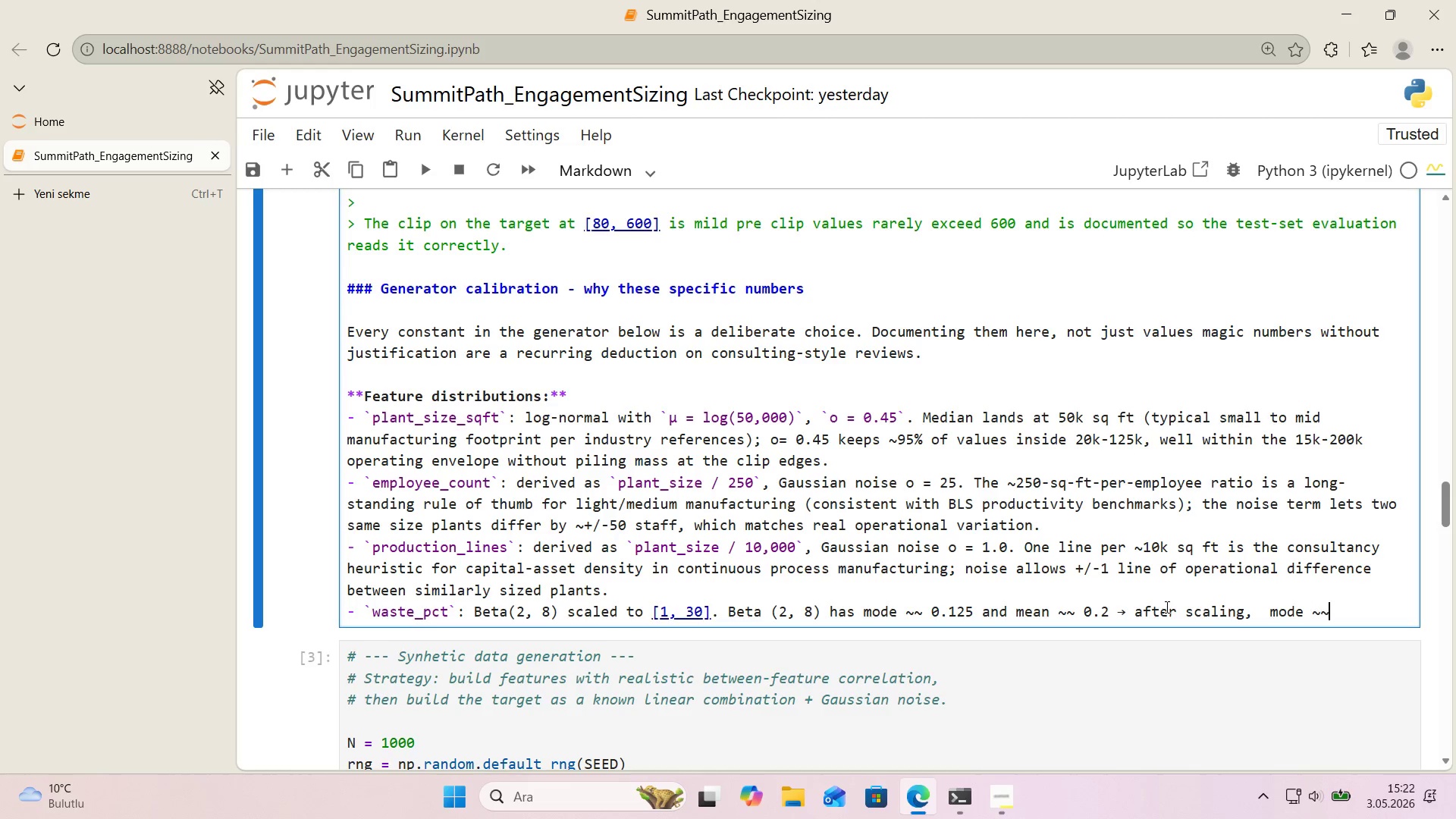 
key(Alt+Control+BracketRight)
 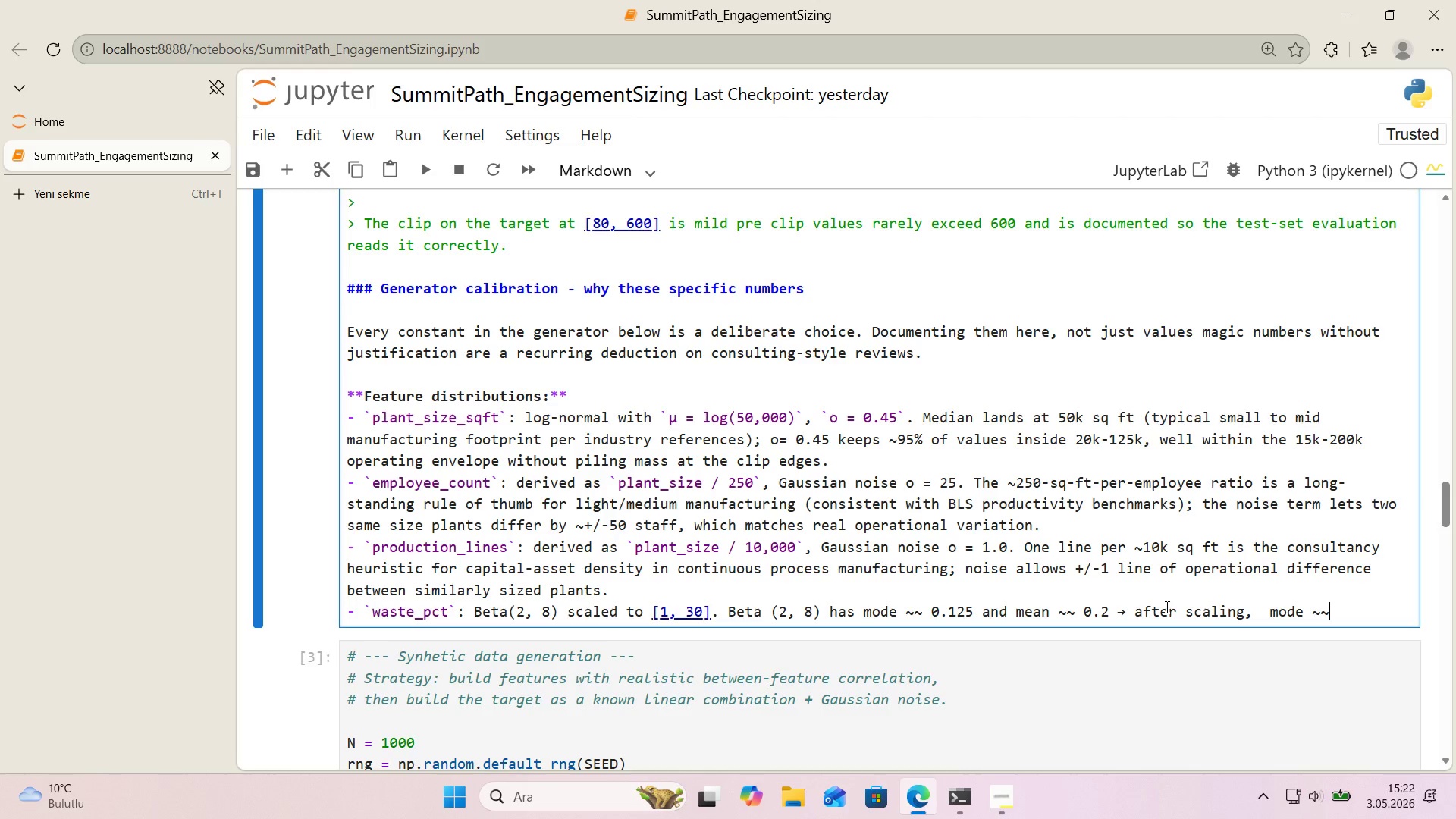 
wait(8.48)
 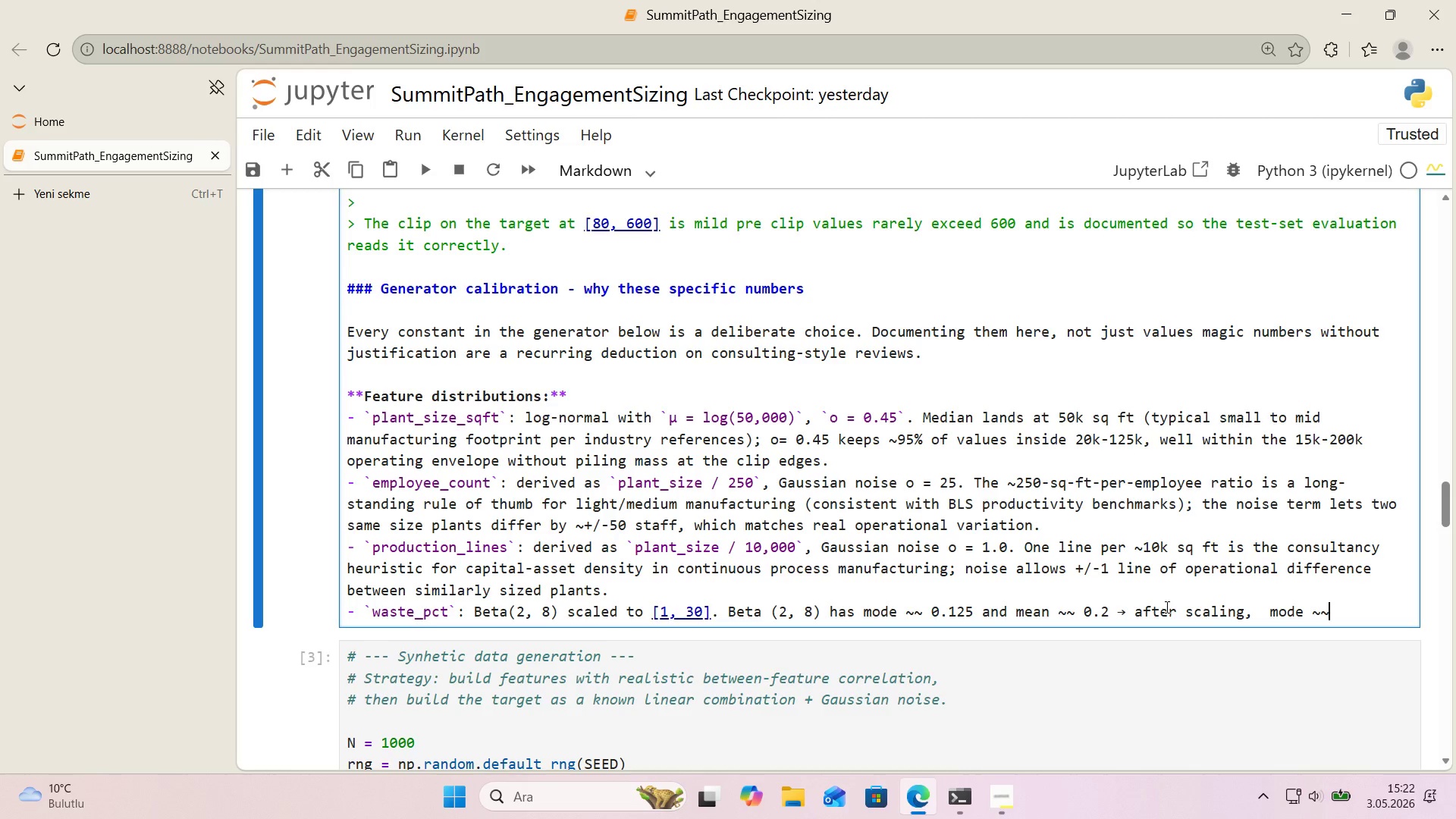 
type(5% and mean )
 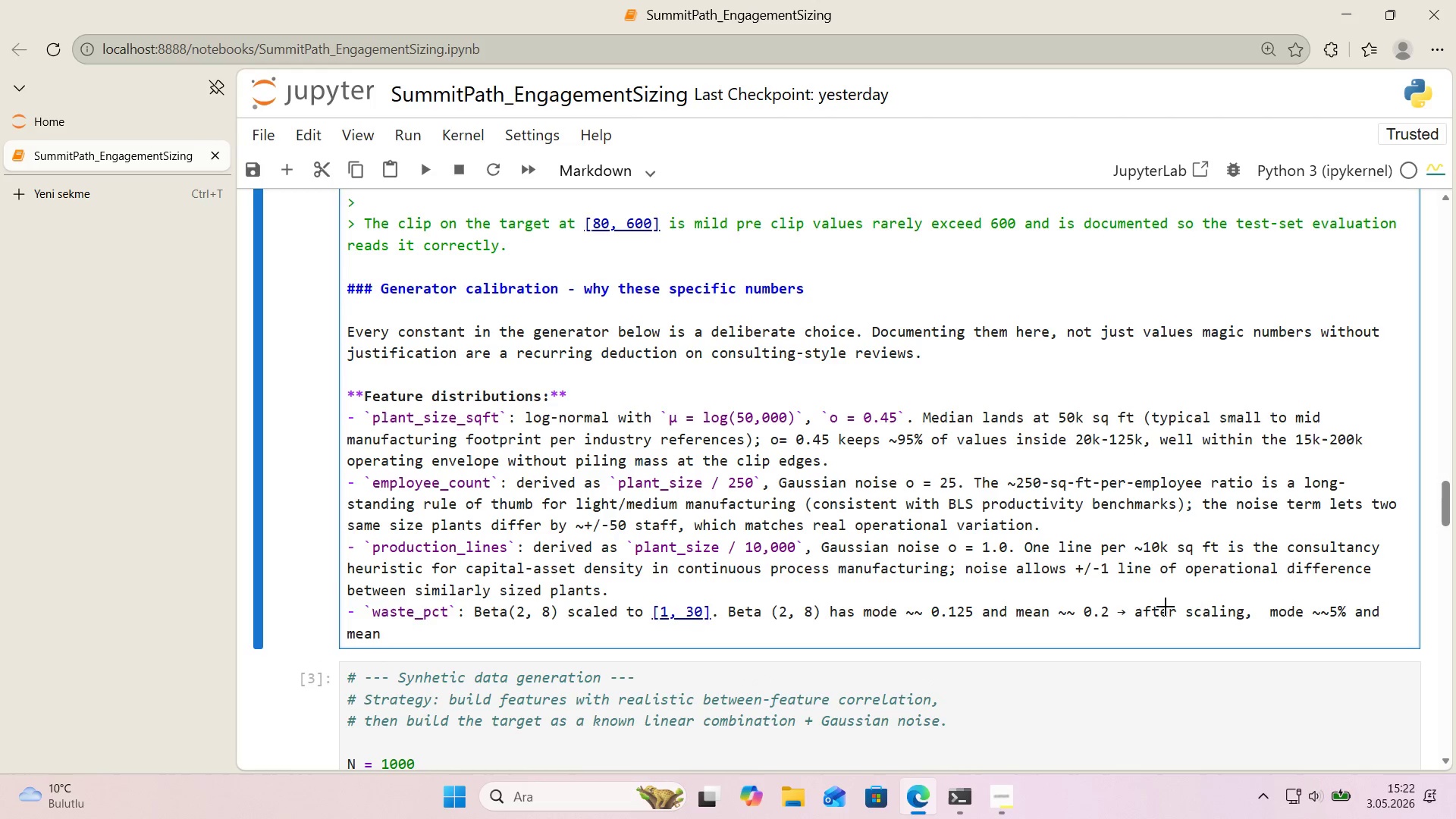 
key(Alt+Control+BracketRight)
 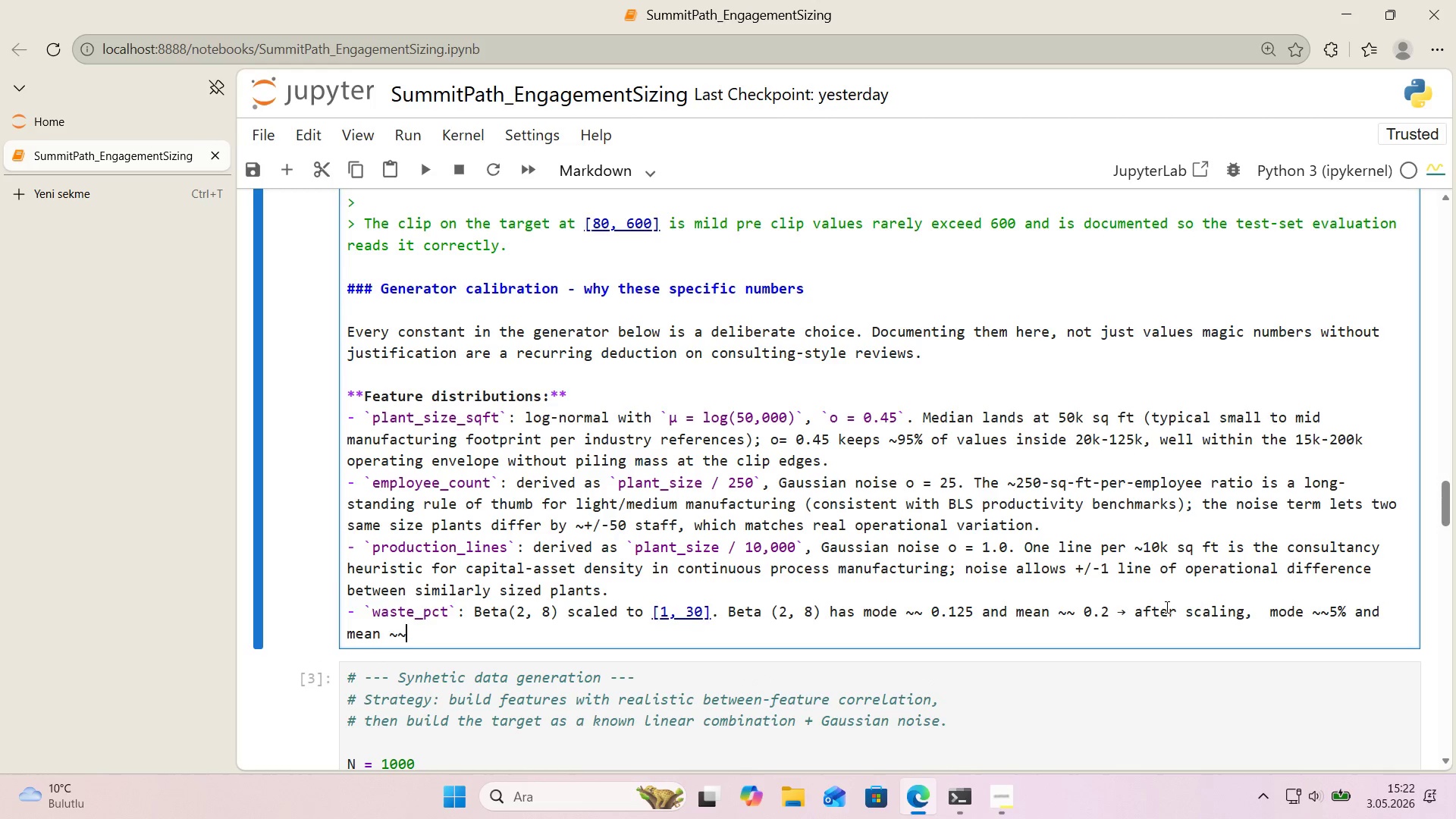 
key(Alt+Control+BracketRight)
 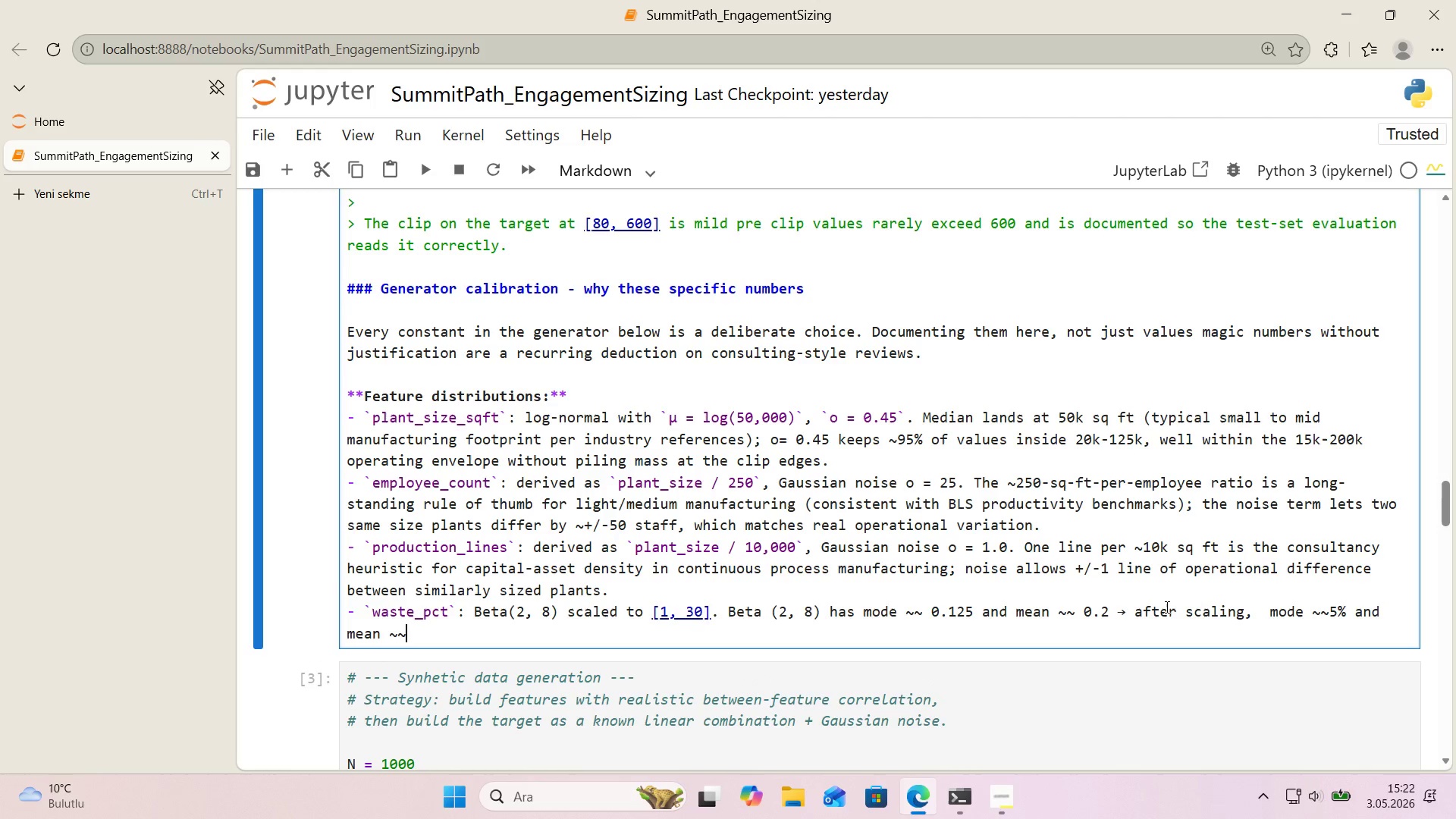 
type(7% waste, match'ng the lean-manufactur'ng)
 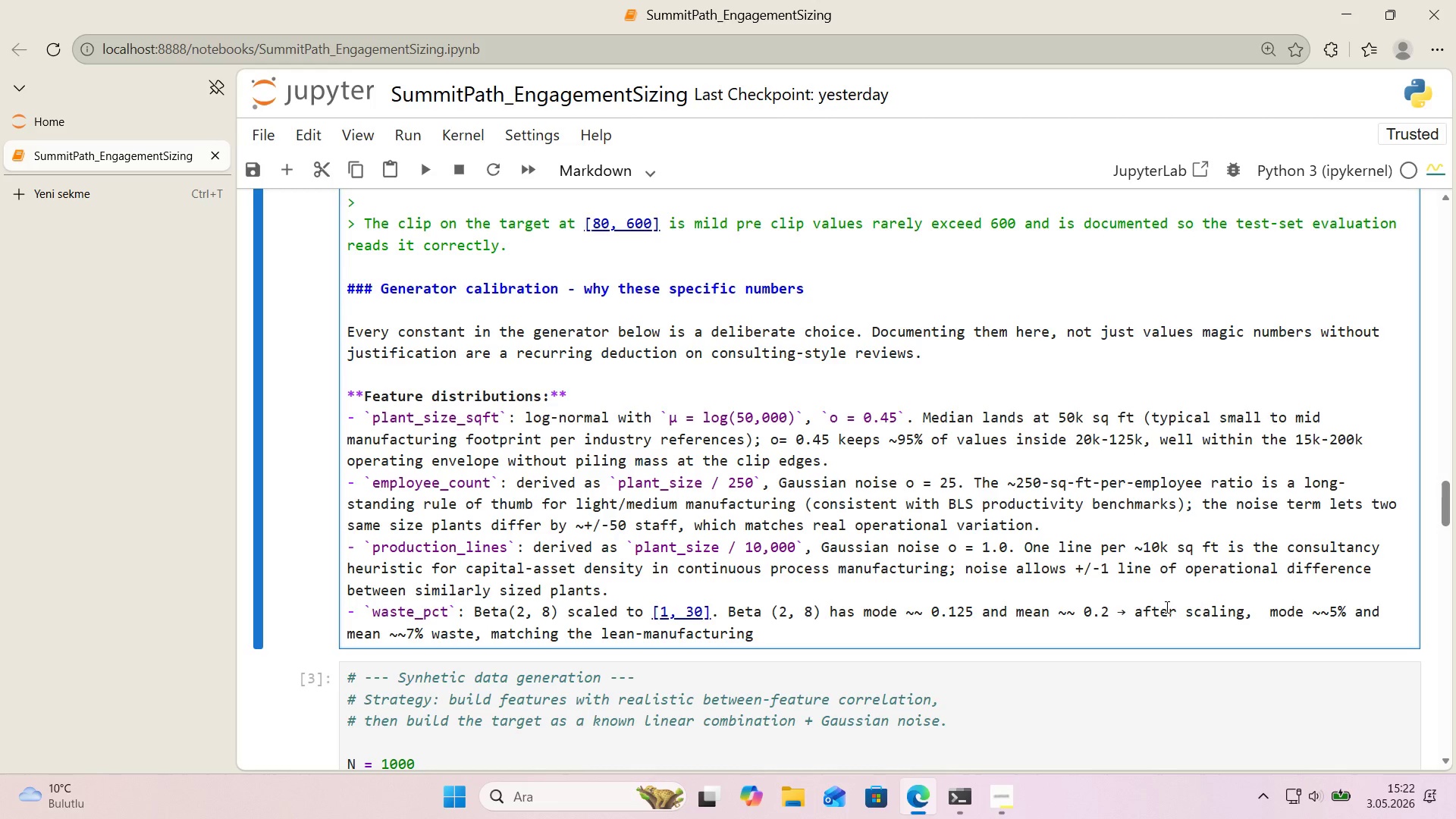 
left_click_drag(start_coordinate=[640, 633], to_coordinate=[645, 634])
 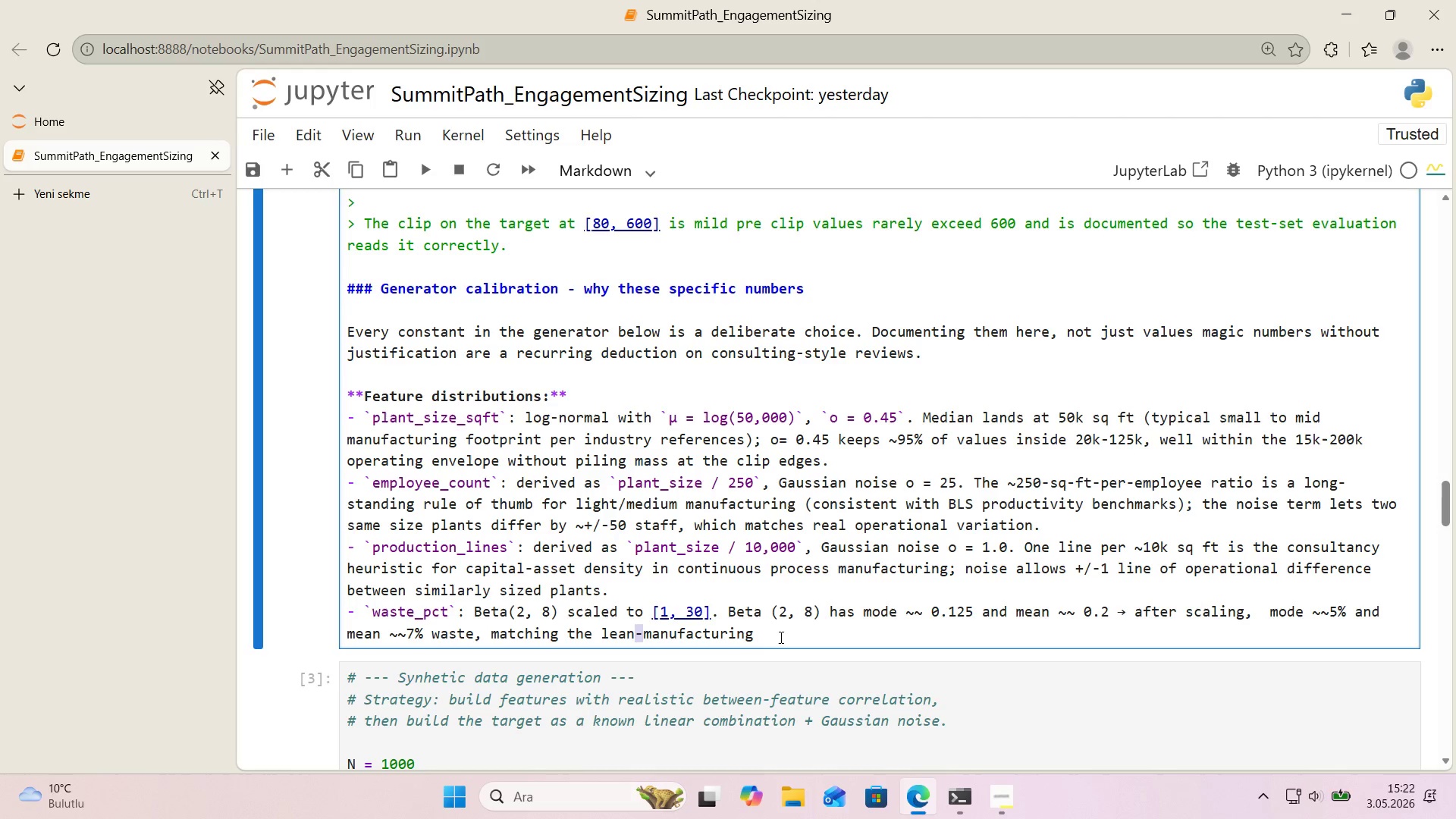 
key(Backspace)
 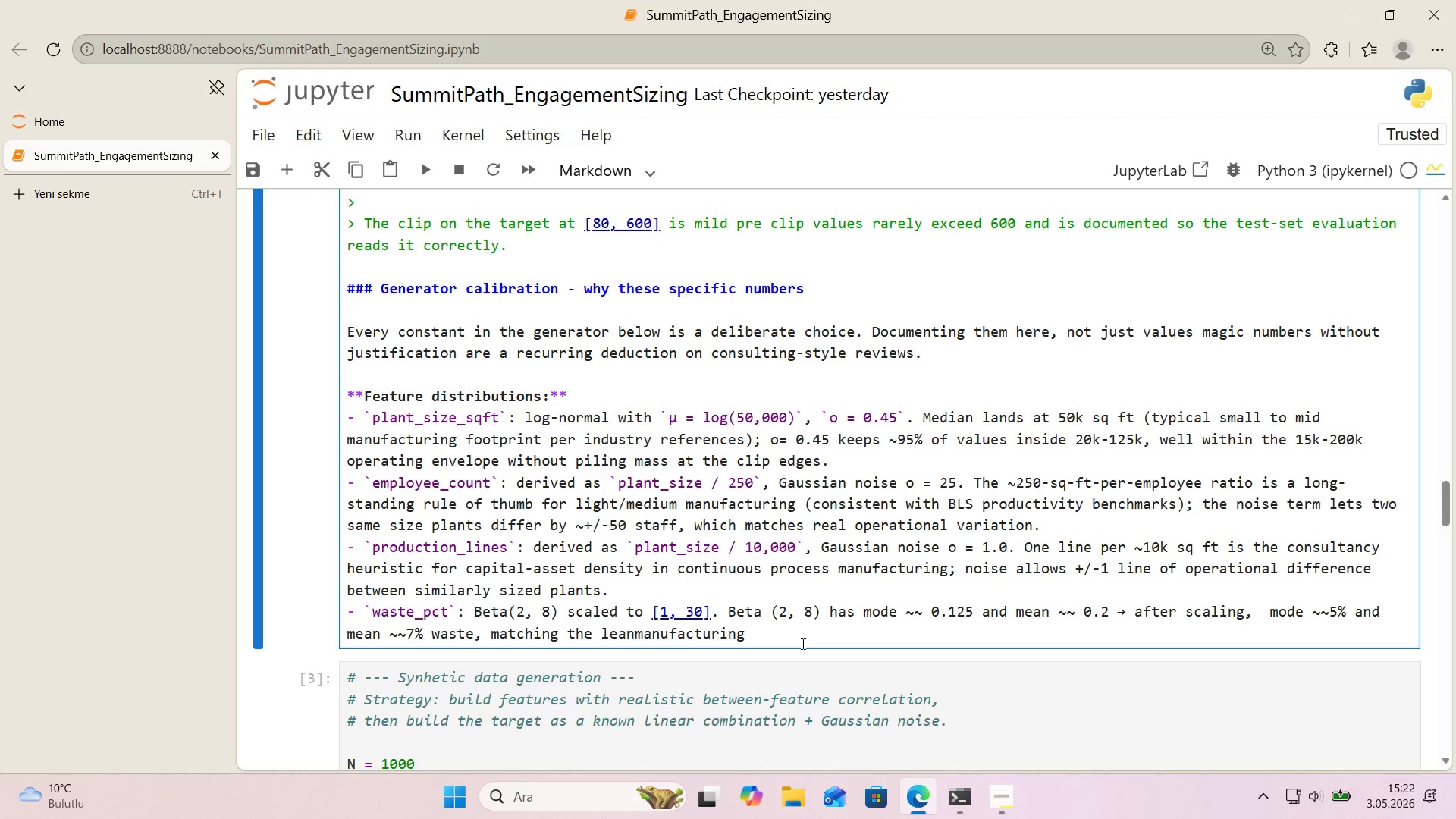 
left_click([802, 643])
 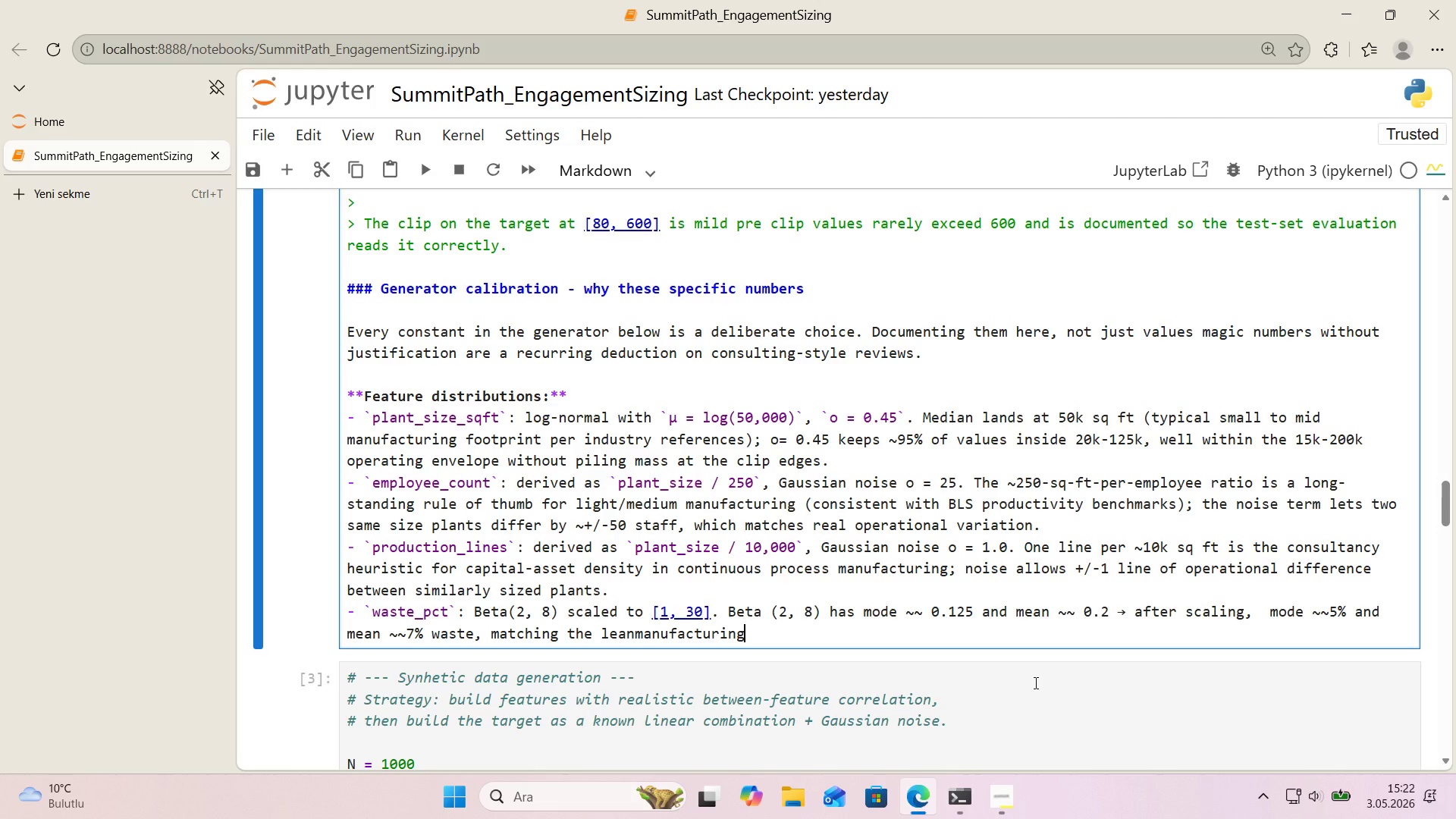 
type( bencham)
key(Backspace)
key(Backspace)
type(mark of 5-10% mater'al waste for heal )
key(Backspace)
type(thy operat'ng plants. The r'ght ta'l extends to 30%, captur'ng turnaround cand'date prospects.)
 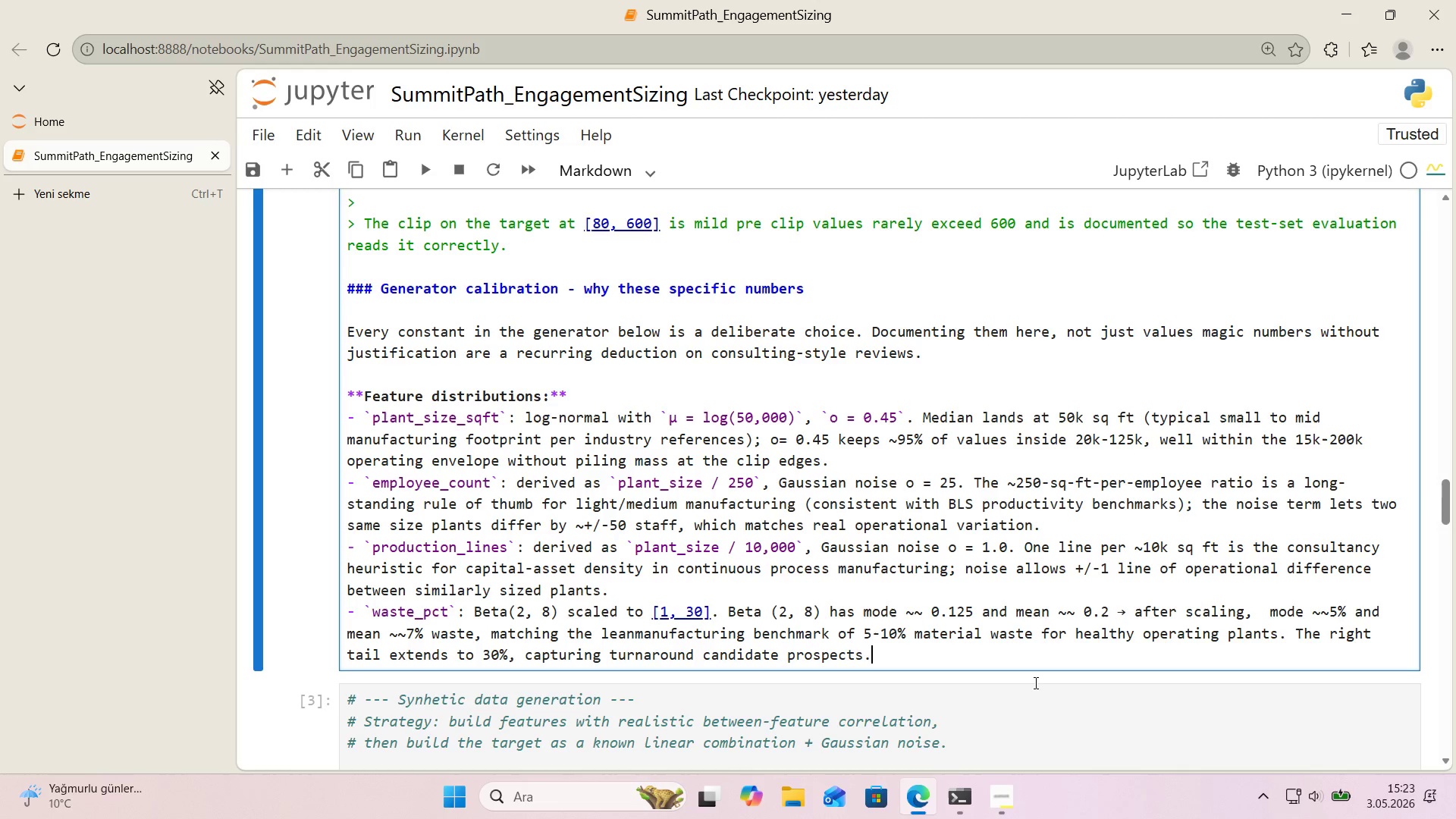 
key(Enter)
 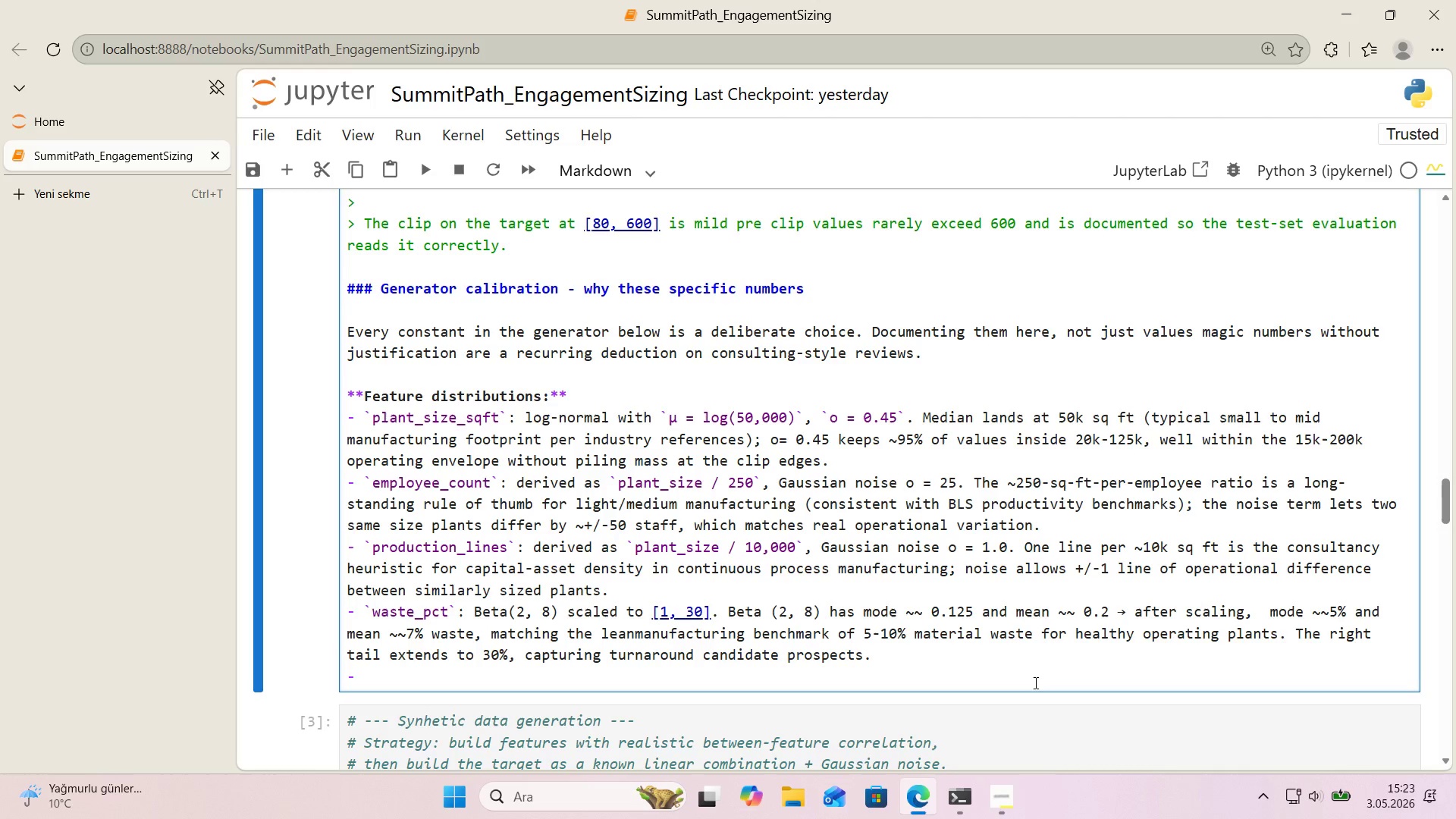 
key(Alt+Control+Comma)
 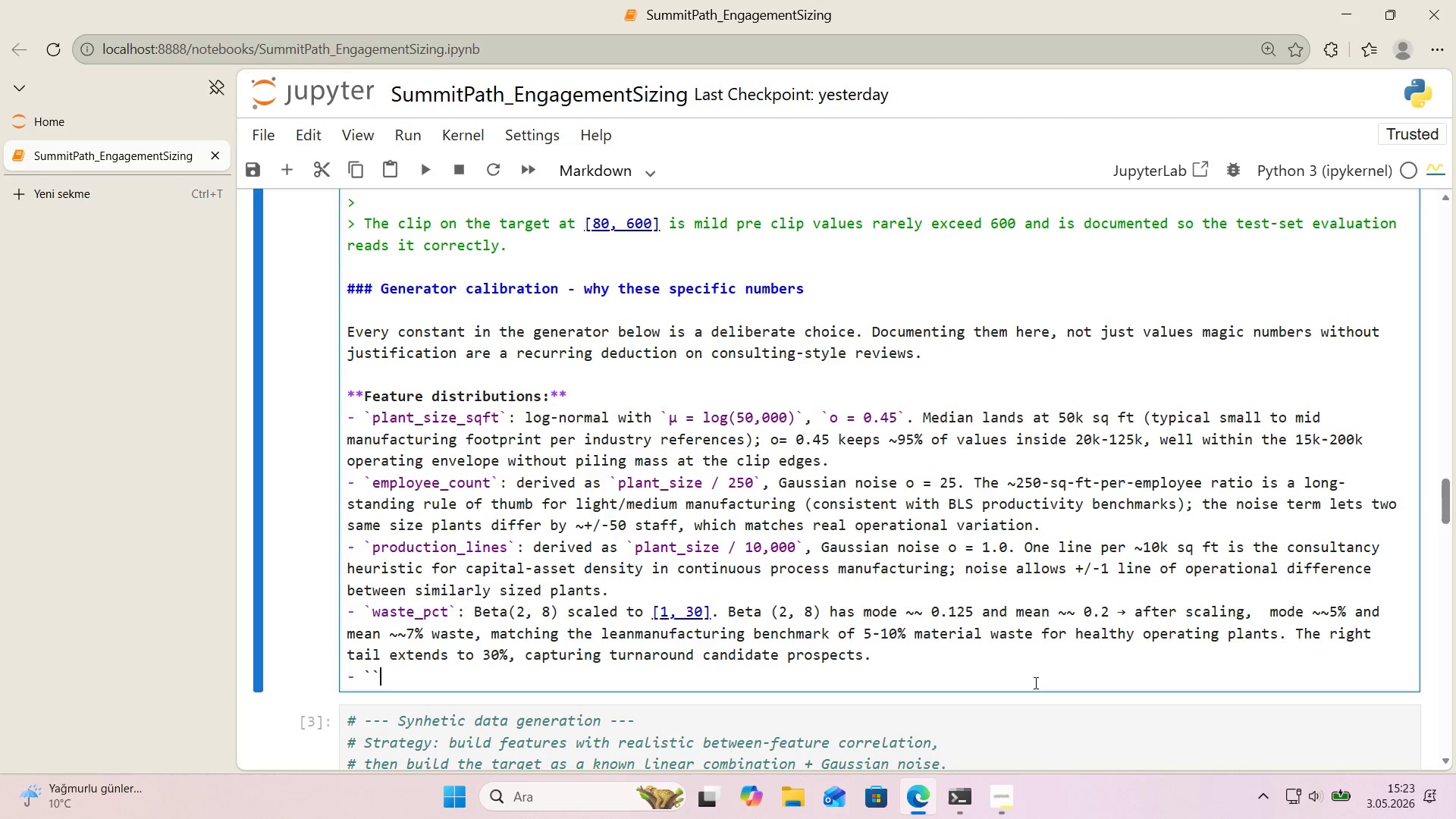 
key(Alt+Control+Comma)
 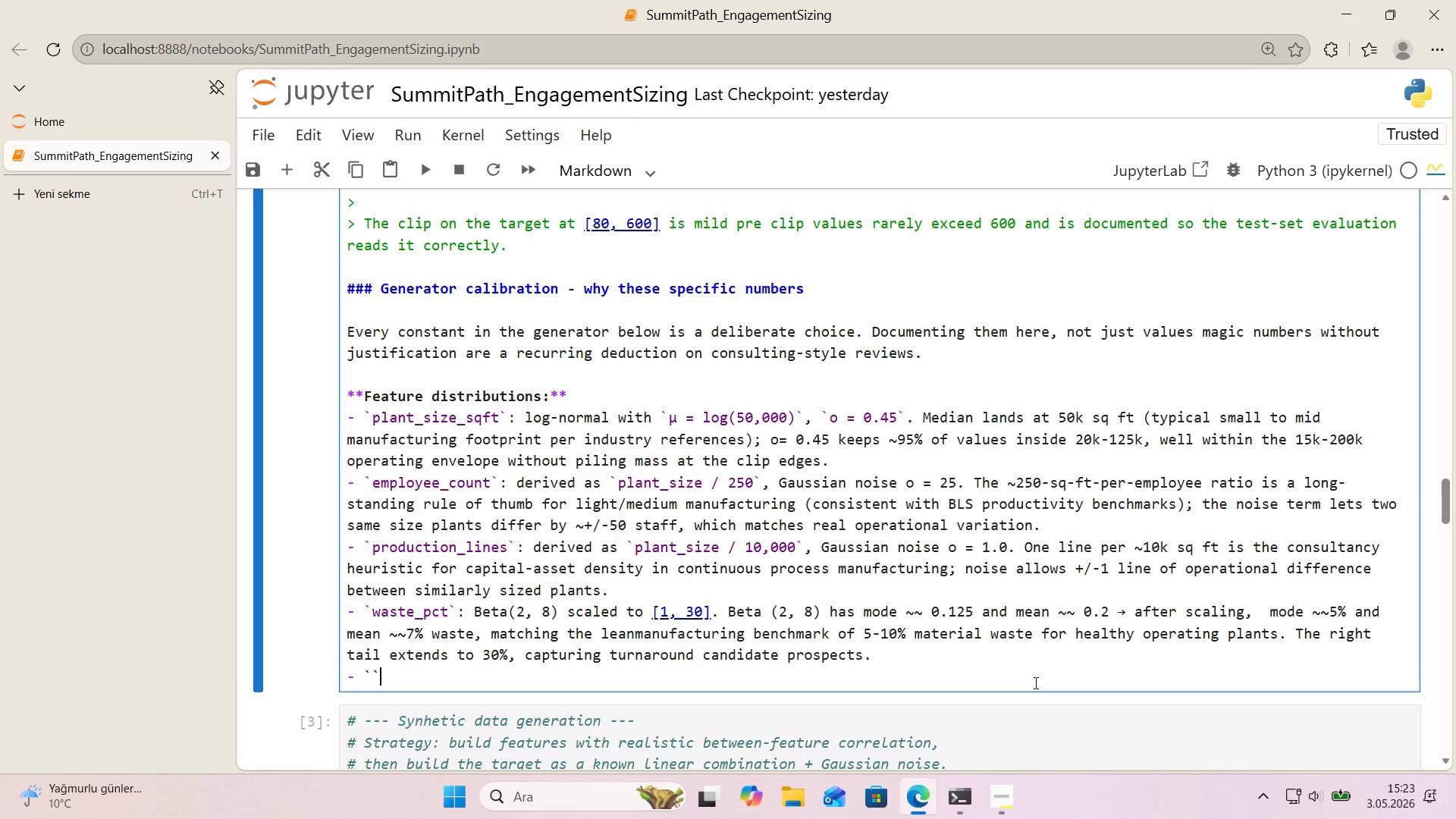 
key(Control+ControlRight)
 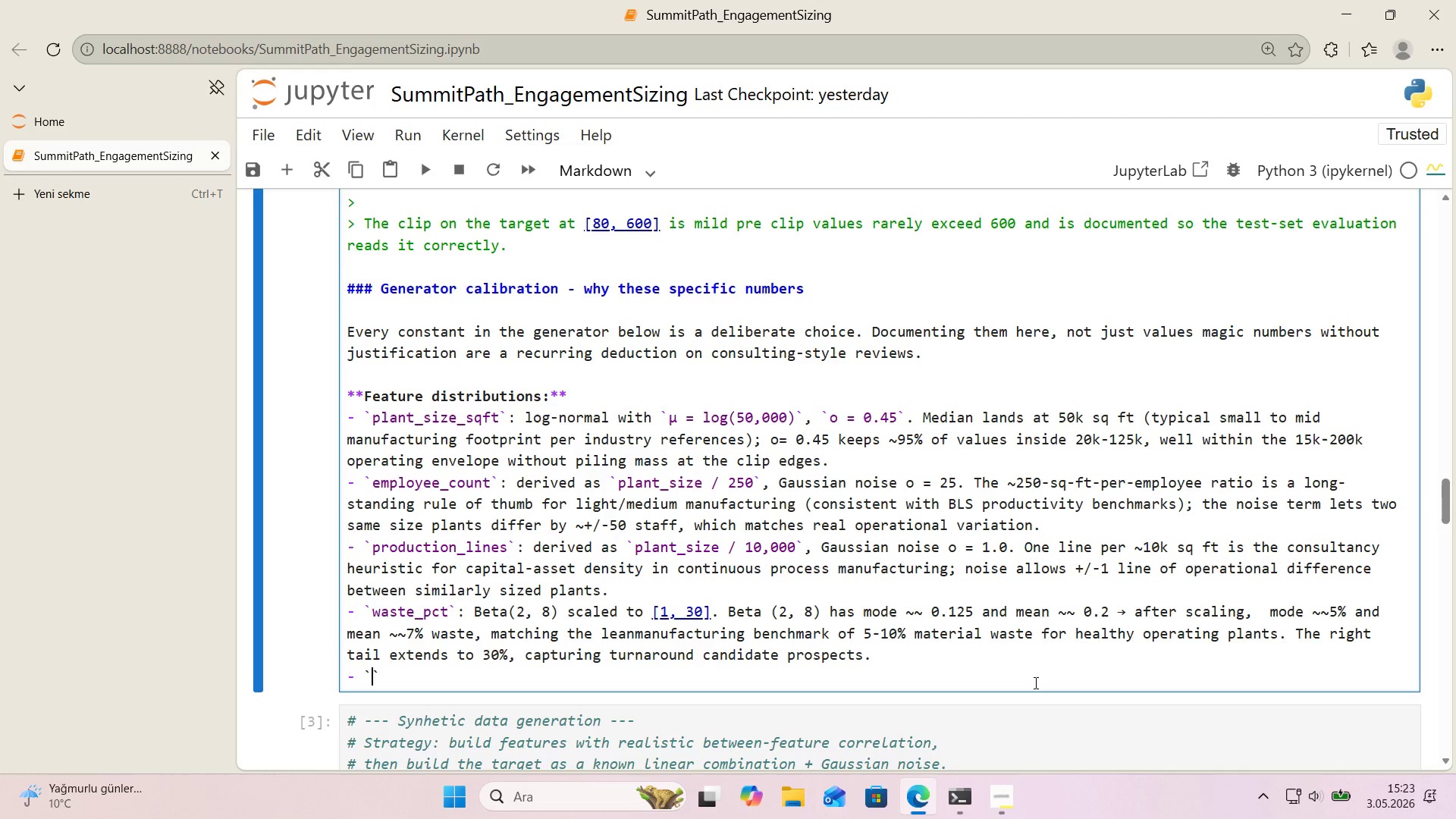 
key(ArrowLeft)
 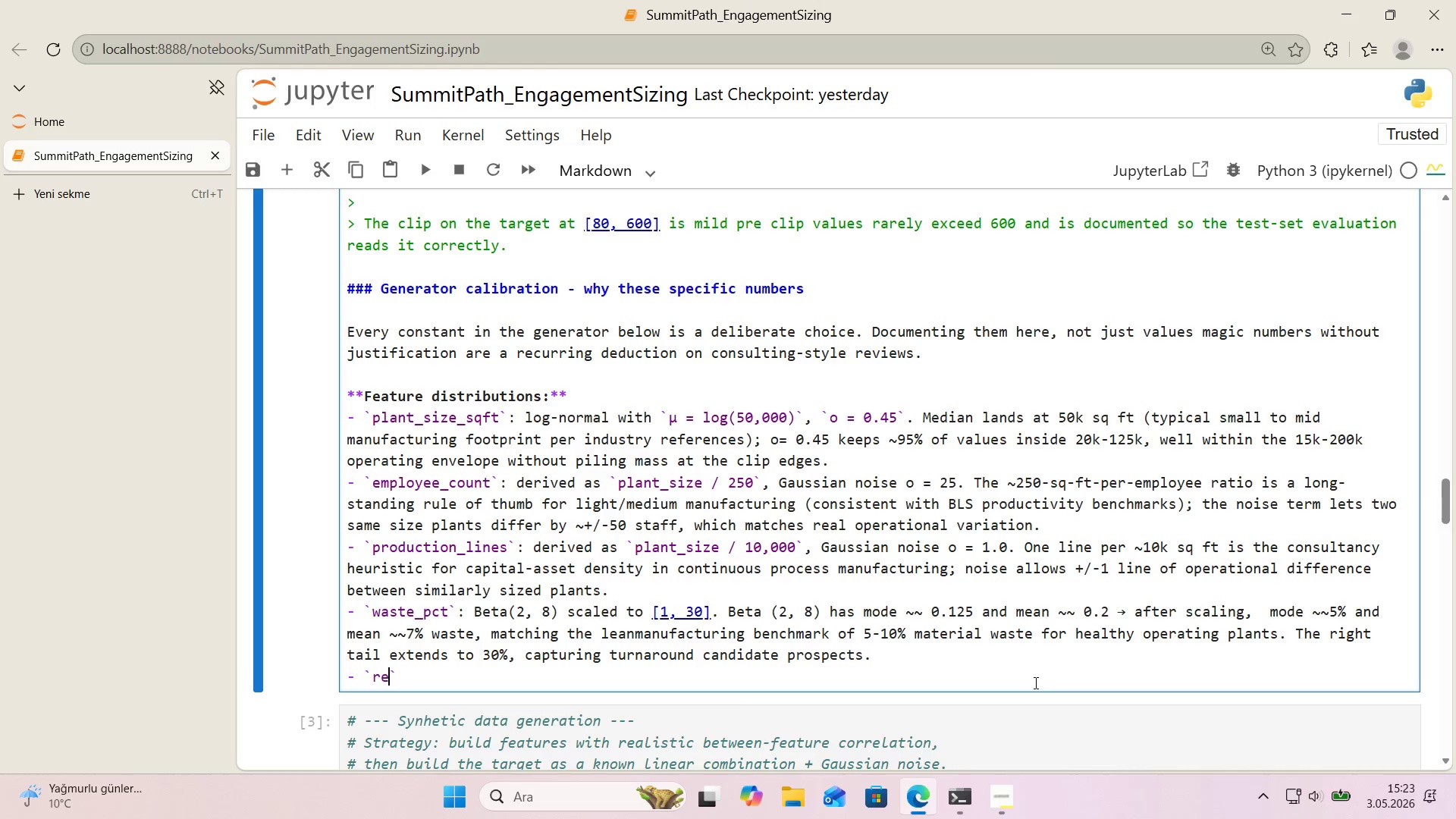 
type(revenue_mm)
 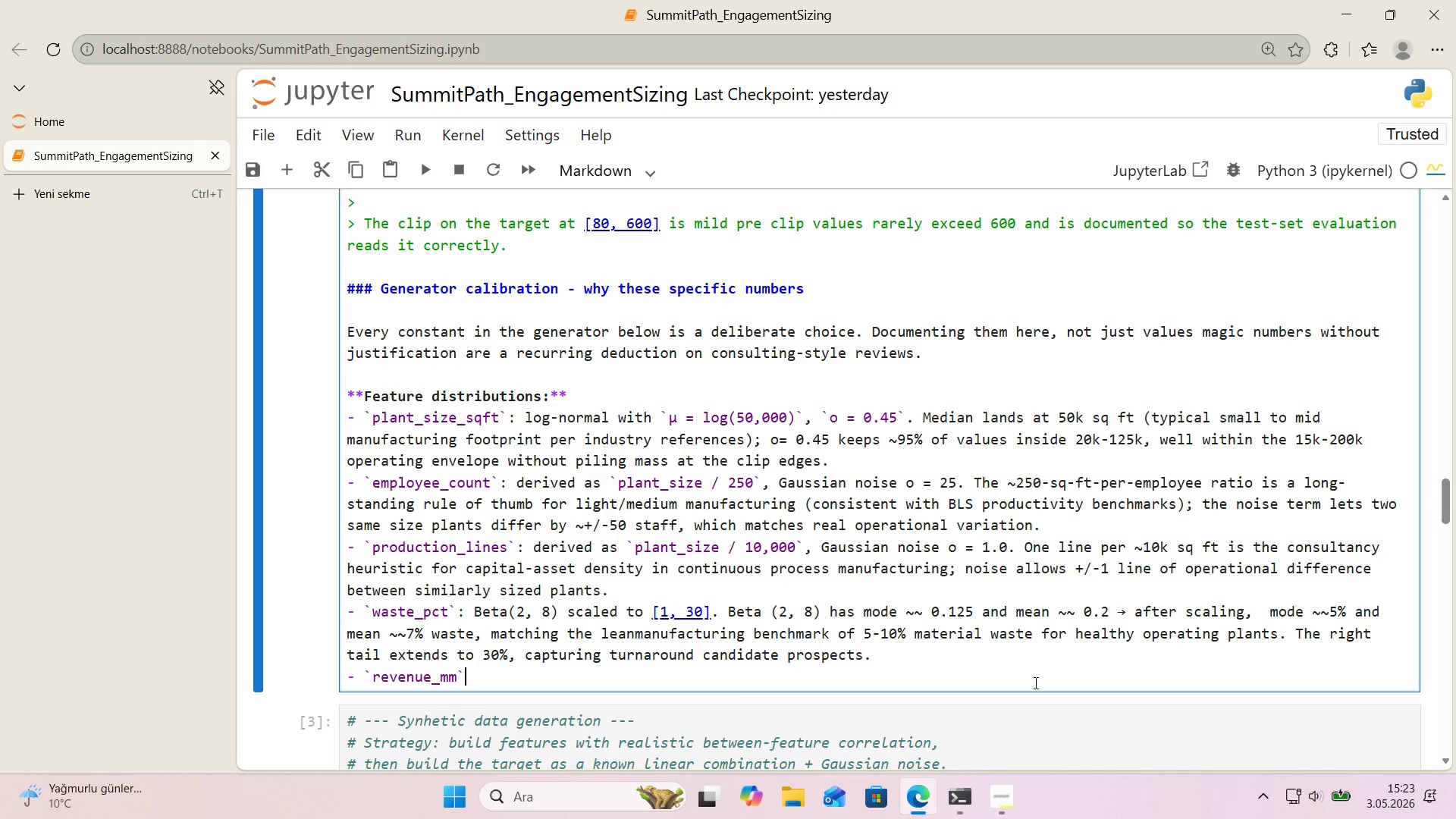 
key(ArrowRight)
 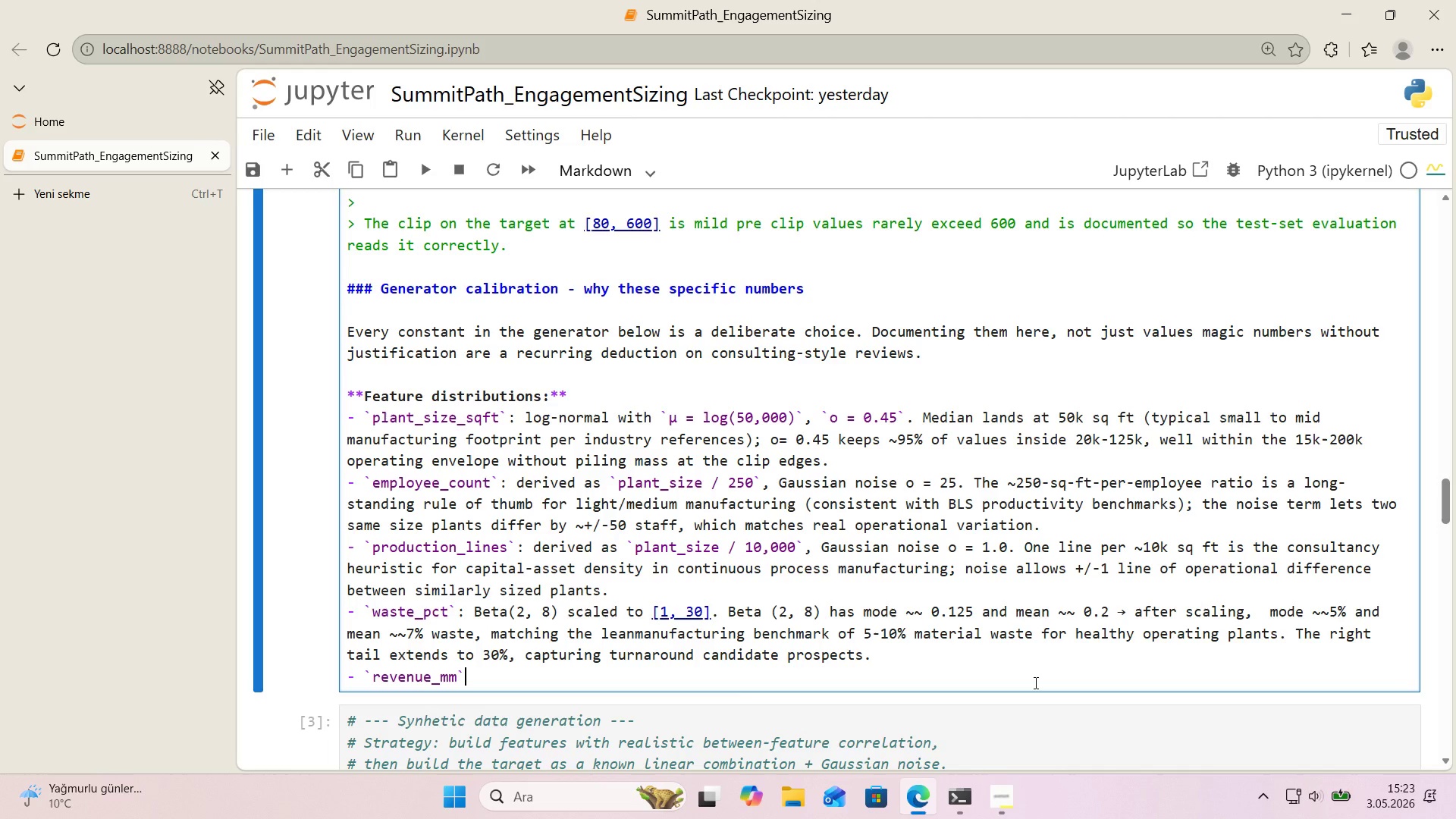 
key(Shift+ShiftRight)
 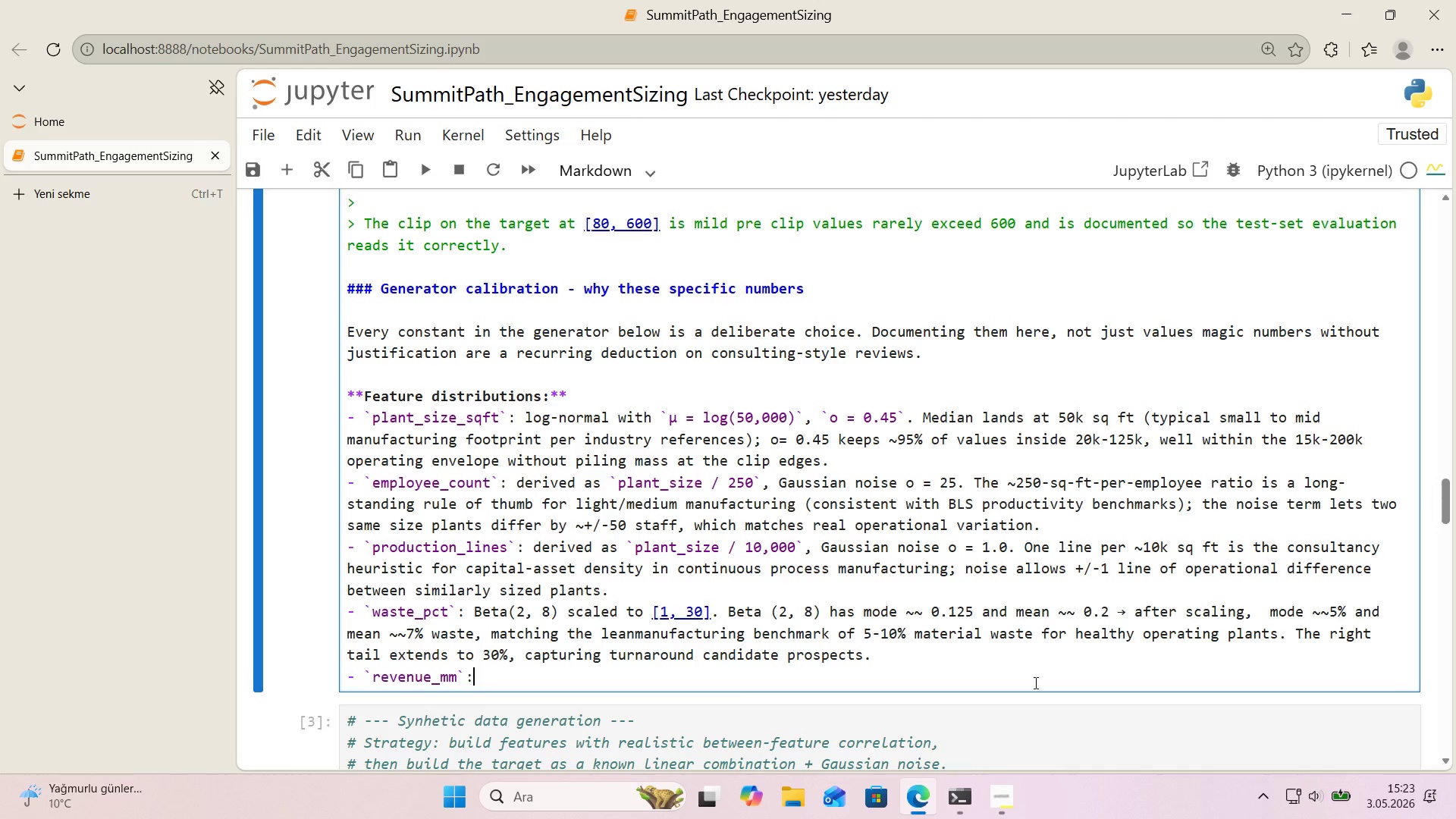 
key(Shift+Period)
 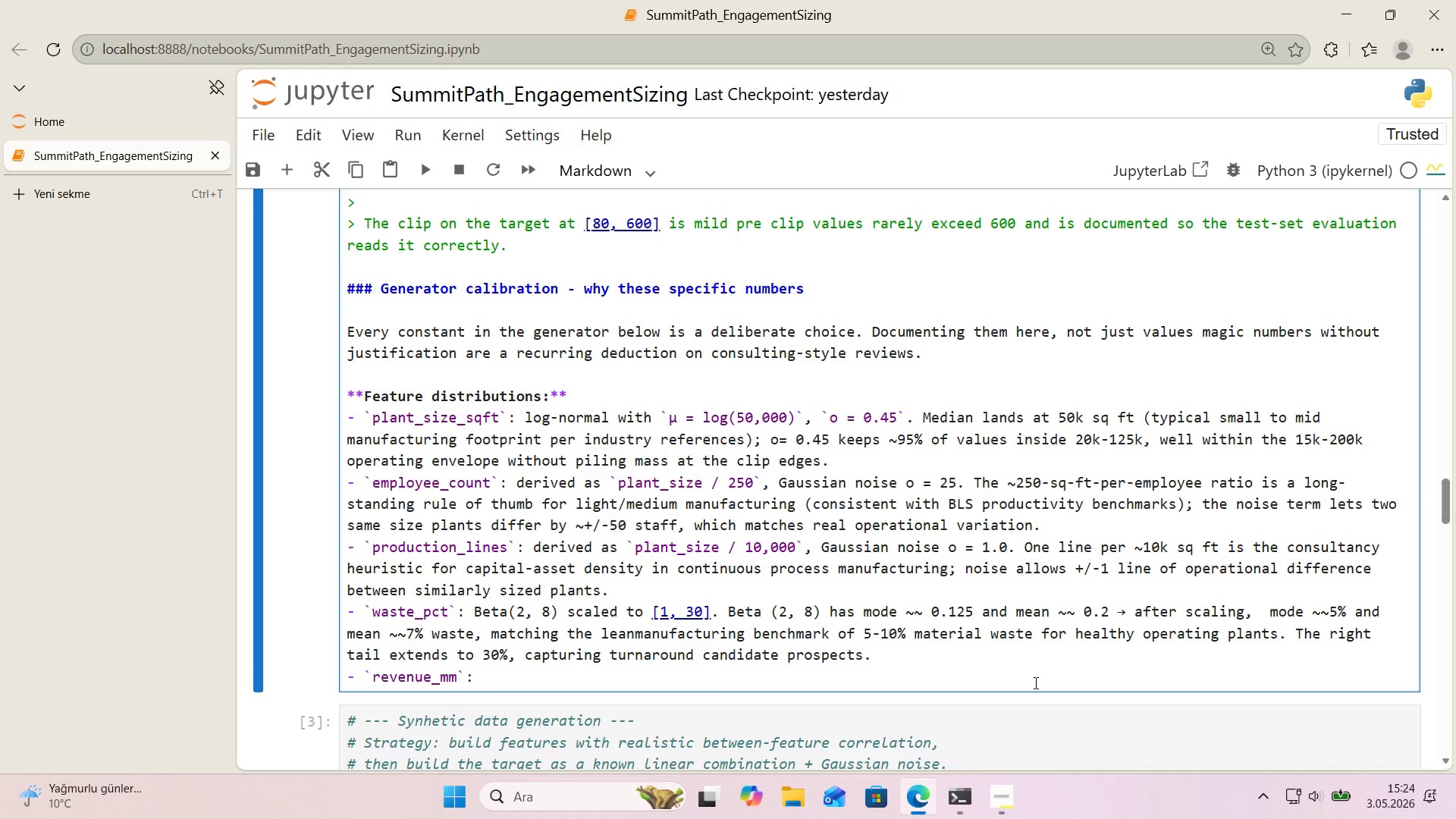 
wait(36.77)
 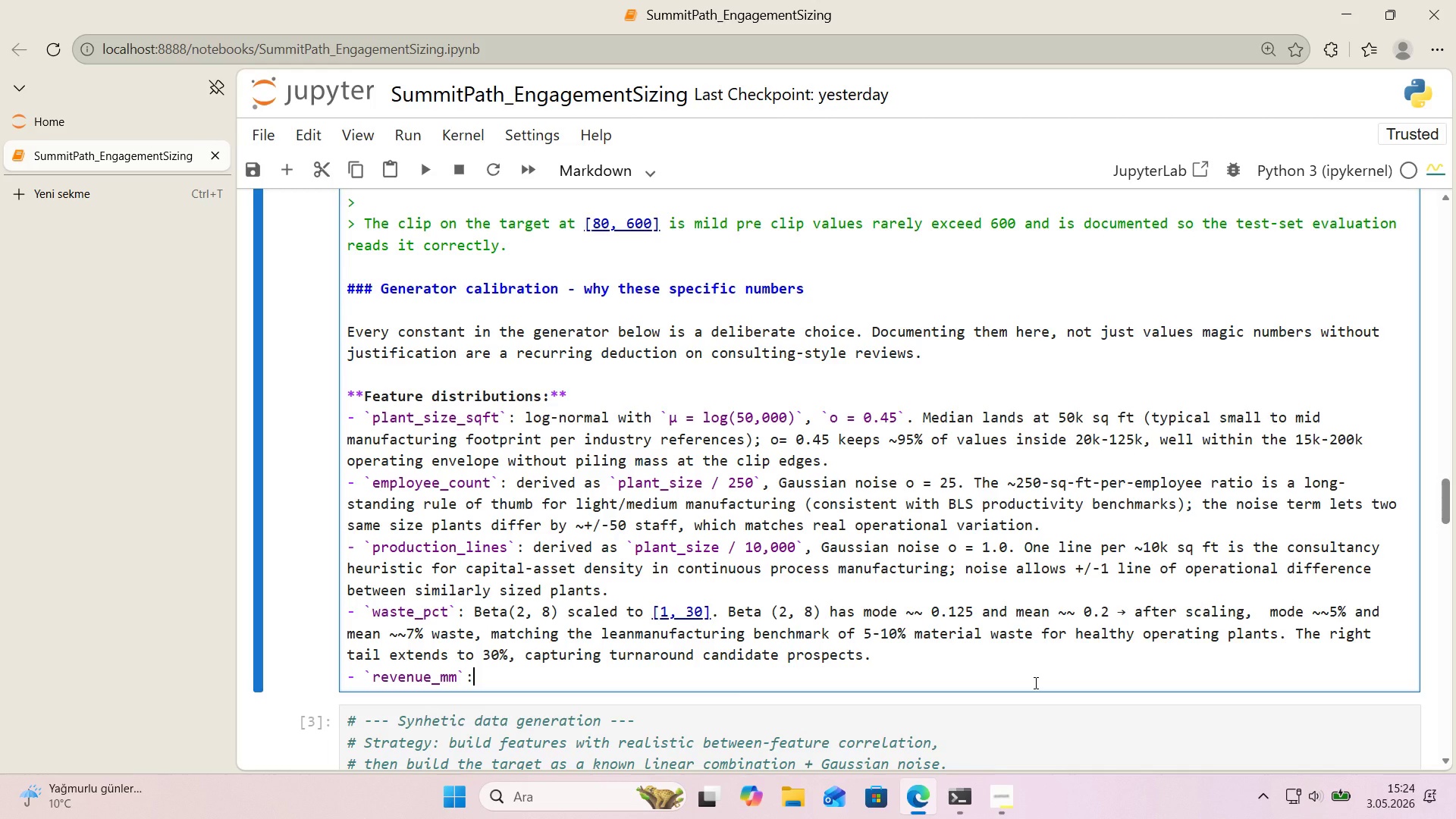 
key(Alt+Control+Comma)
 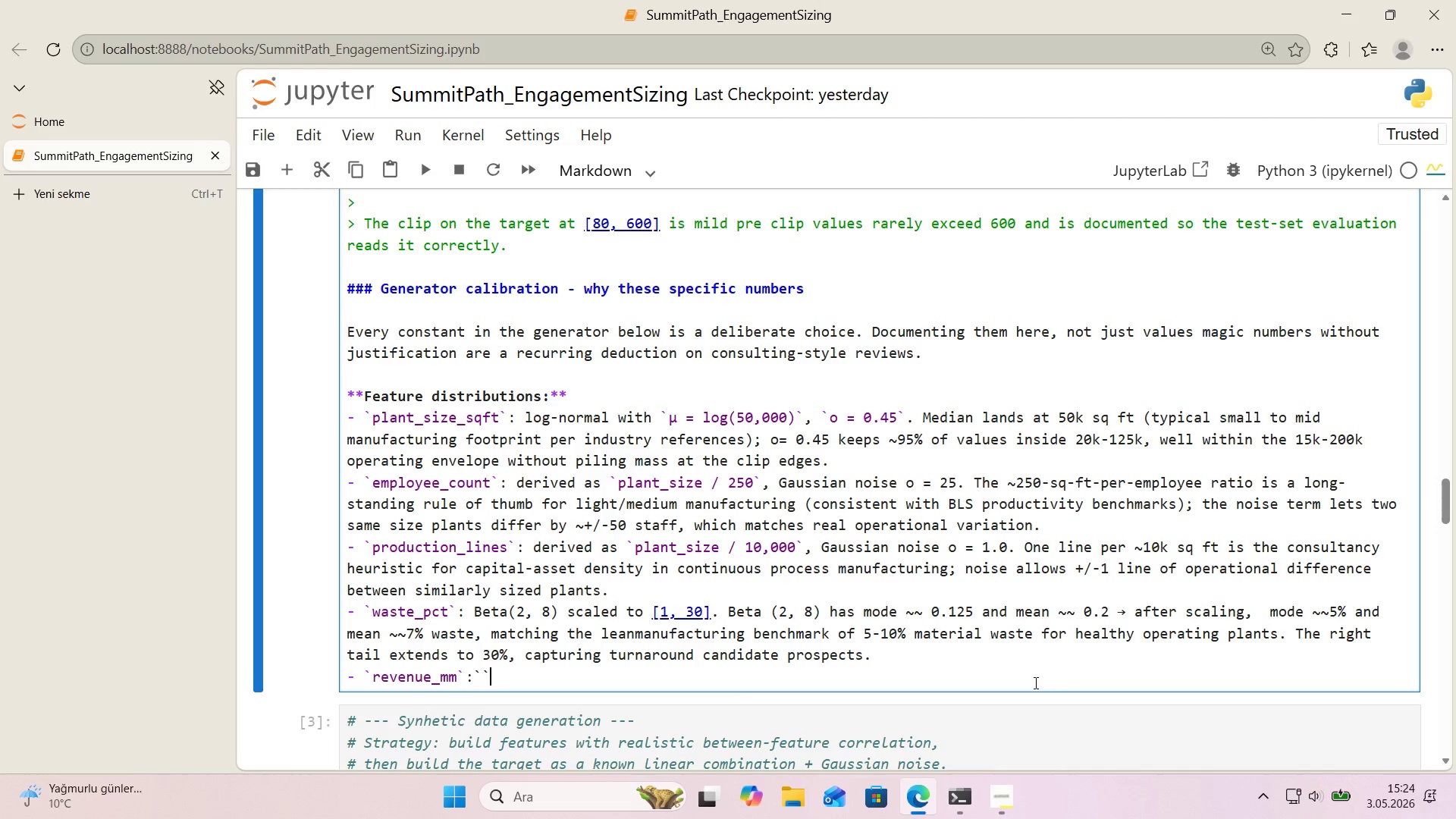 
key(Alt+Control+Comma)
 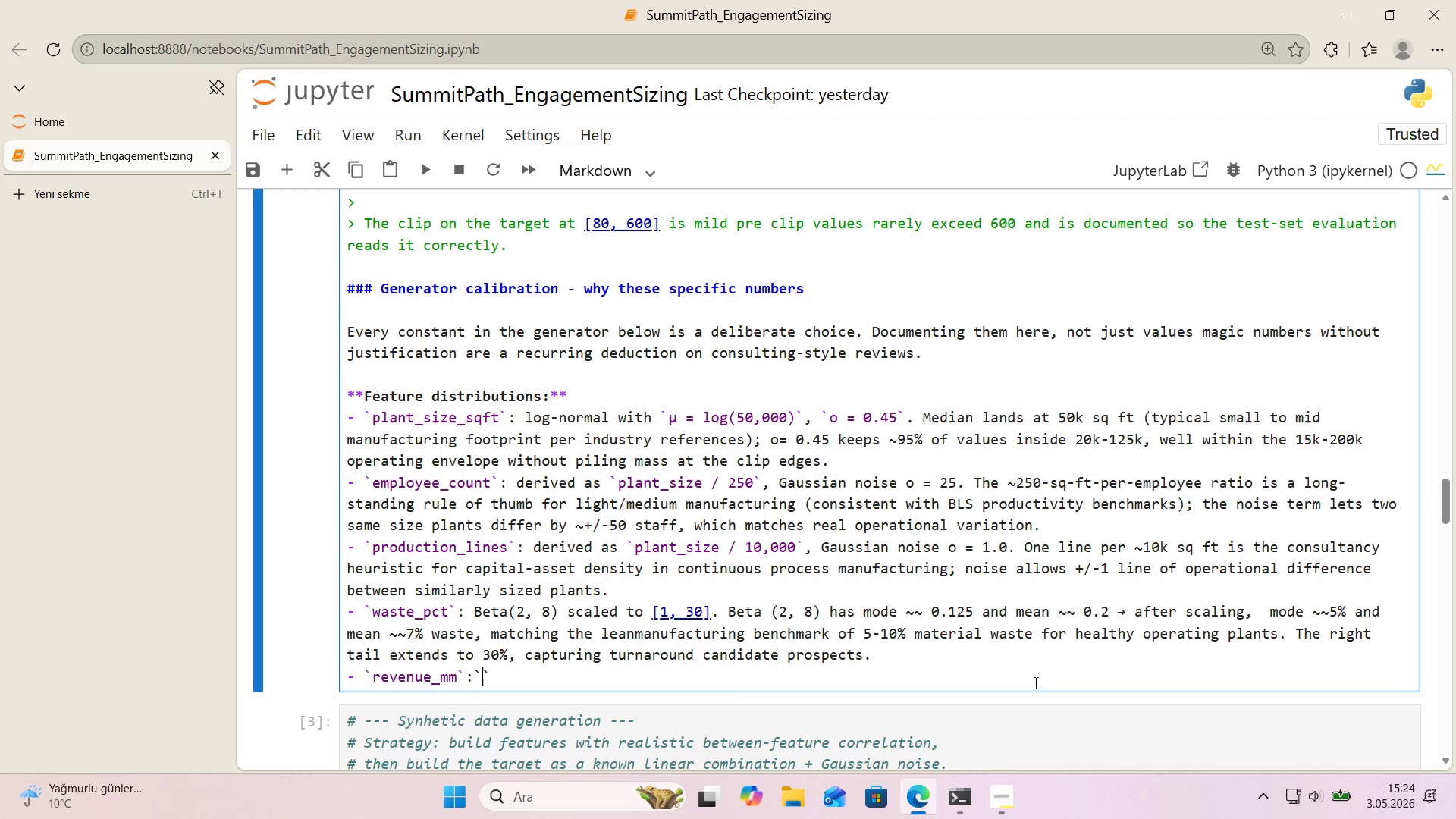 
key(ArrowLeft)
 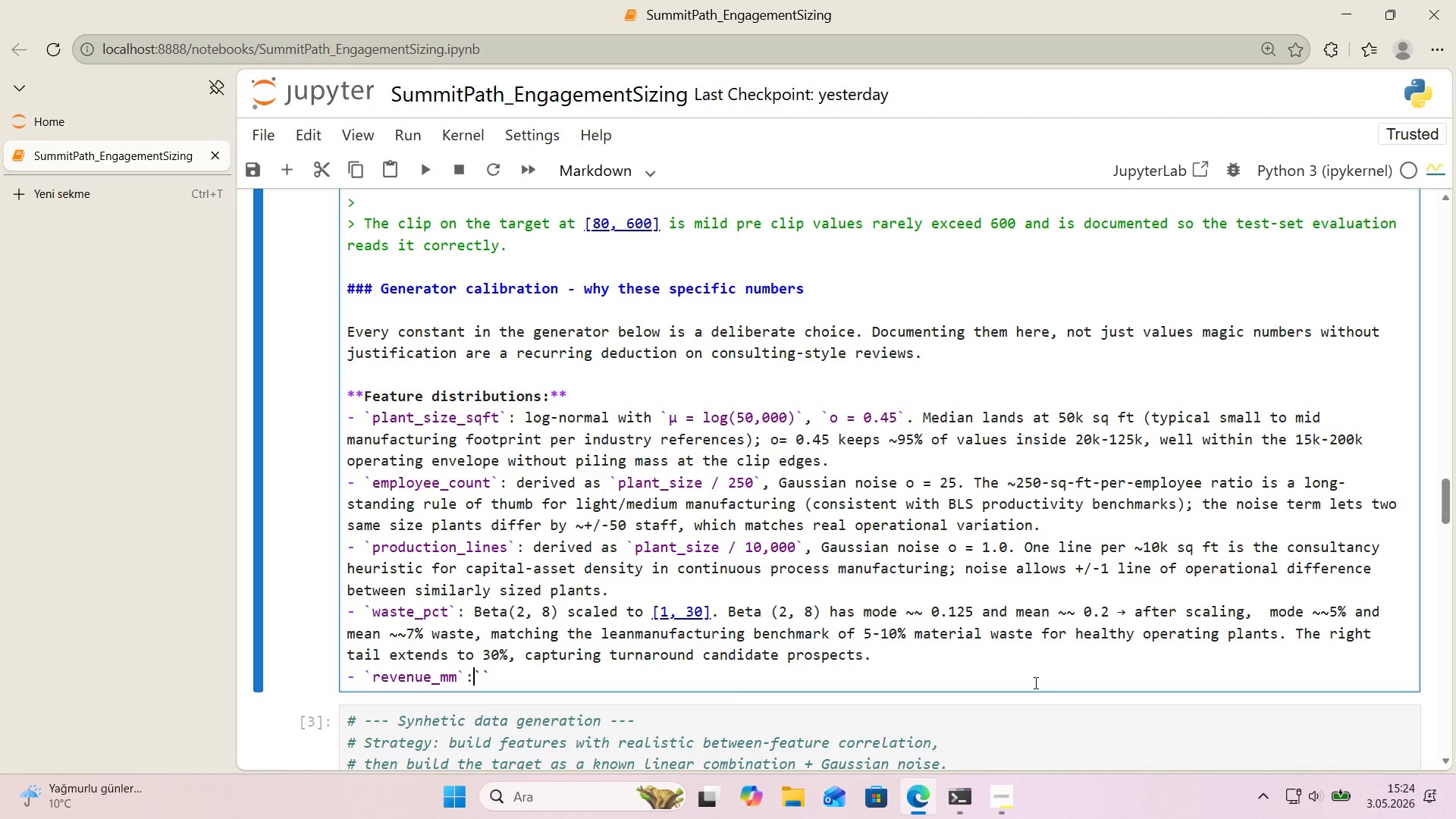 
key(ArrowLeft)
 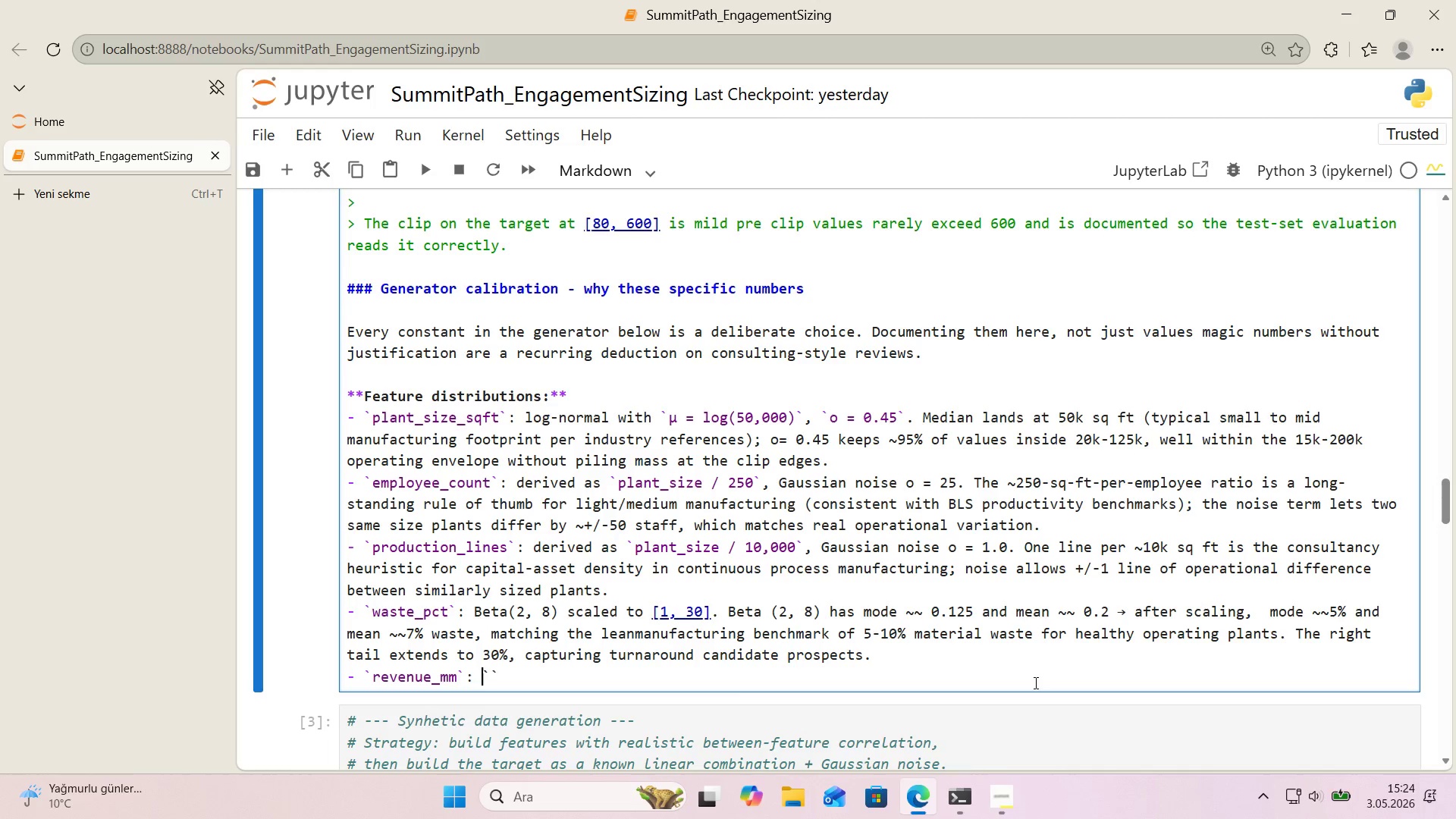 
key(Space)
 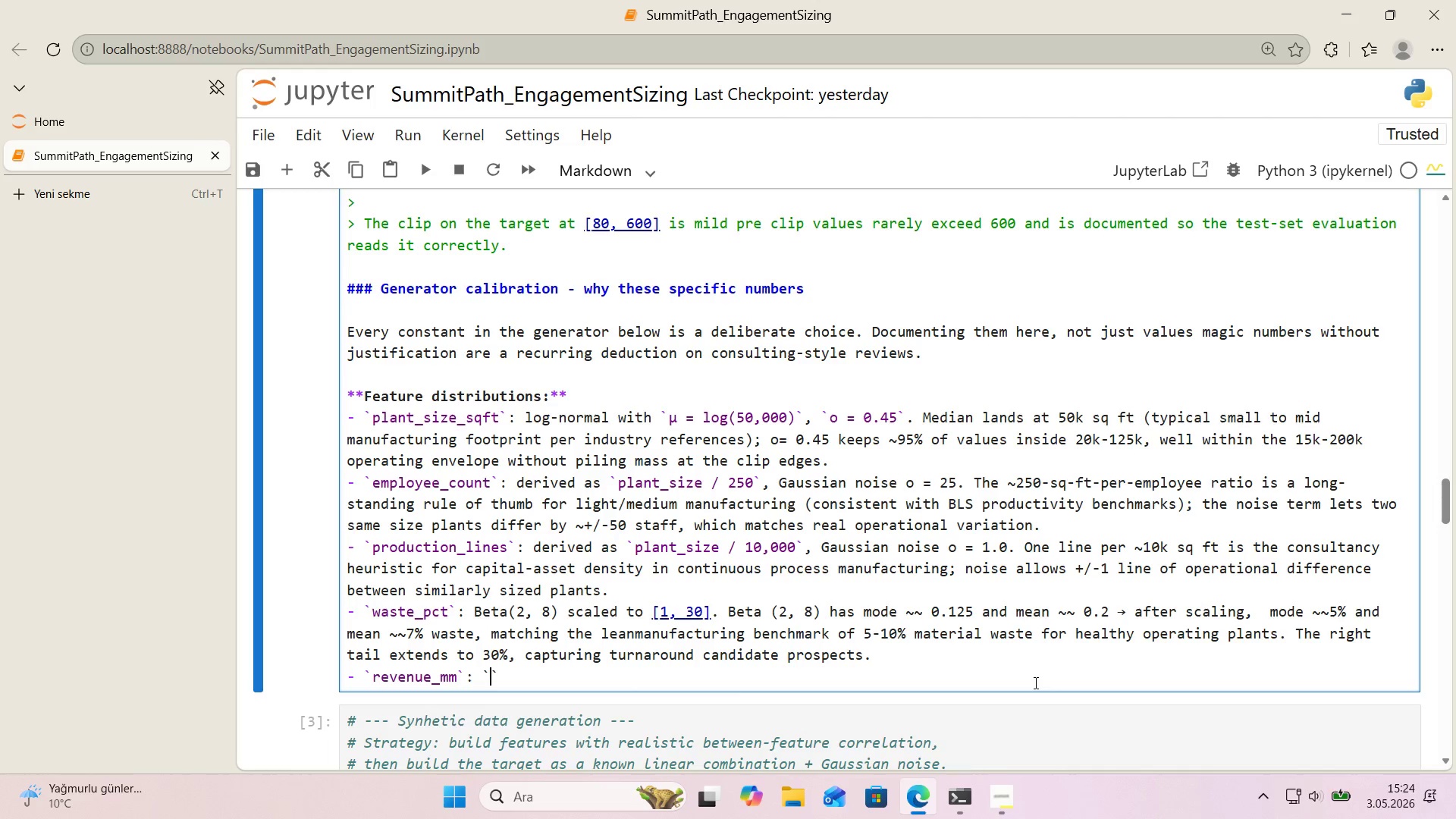 
key(ArrowRight)
 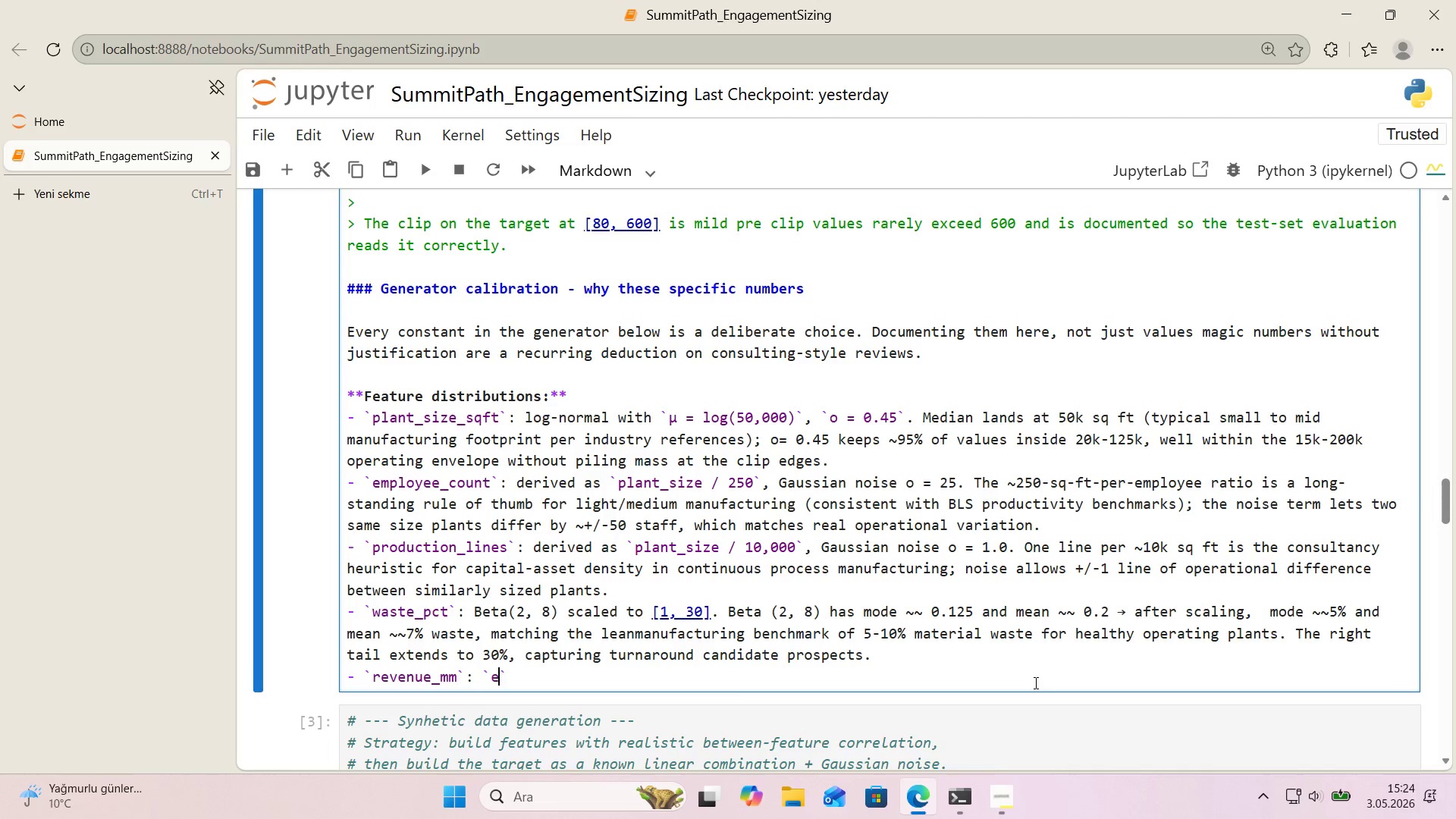 
type(exp*()
 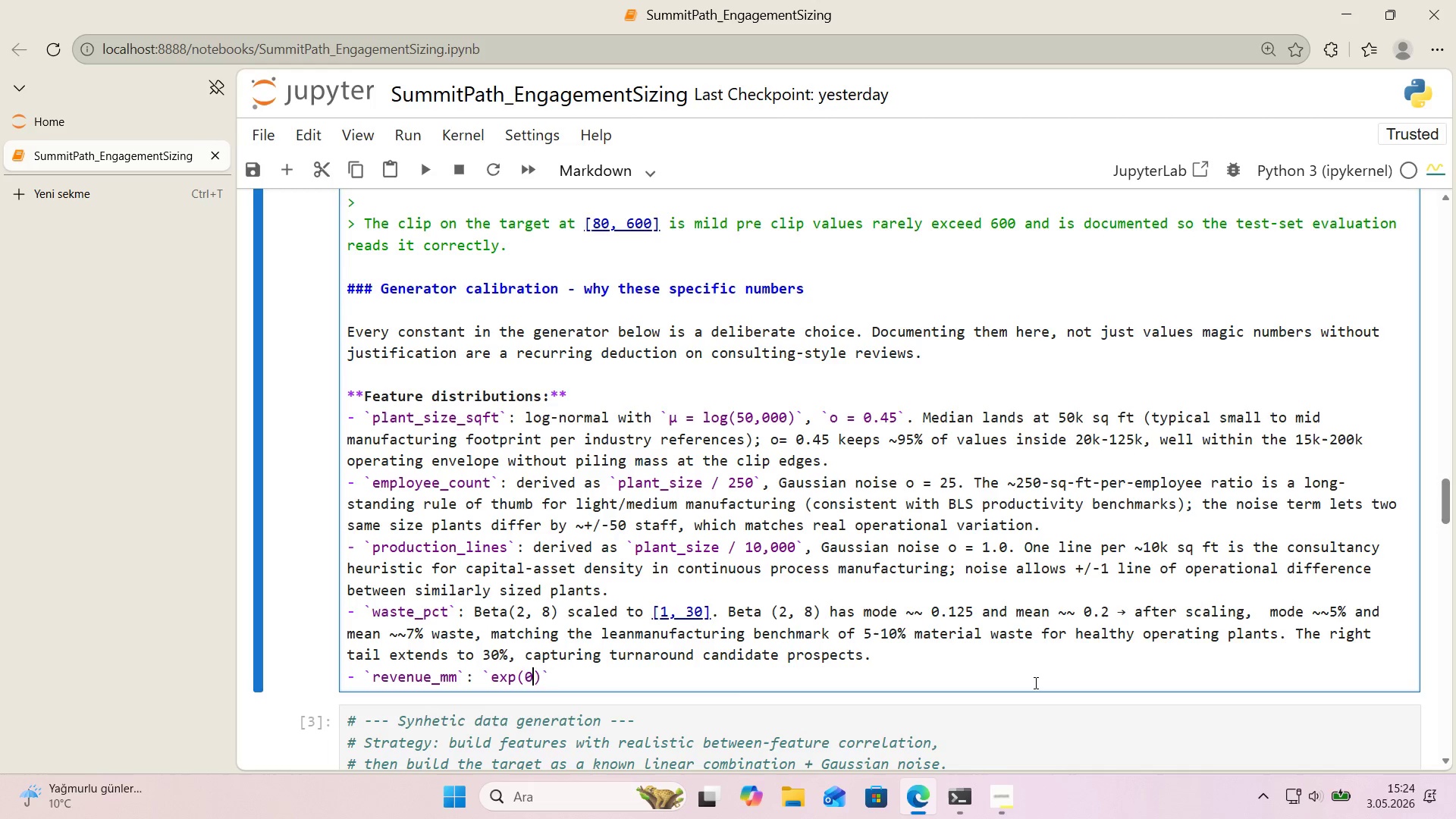 
 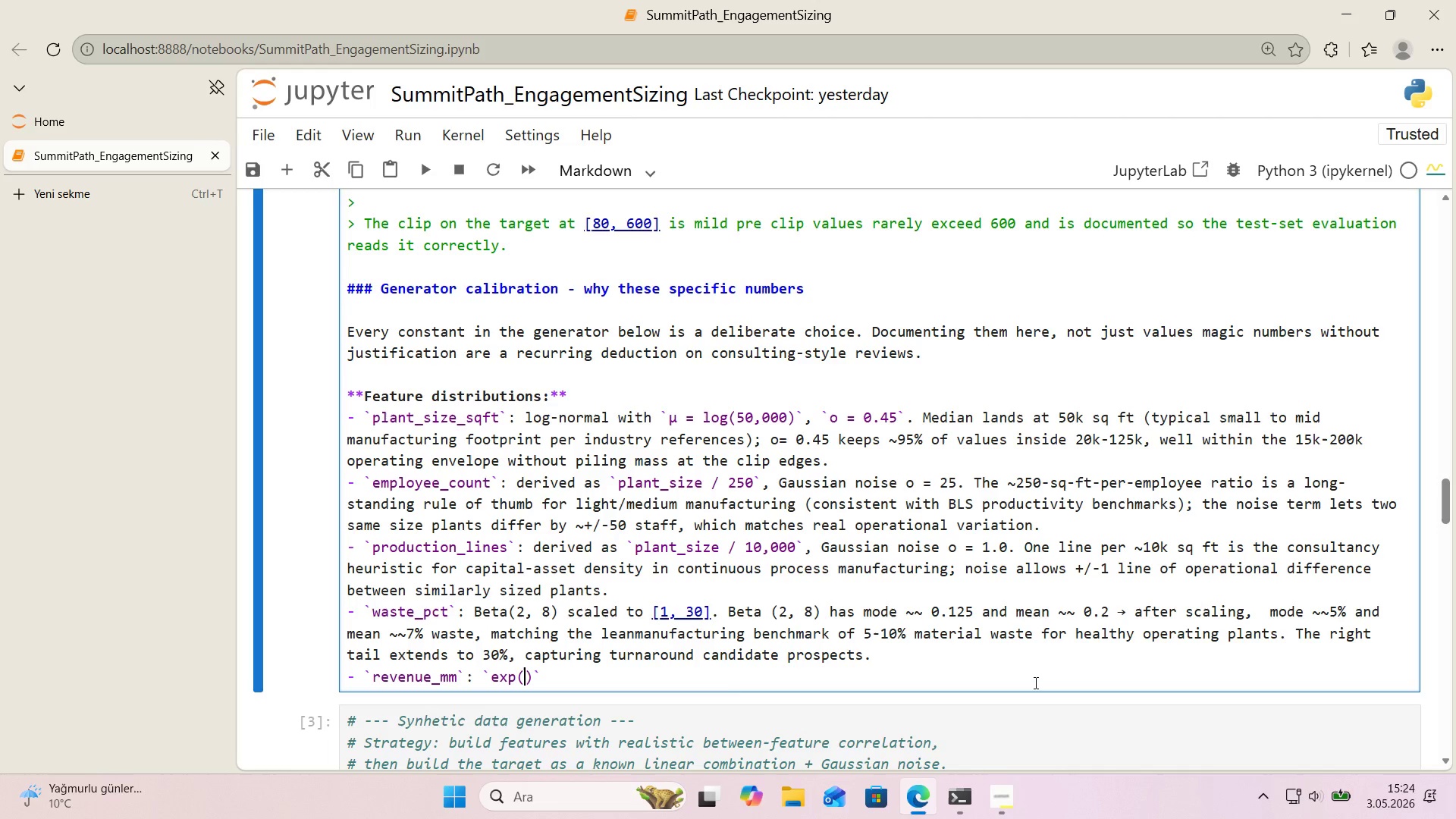 
key(ArrowLeft)
 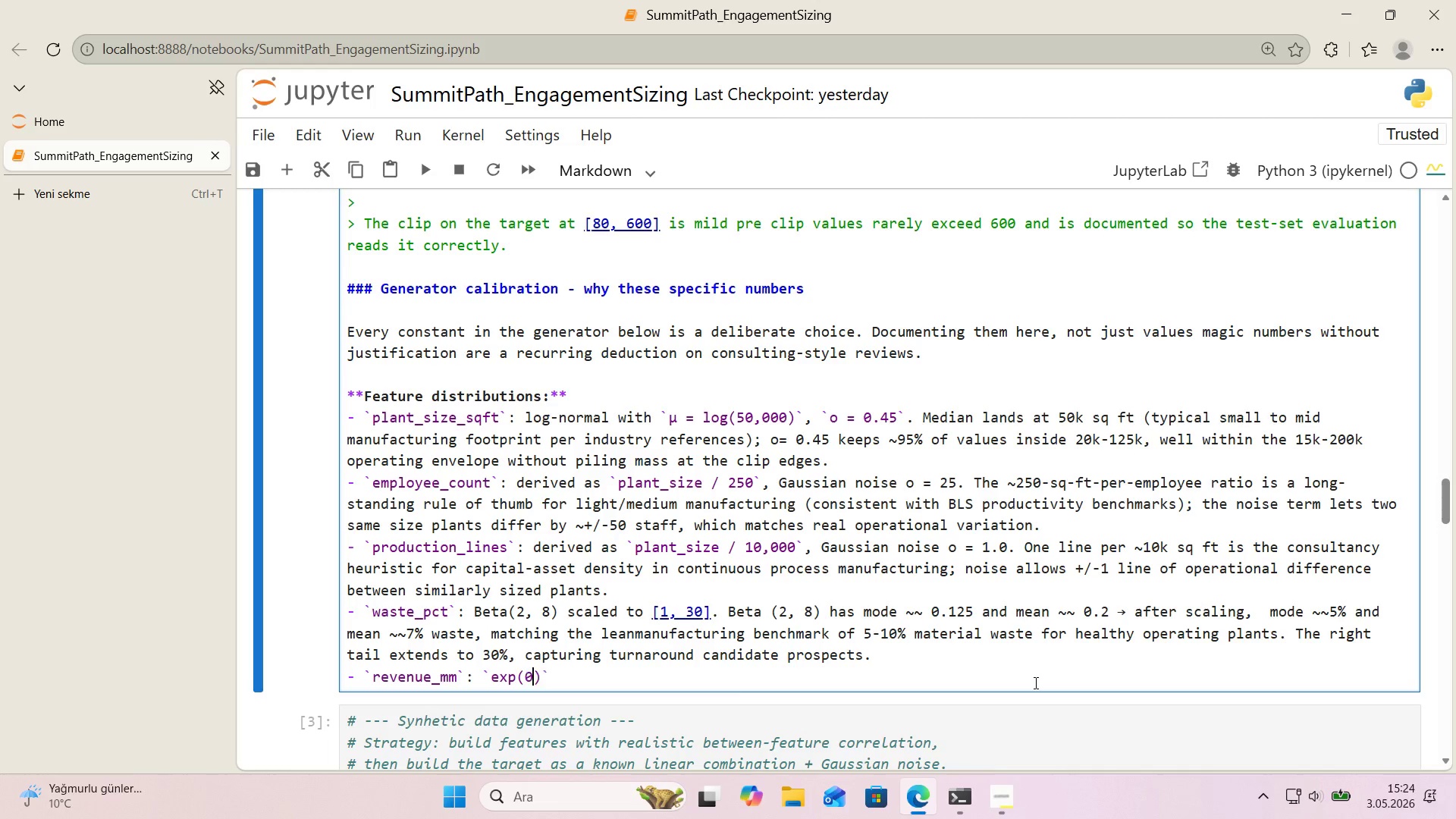 
type(0.55.ln*()
 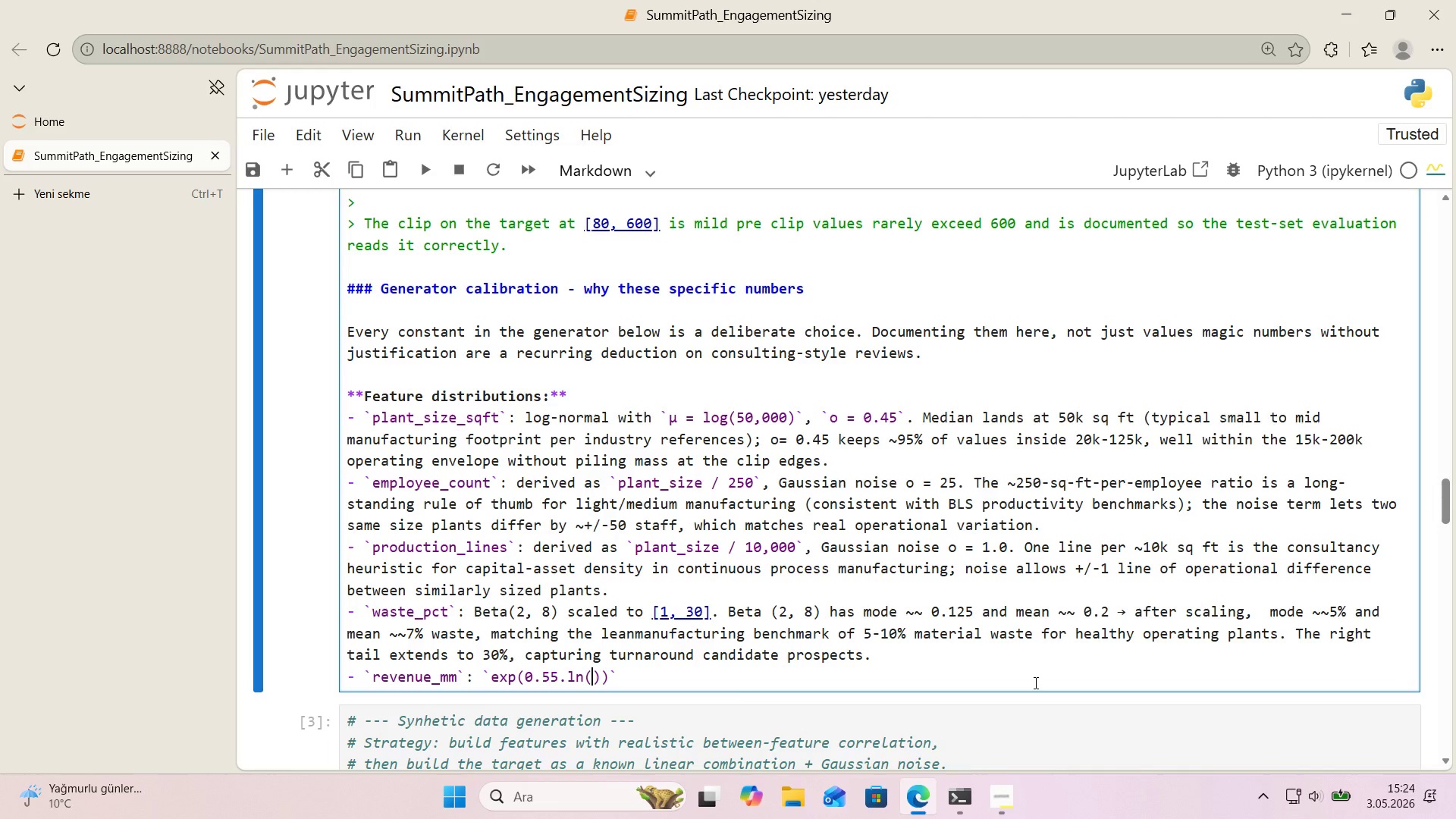 
 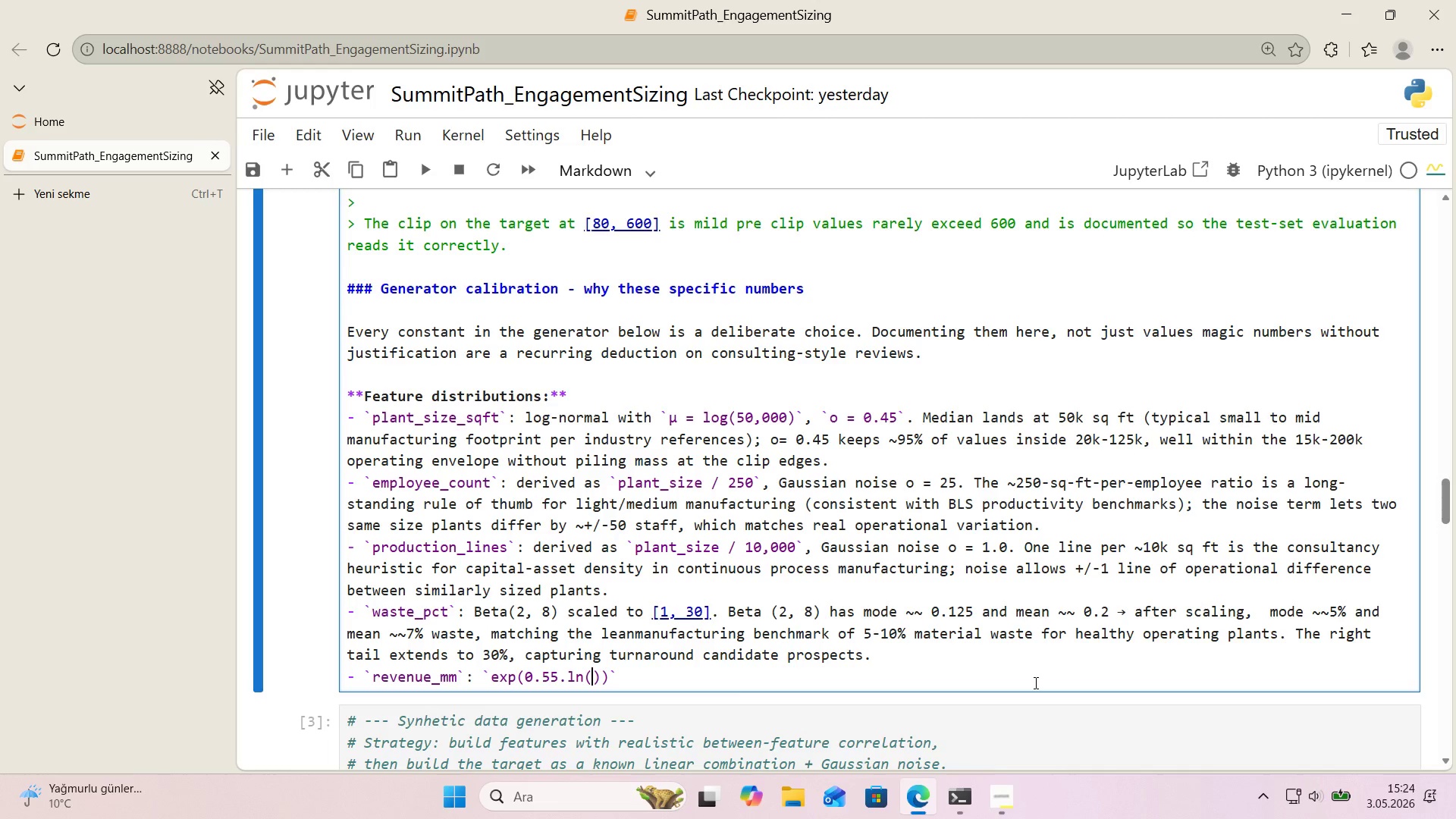 
key(ArrowLeft)
 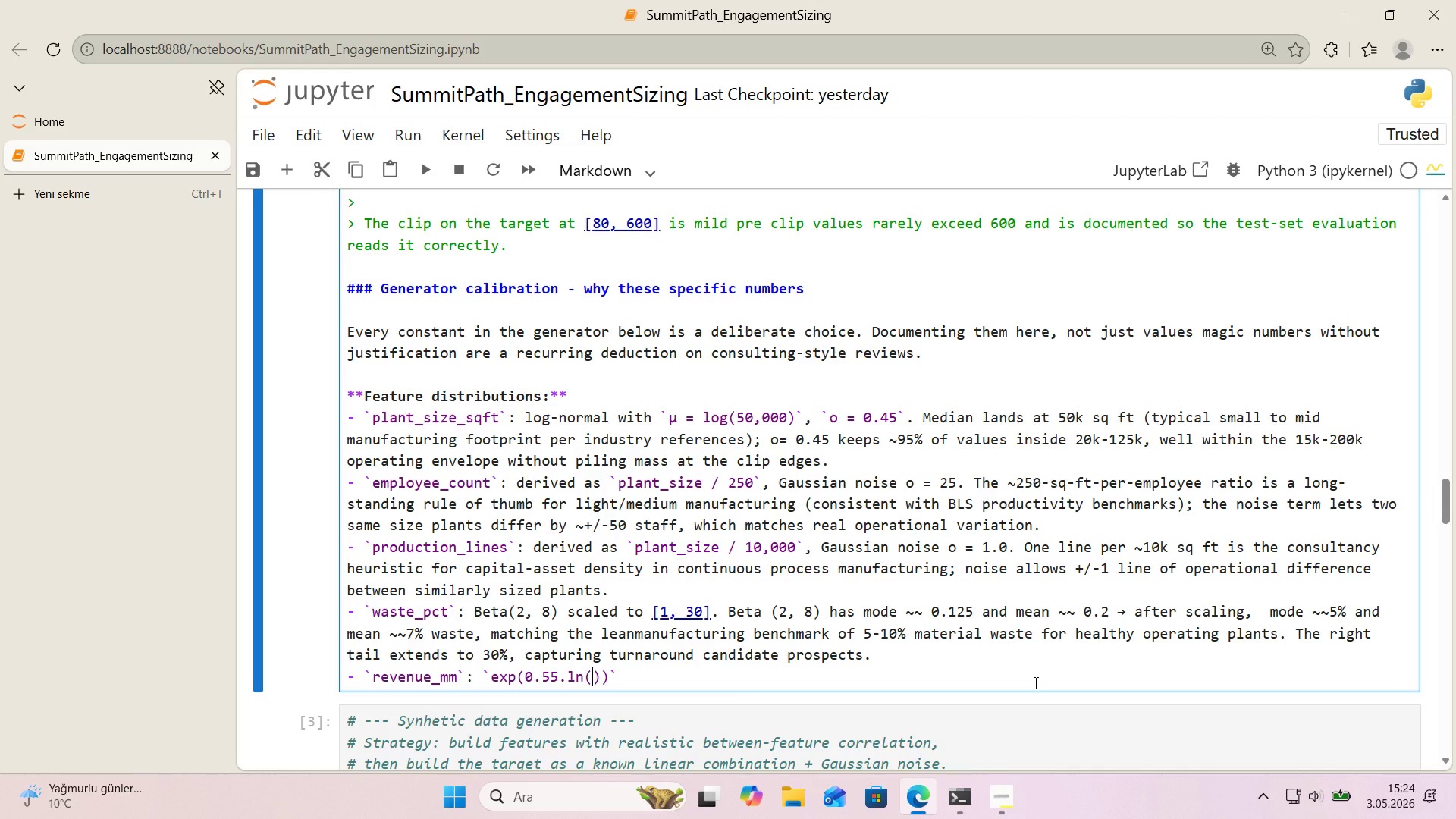 
type(plant_s'ze)
 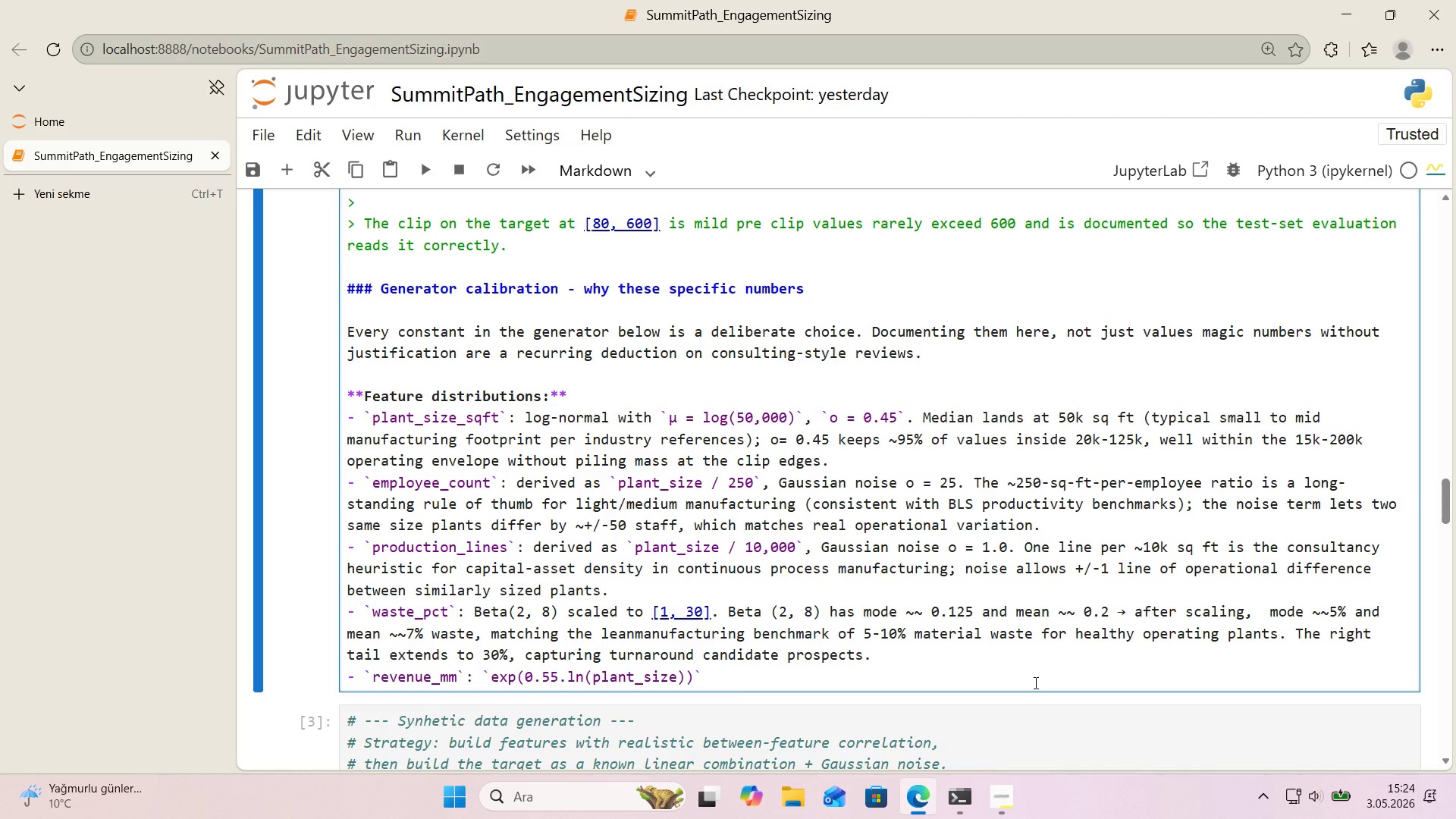 
key(ArrowRight)
 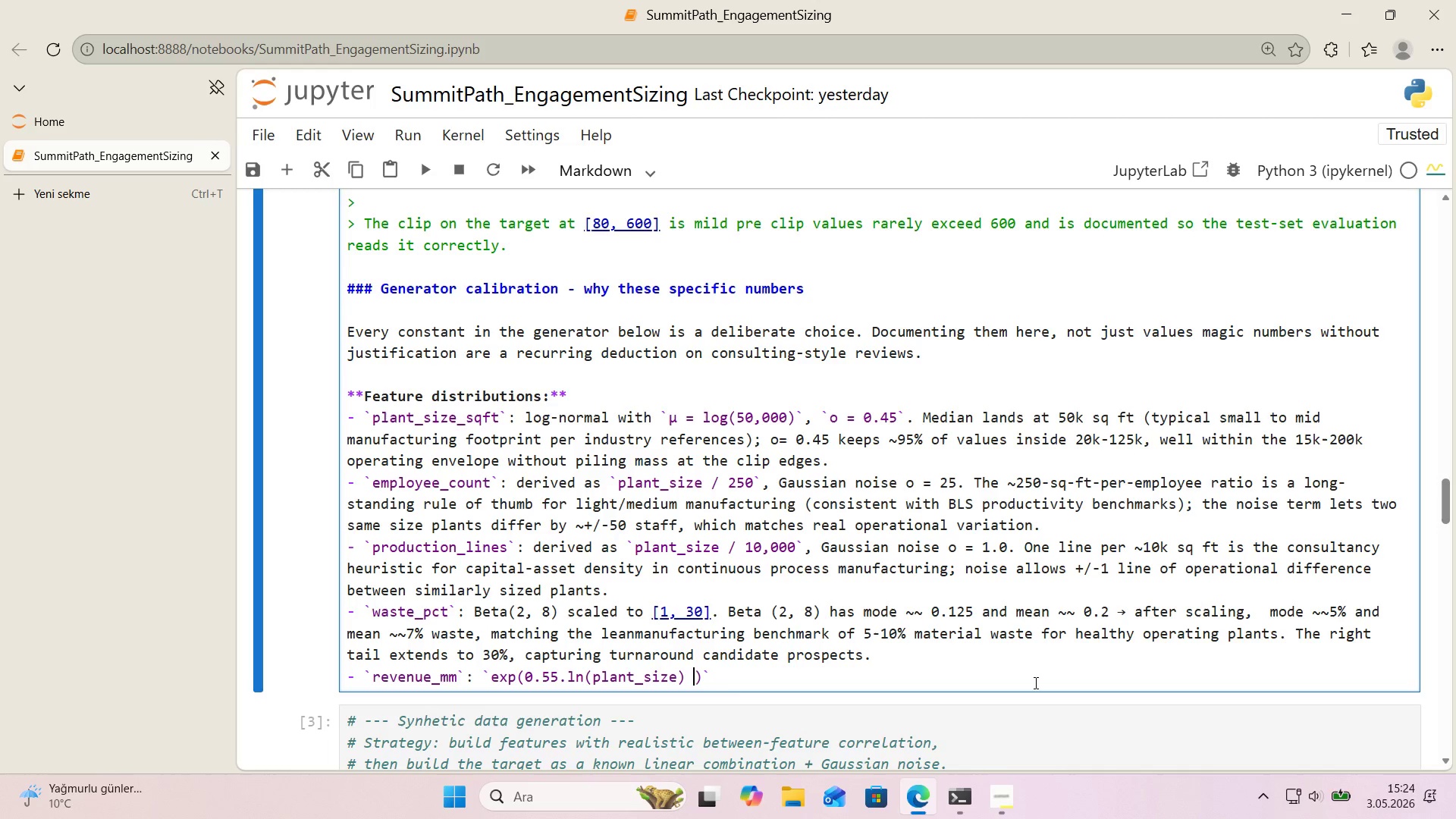 
type( + *()
 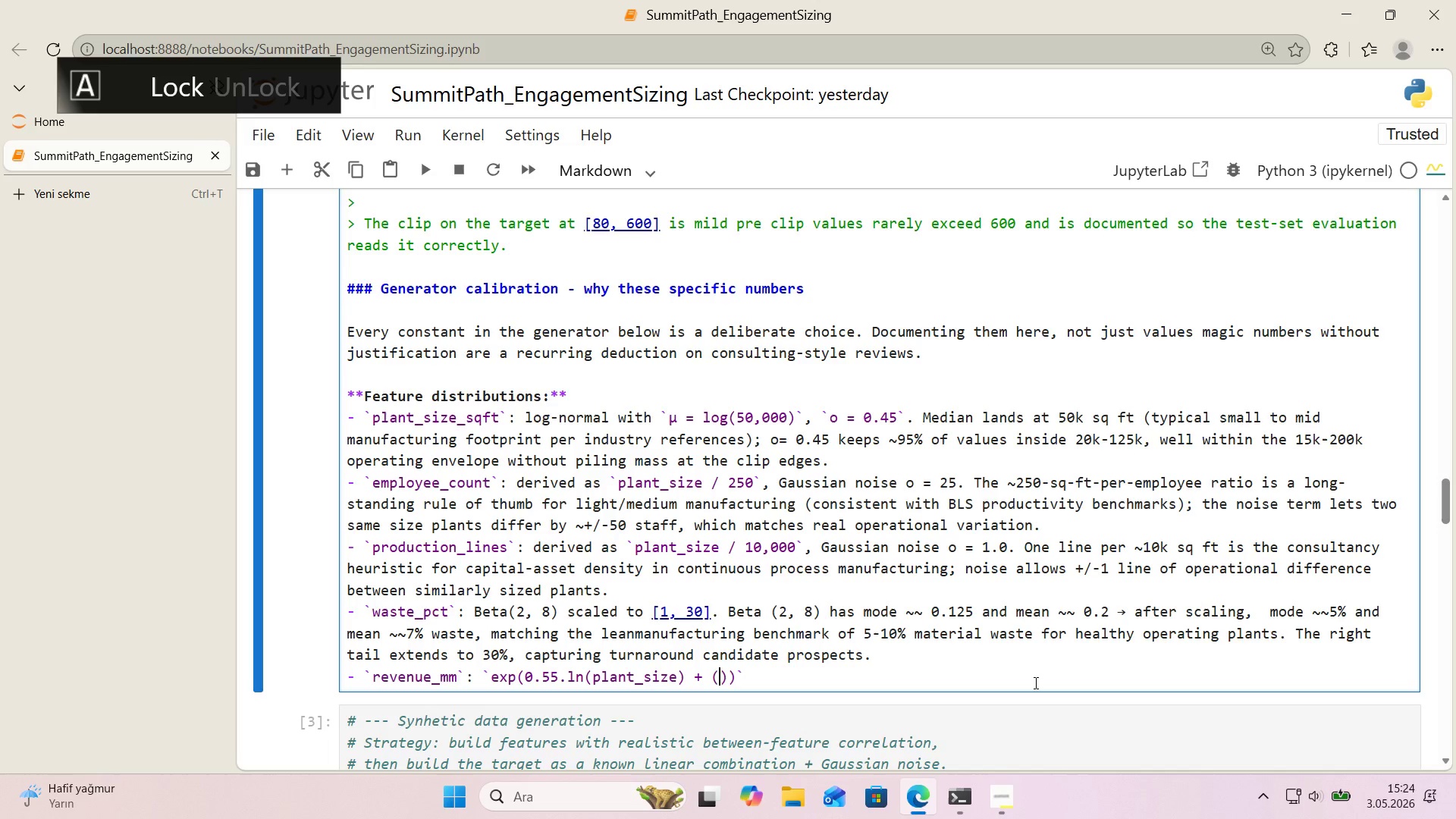 
 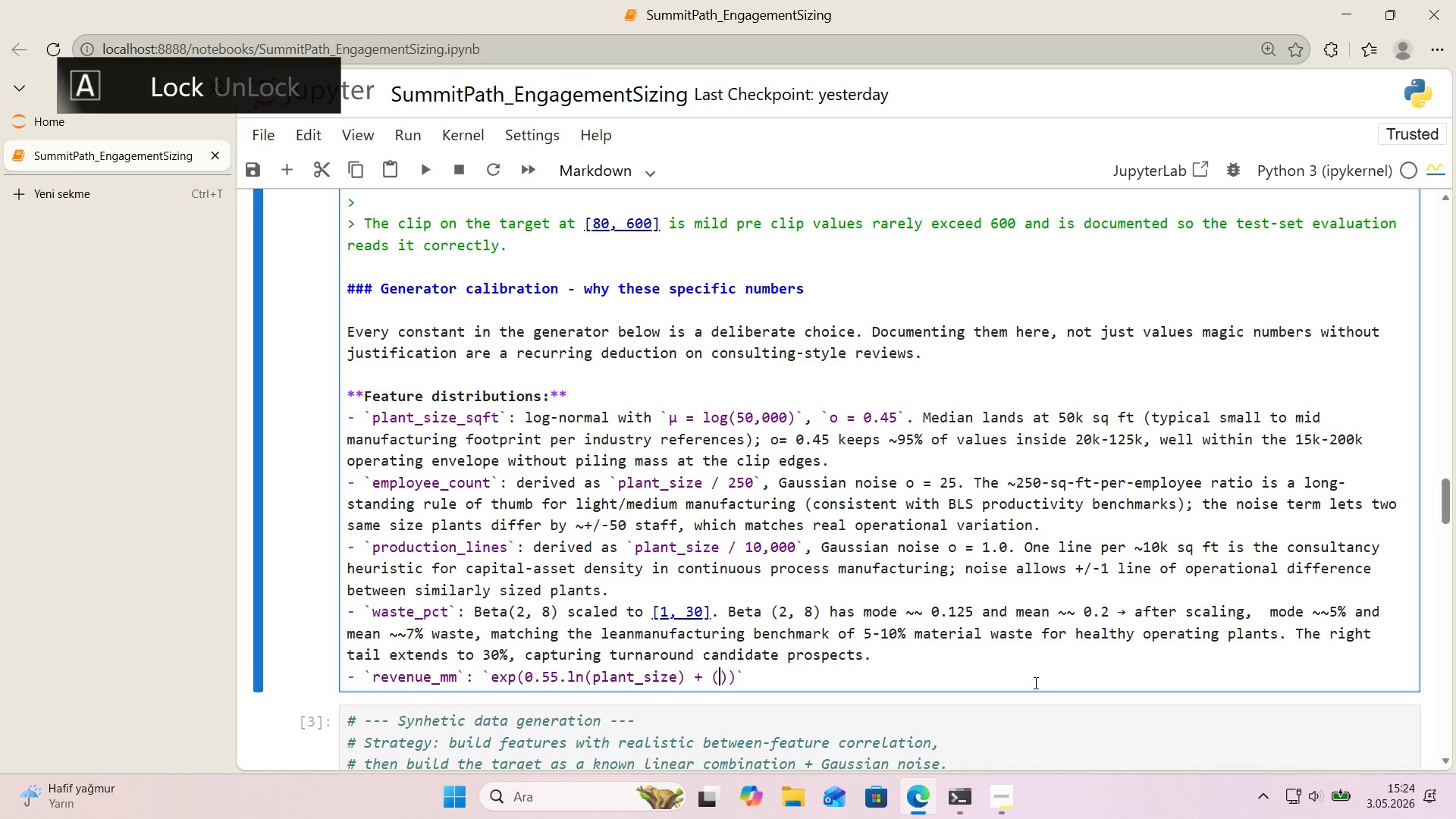 
key(ArrowLeft)
 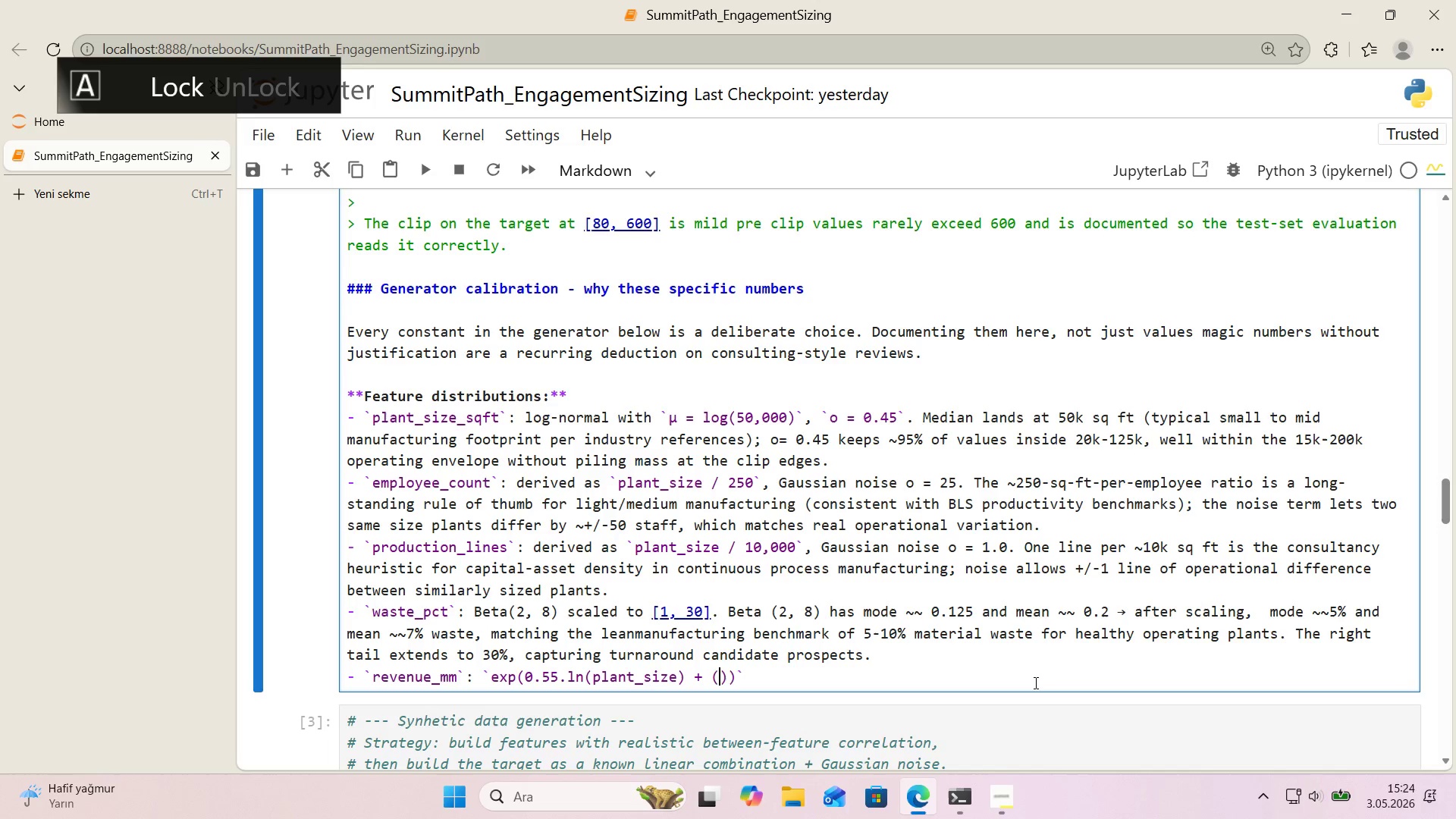 
type(0, 0.45)
 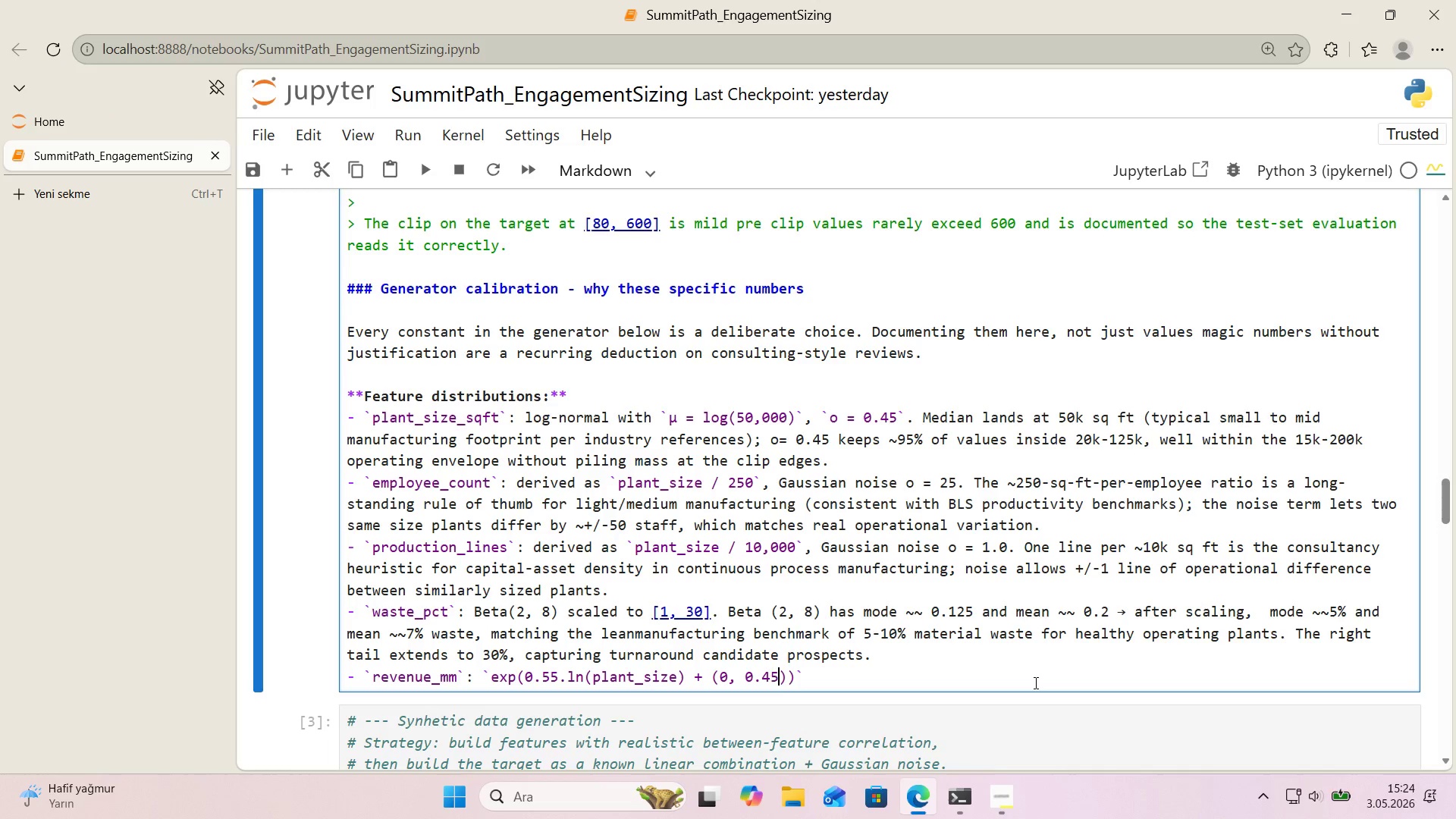 
key(ArrowRight)
 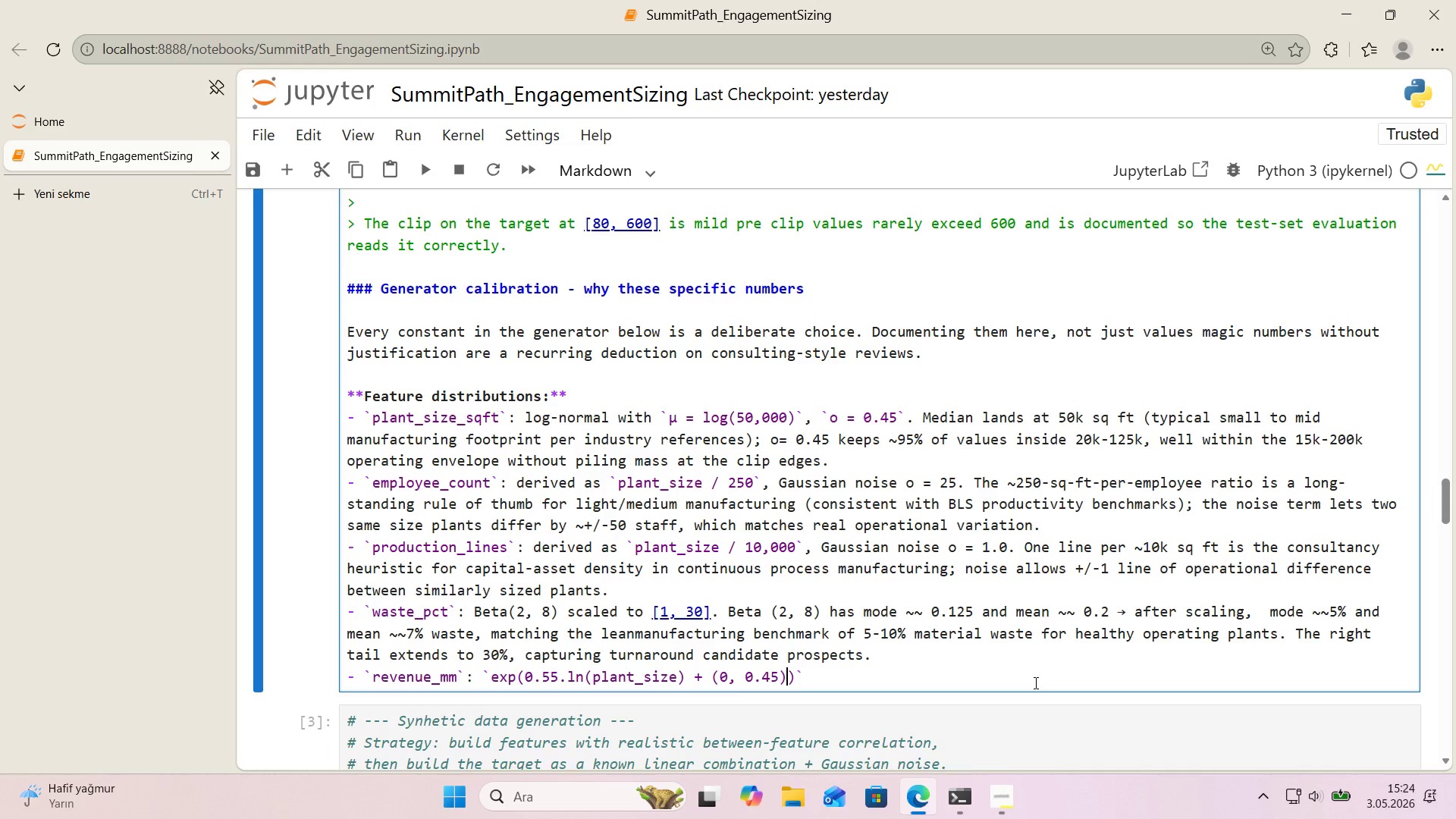 
key(ArrowRight)
 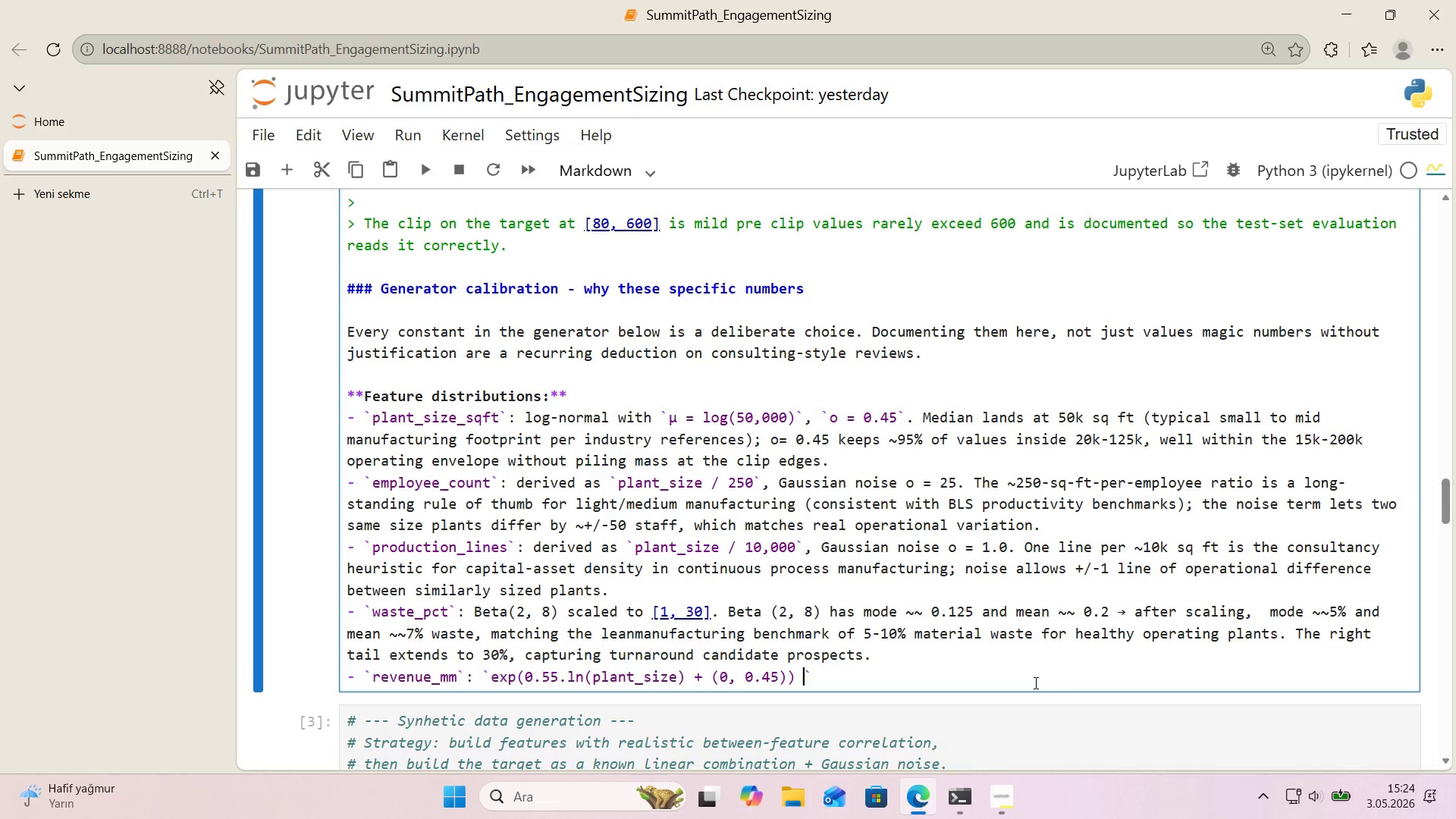 
key(Space)
 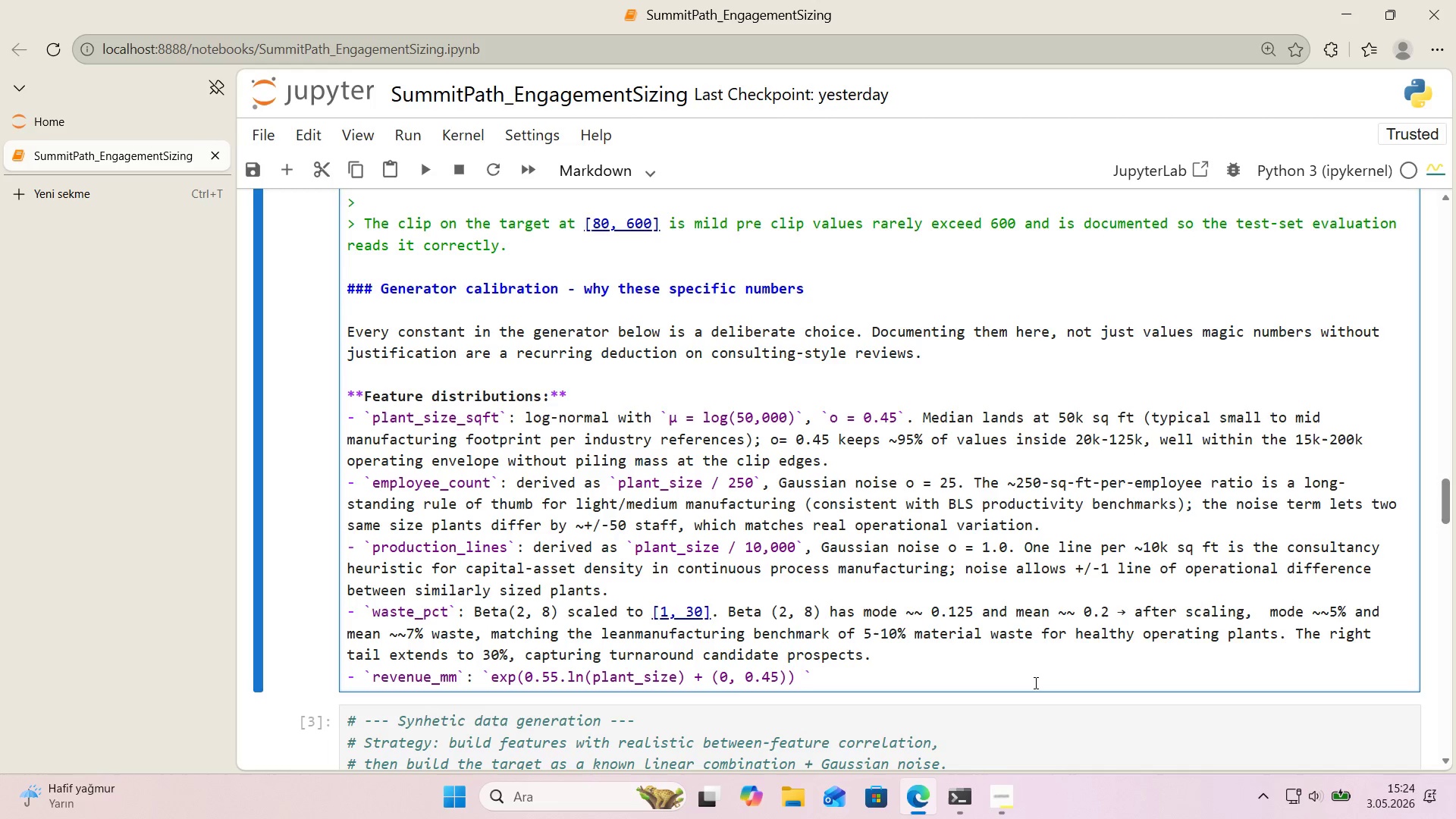 
key(NumpadMultiply)
 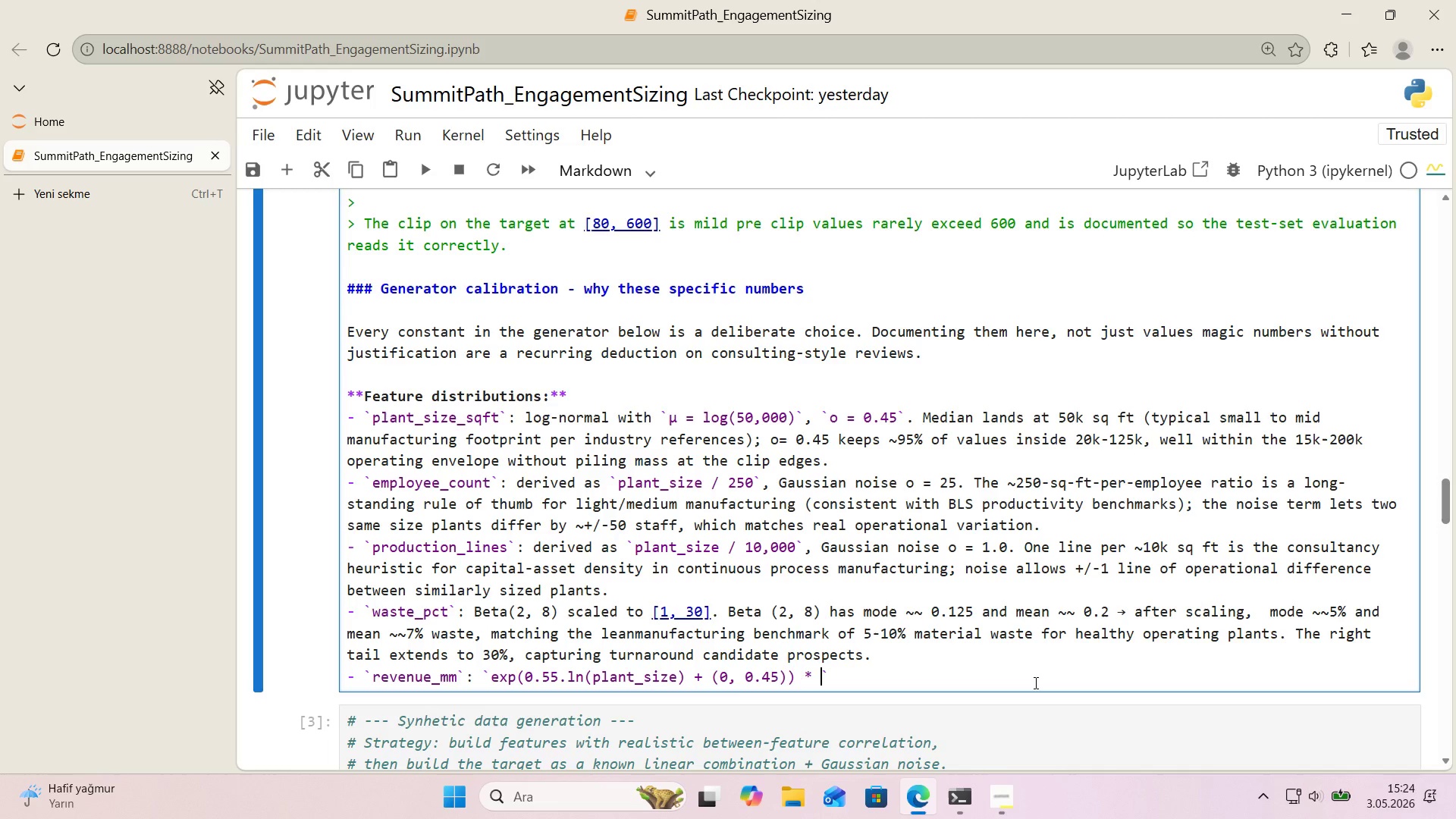 
key(Space)
 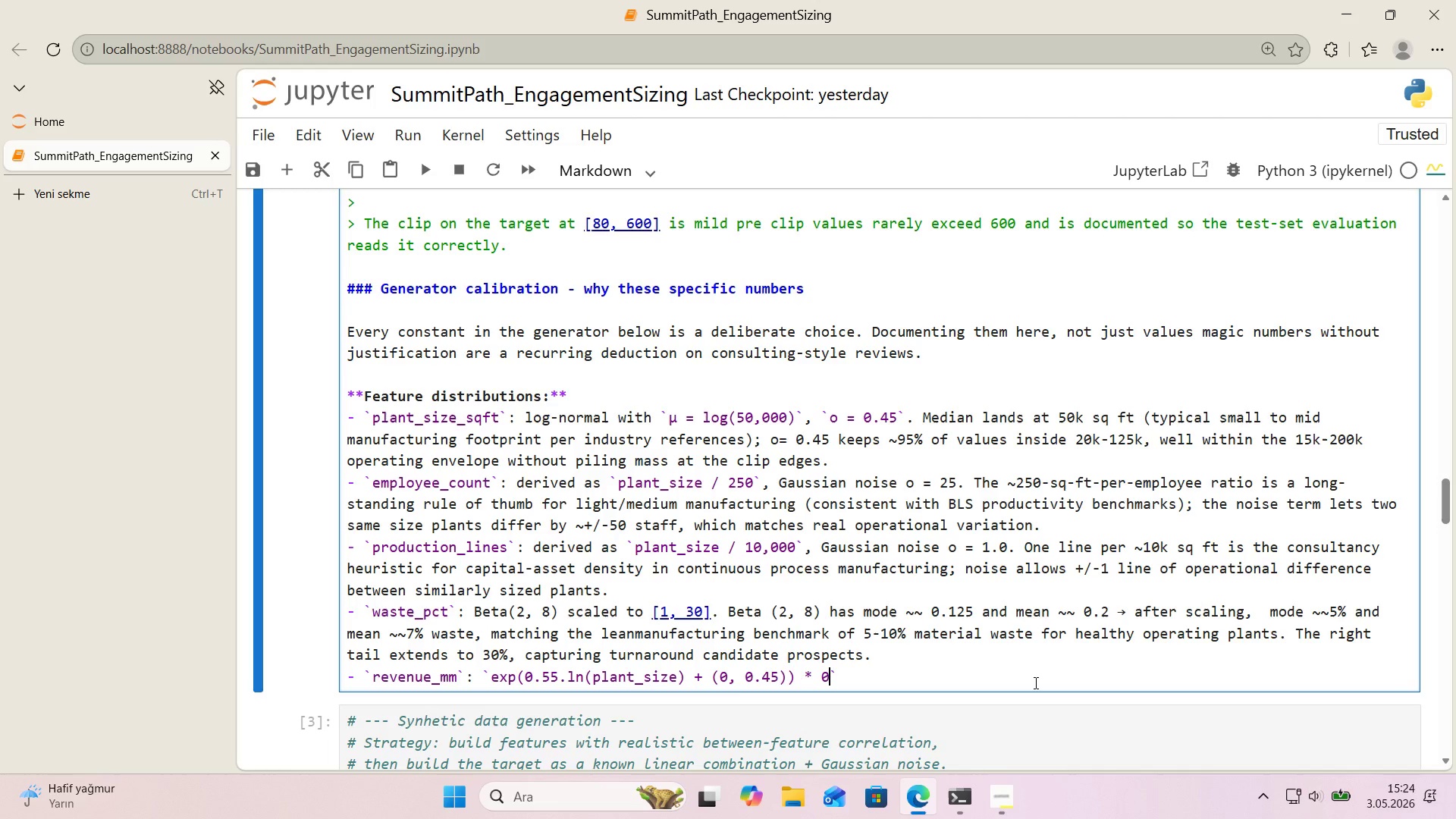 
key(Numpad0)
 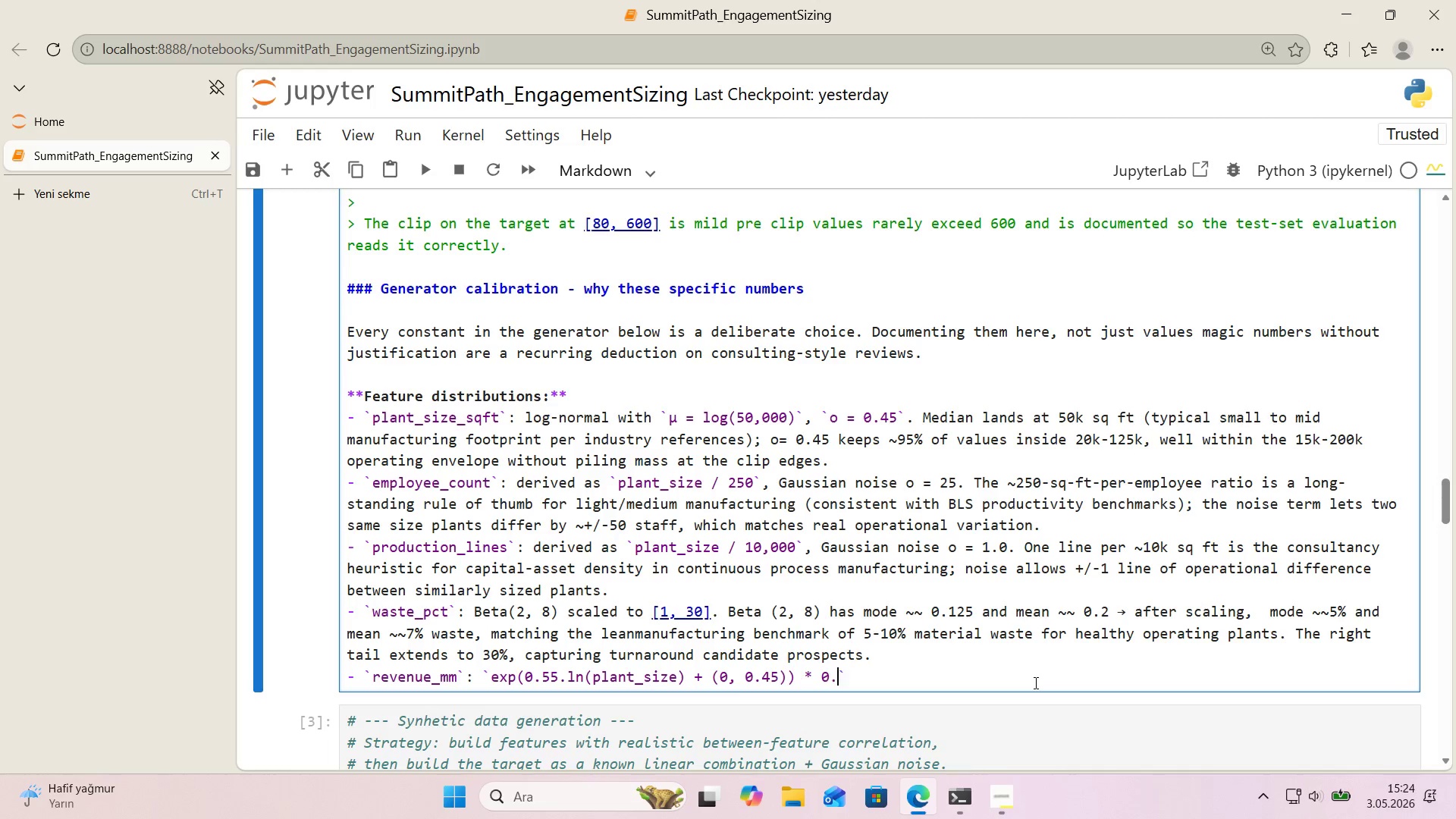 
key(Period)
 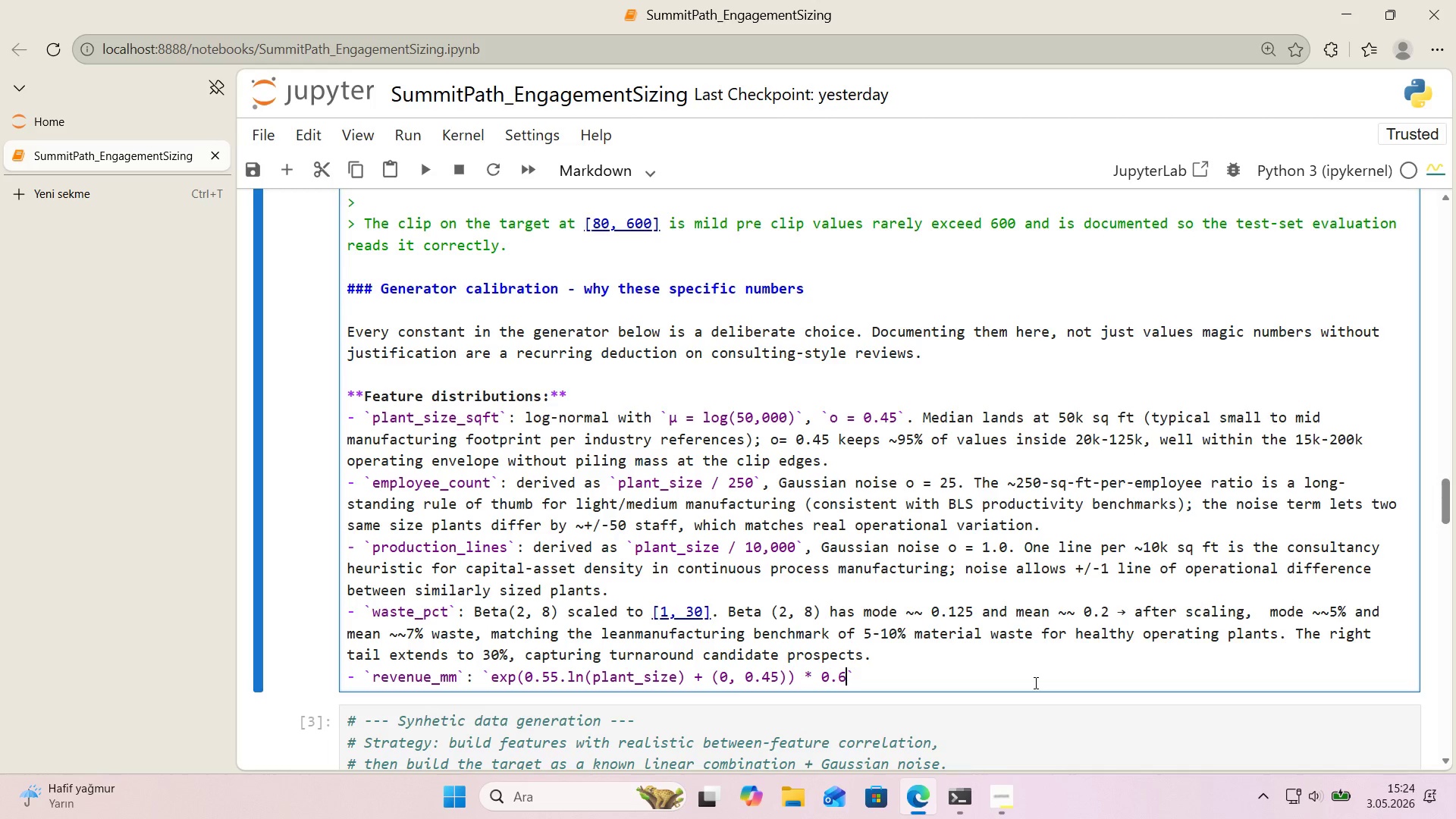 
key(Numpad6)
 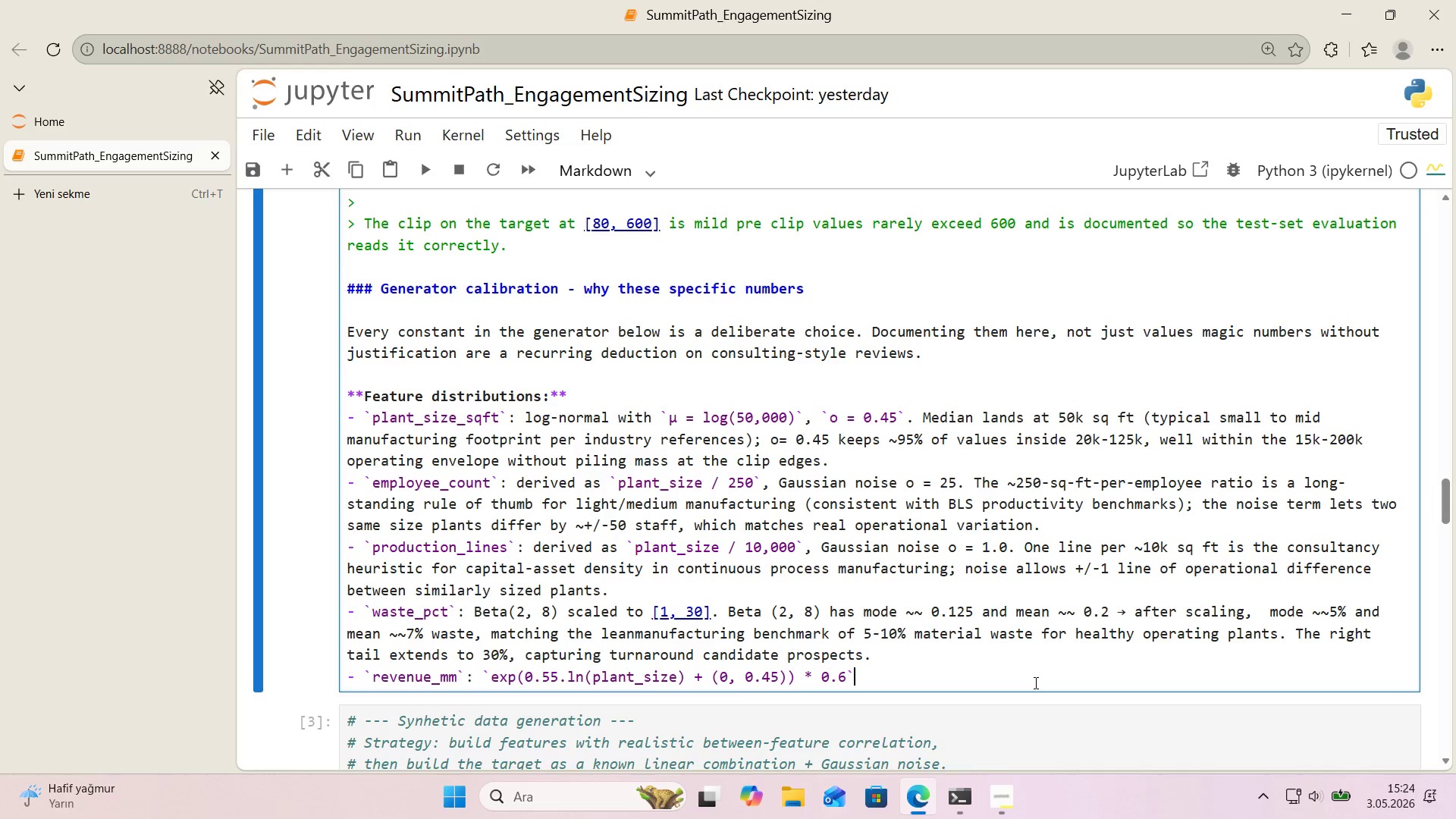 
key(ArrowRight)
 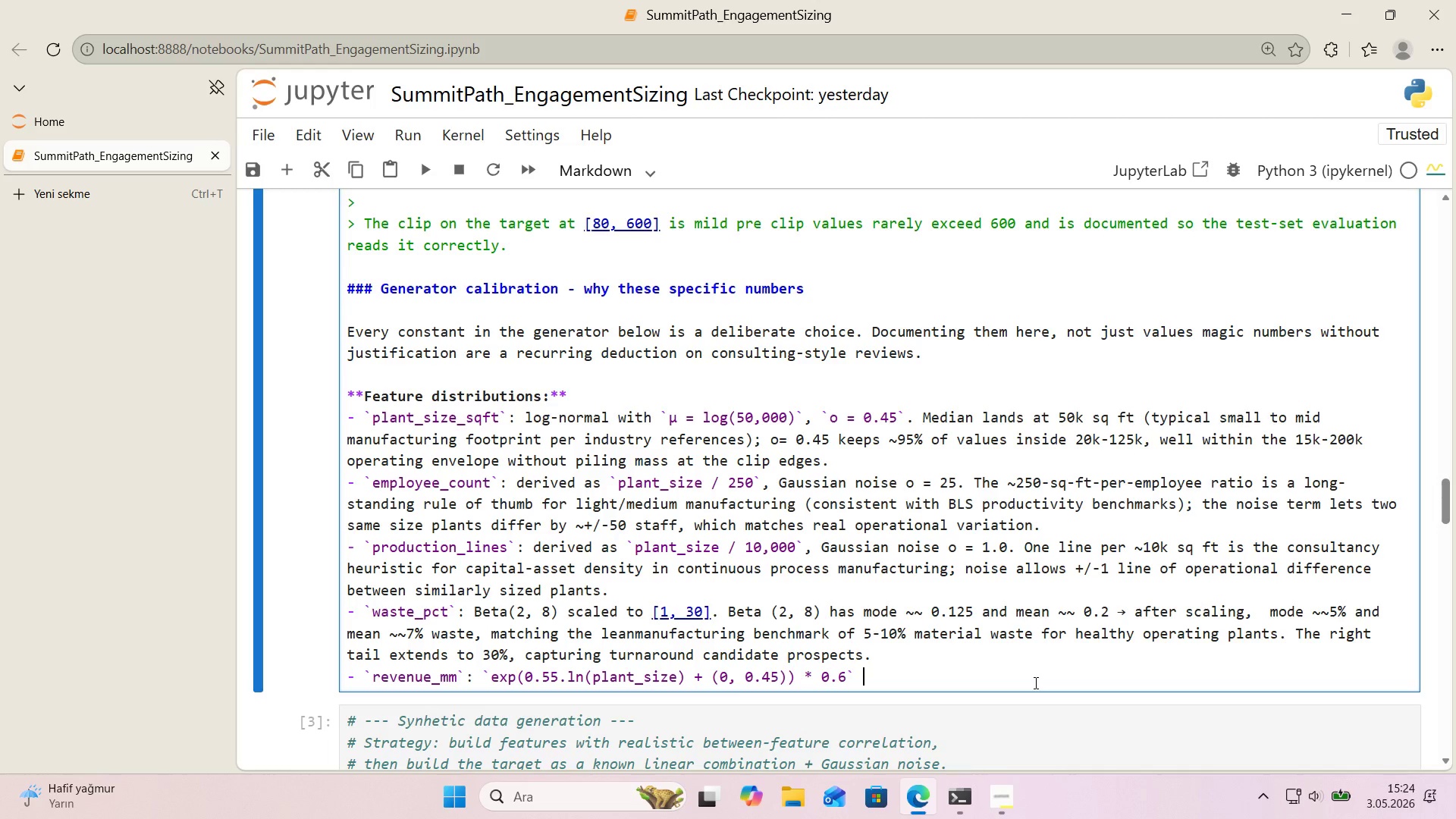 
type( )
key(Backspace)
type(, CL'PP)
key(Backspace)
key(Backspace)
key(Backspace)
key(Backspace)
key(Backspace)
type(cl'pped to )
 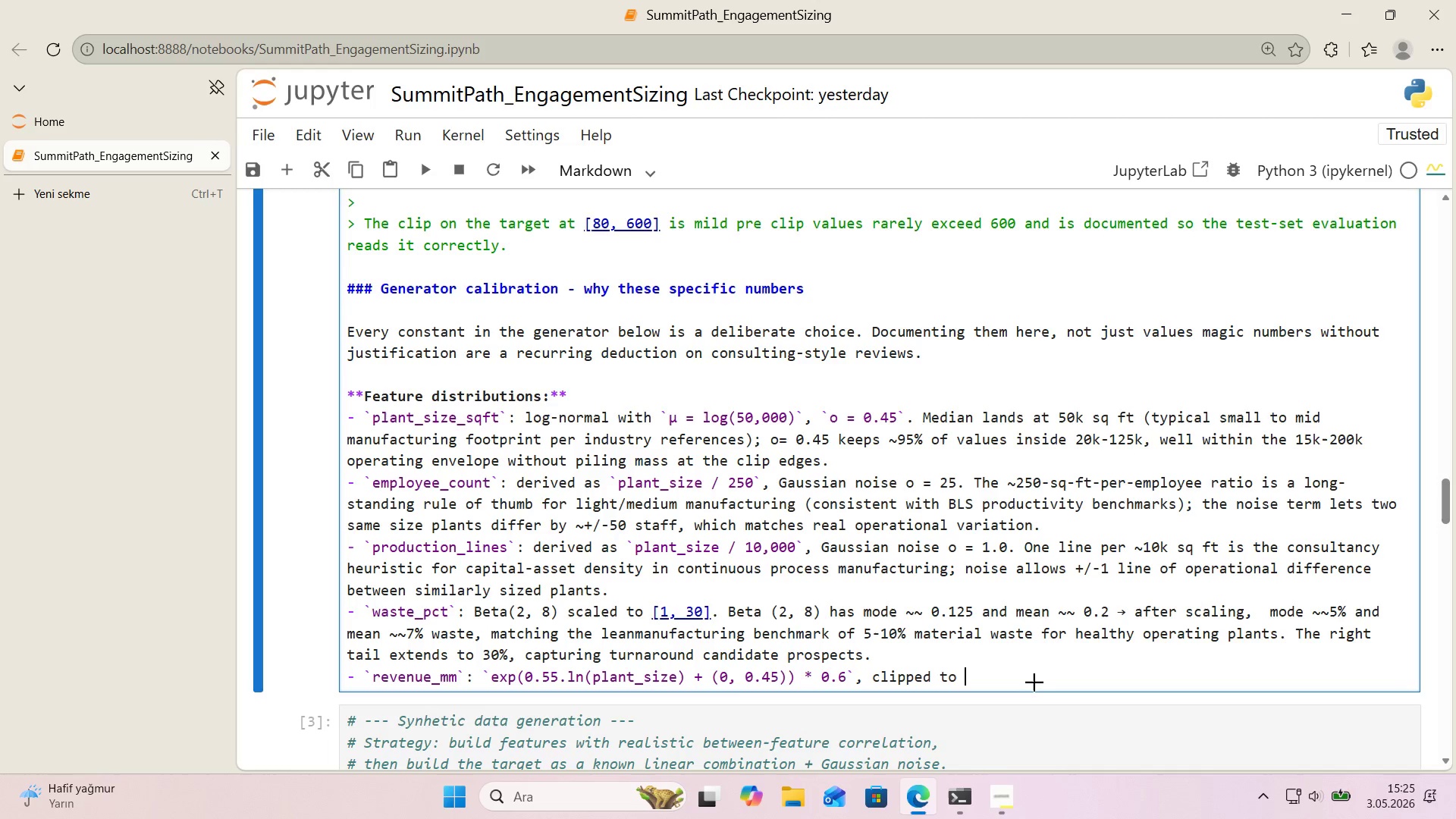 
key(Alt+Control+8)
 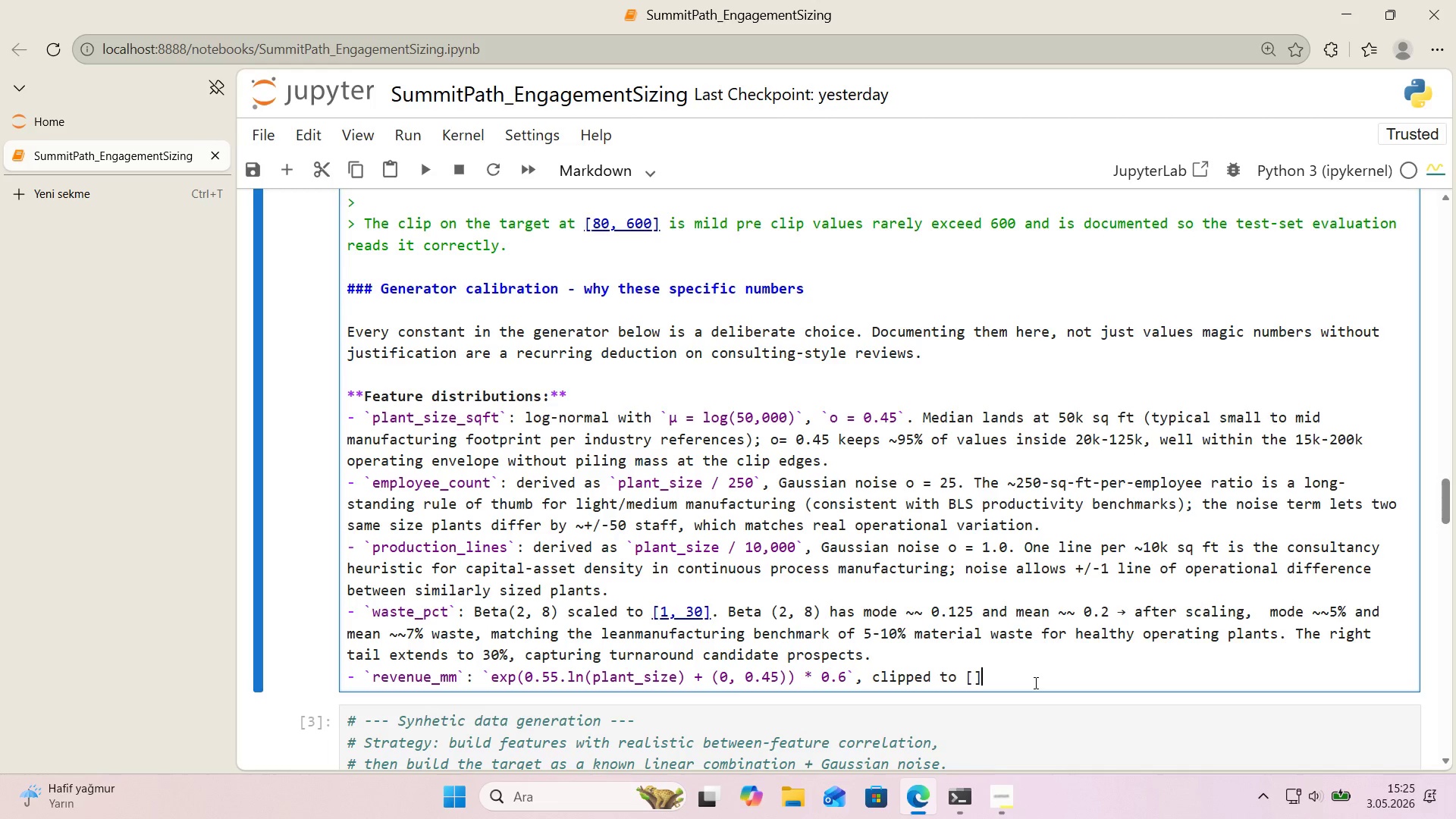 
key(Alt+Control+9)
 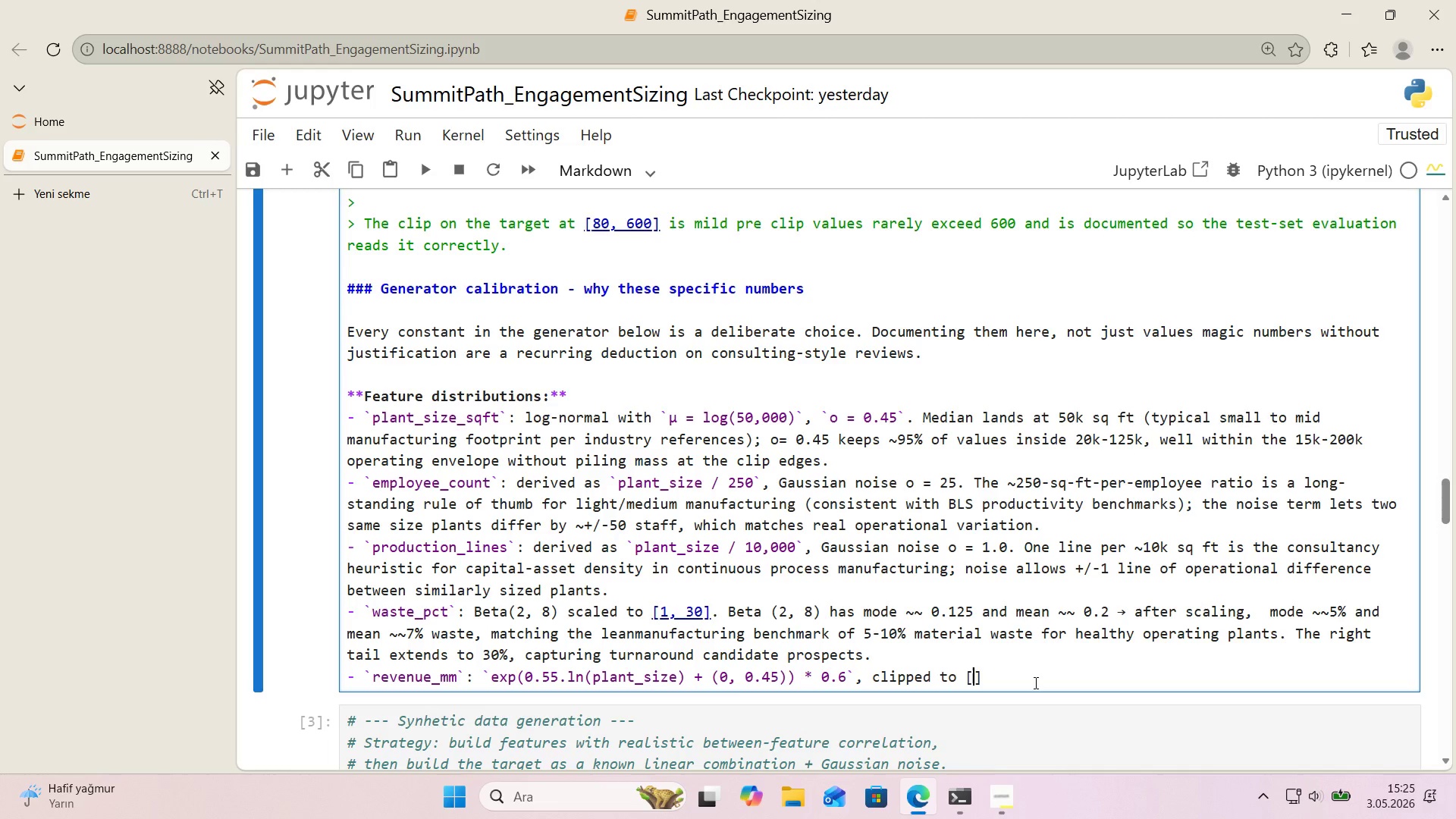 
key(ArrowLeft)
 